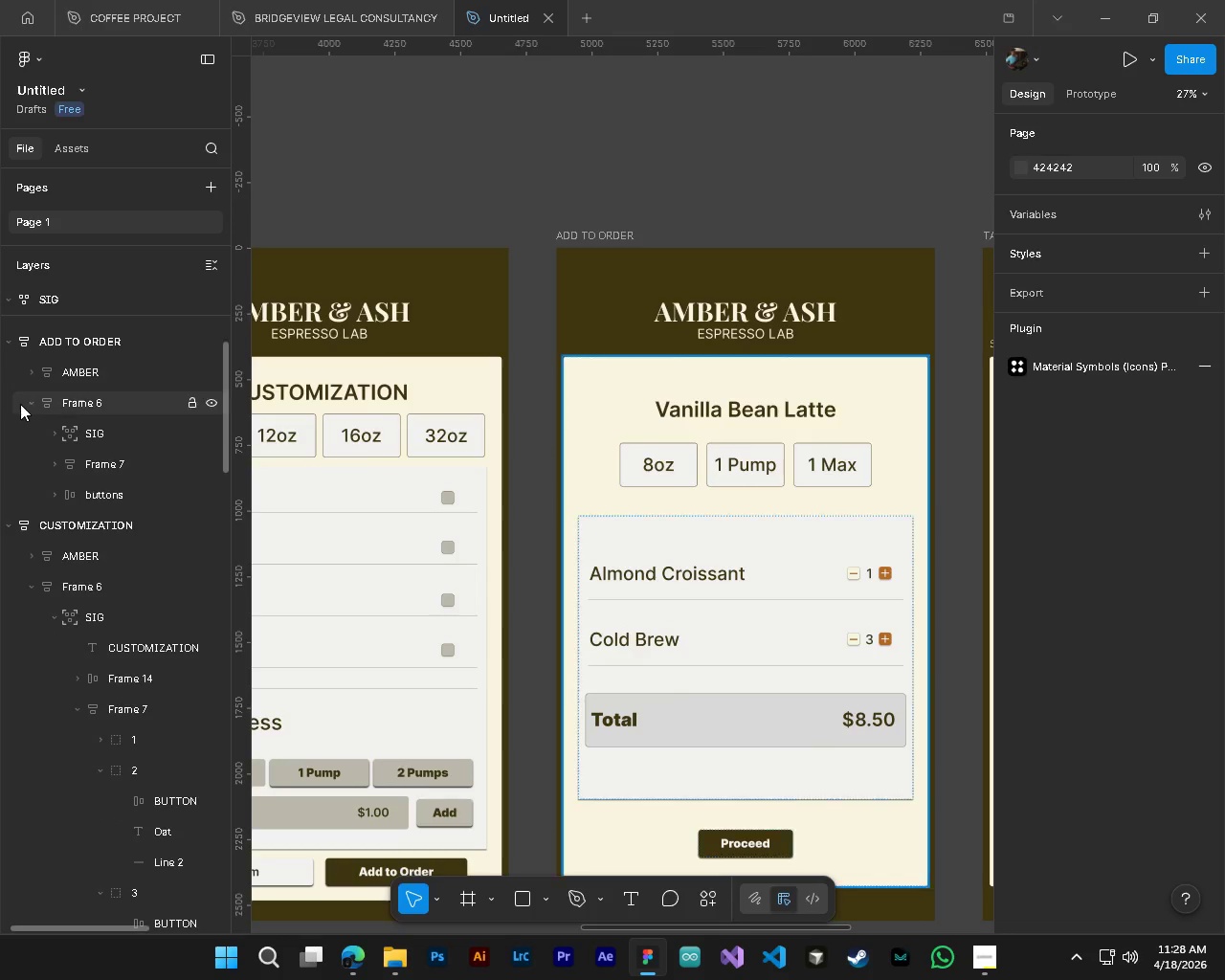 
left_click([30, 403])
 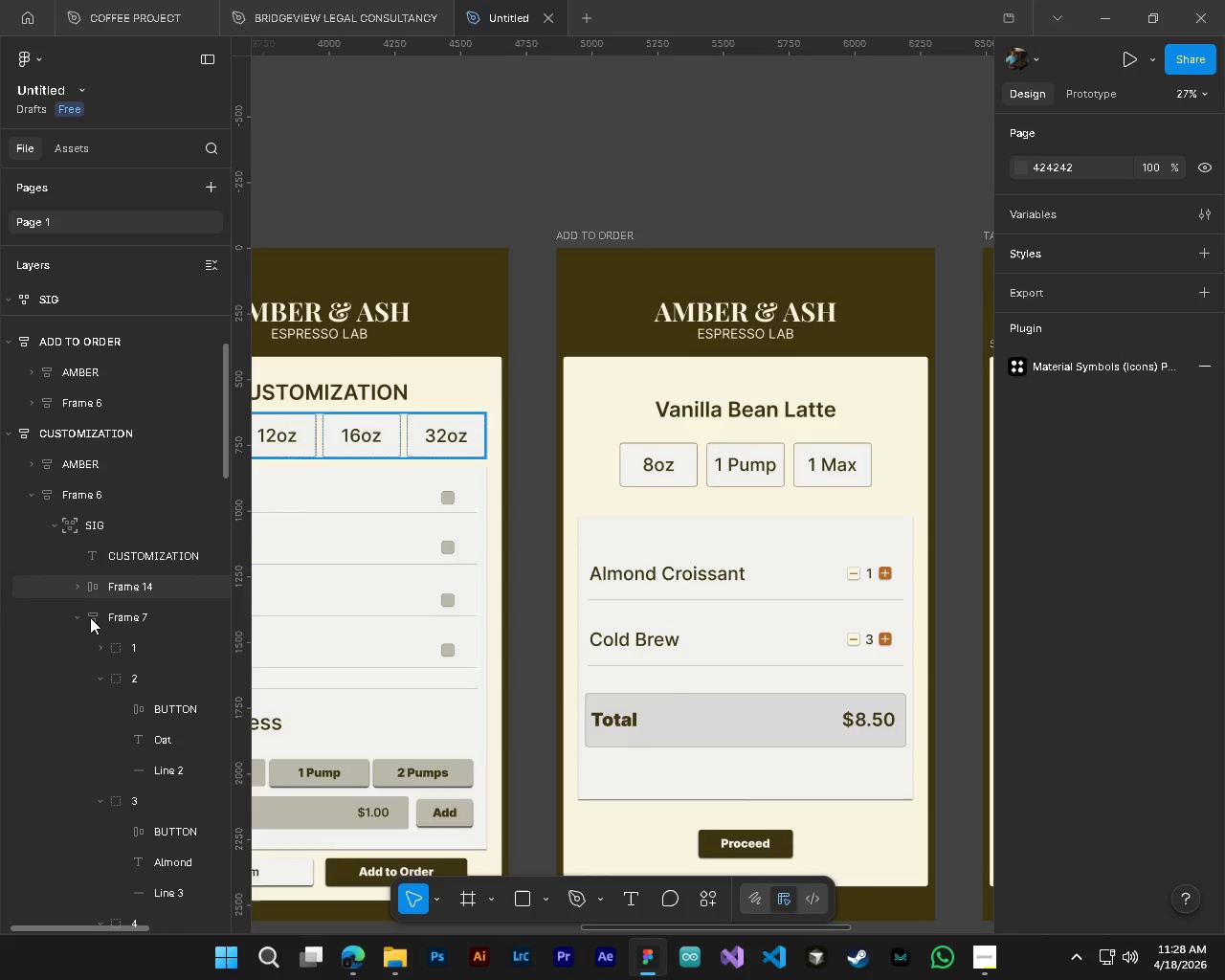 
left_click([73, 616])
 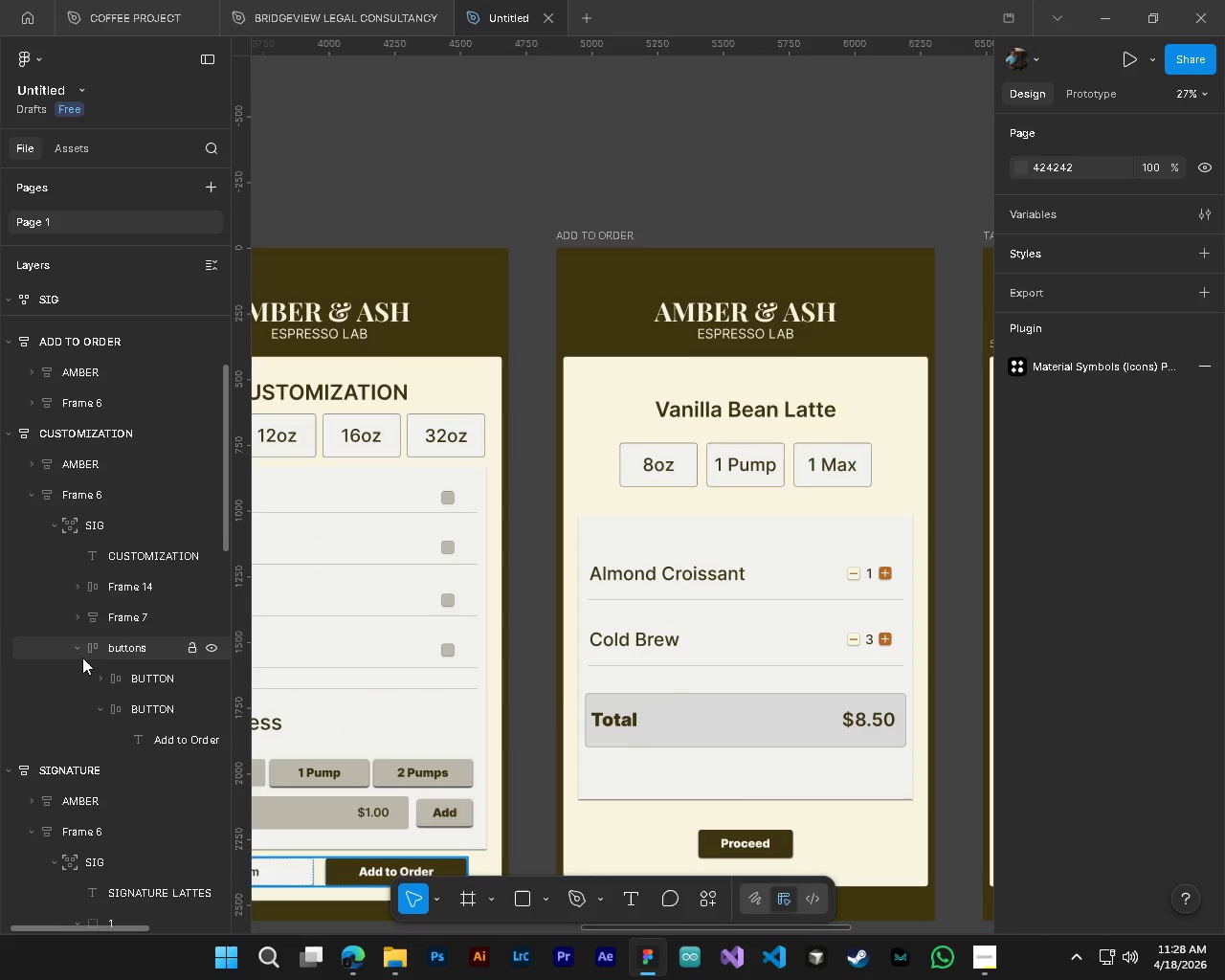 
left_click([78, 643])
 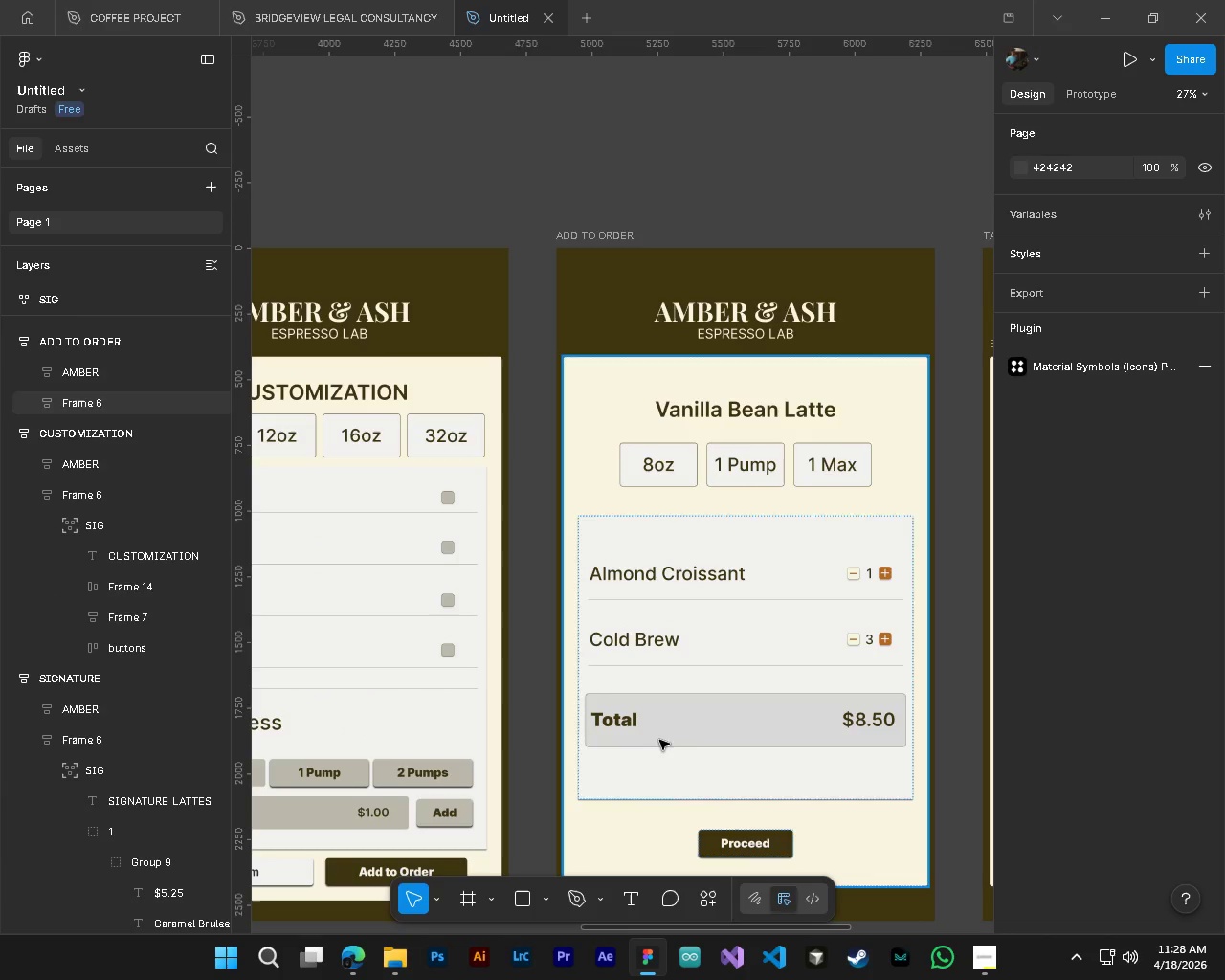 
hold_key(key=ControlLeft, duration=0.44)
hold_key(key=AltLeft, duration=0.38)
scroll: coordinate [659, 741], scroll_direction: down, amount: 8.0
 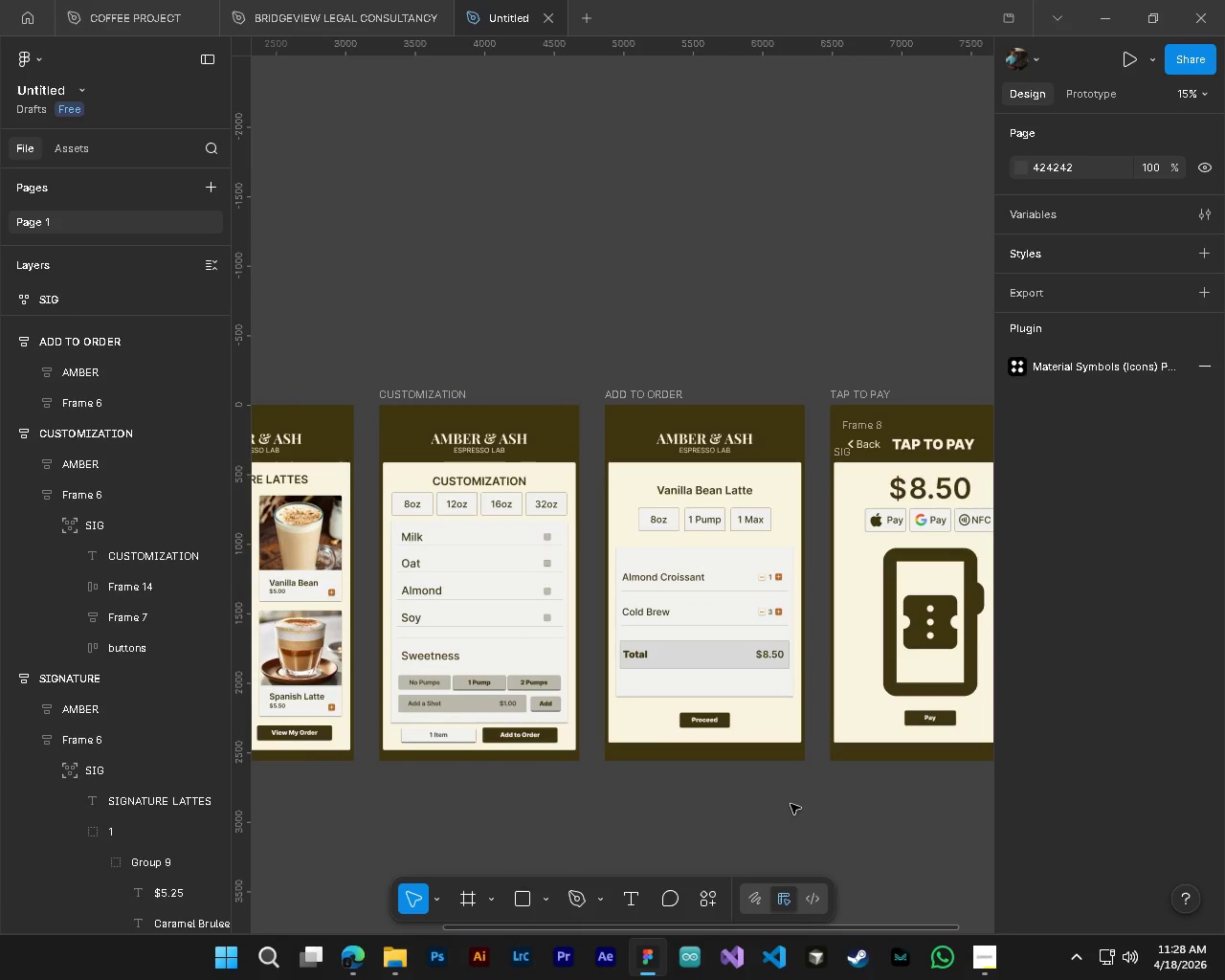 
hold_key(key=AltLeft, duration=0.8)
scroll: coordinate [780, 585], scroll_direction: up, amount: 4.0
 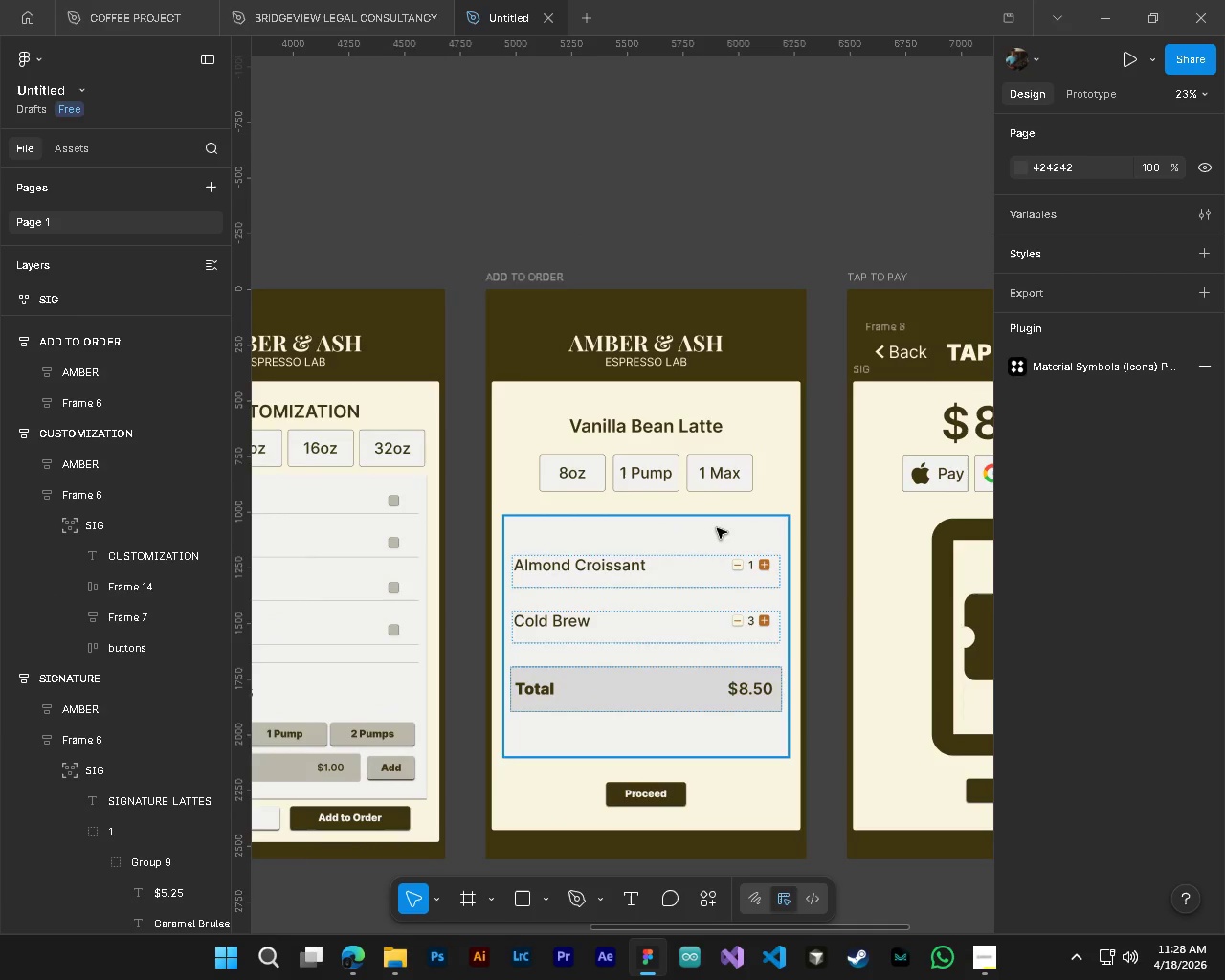 
key(Control+S)
 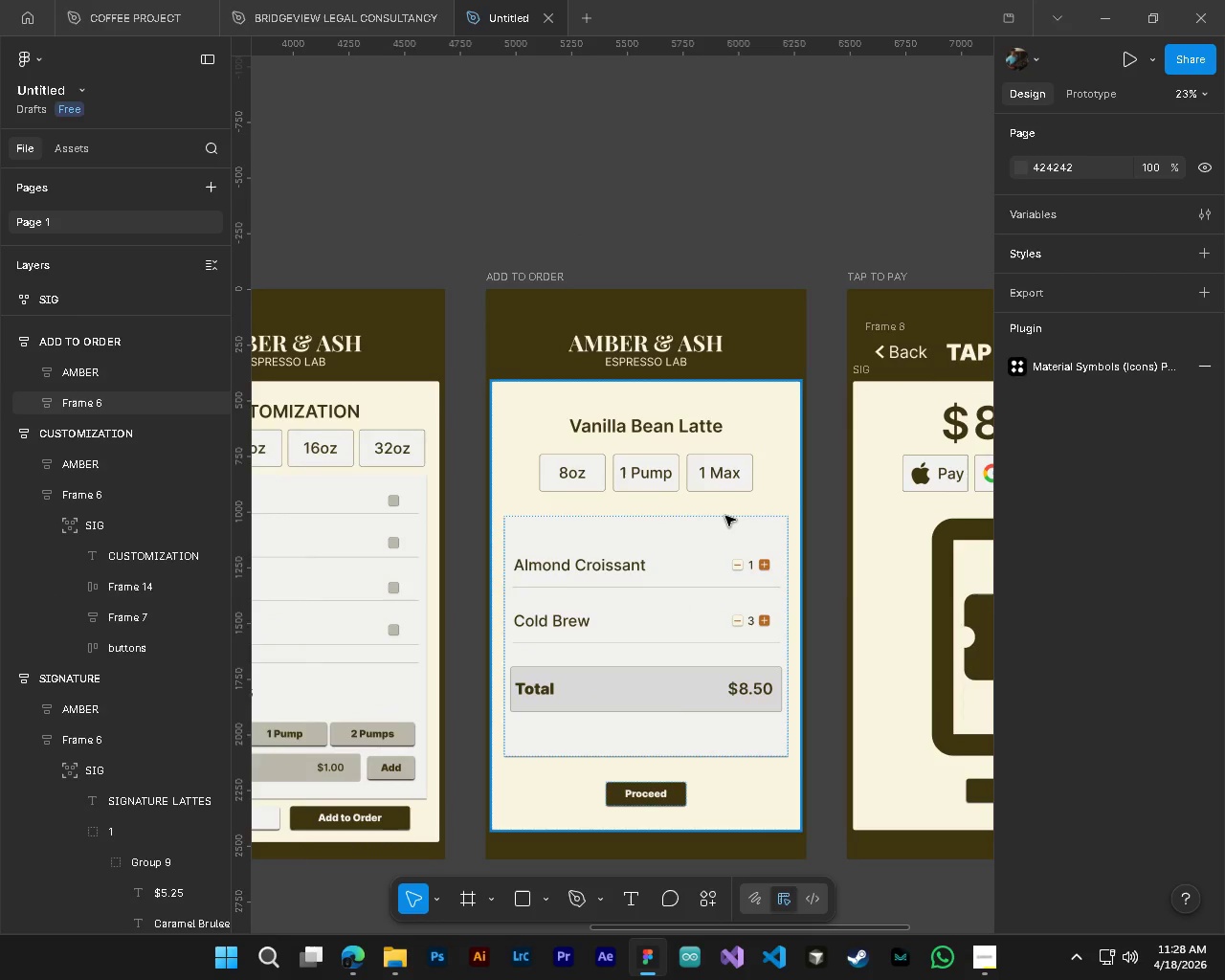 
hold_key(key=ShiftLeft, duration=1.09)
scroll: coordinate [717, 517], scroll_direction: up, amount: 4.0
 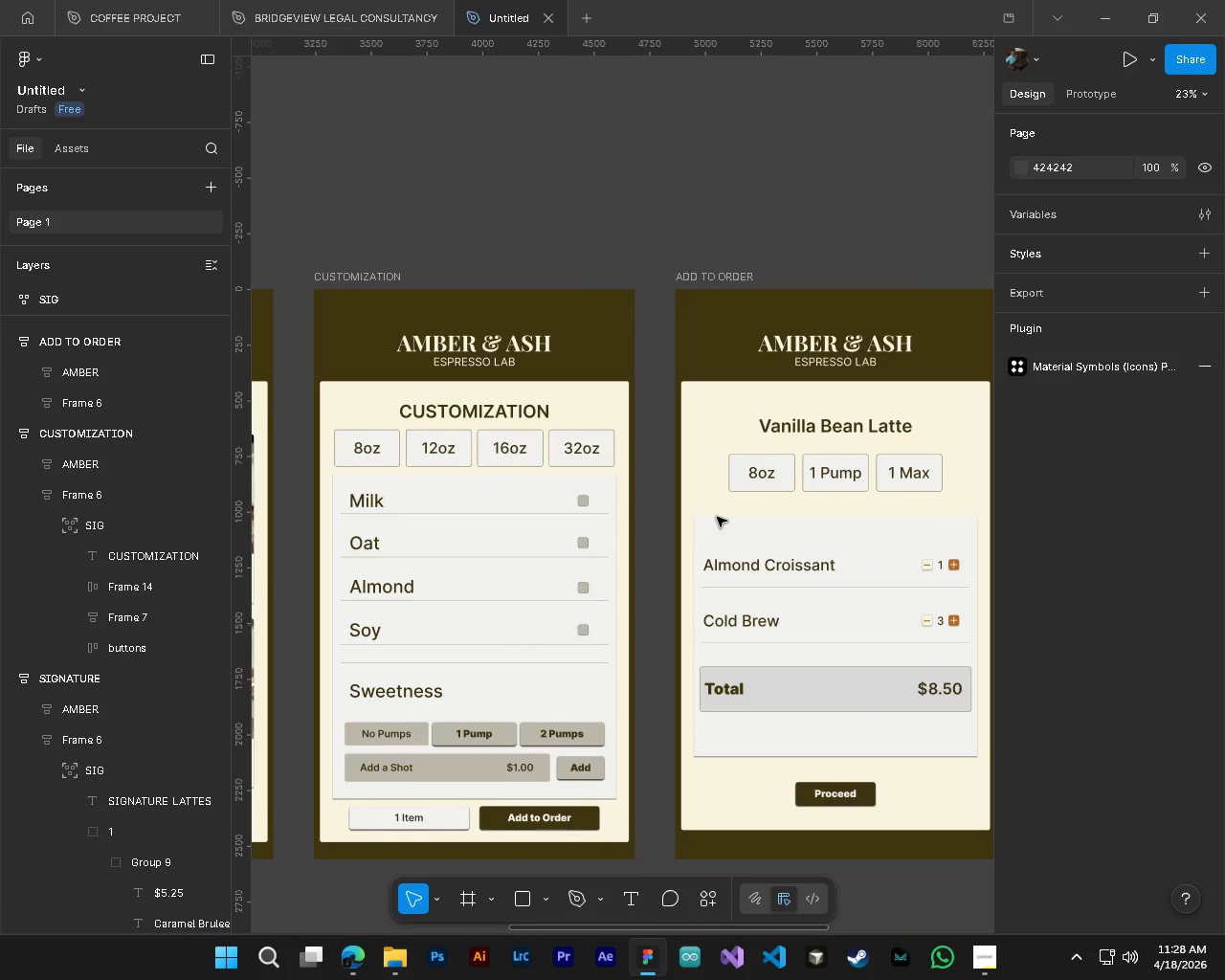 
hold_key(key=ControlLeft, duration=1.47)
hold_key(key=AltLeft, duration=1.36)
scroll: coordinate [412, 718], scroll_direction: down, amount: 5.0
 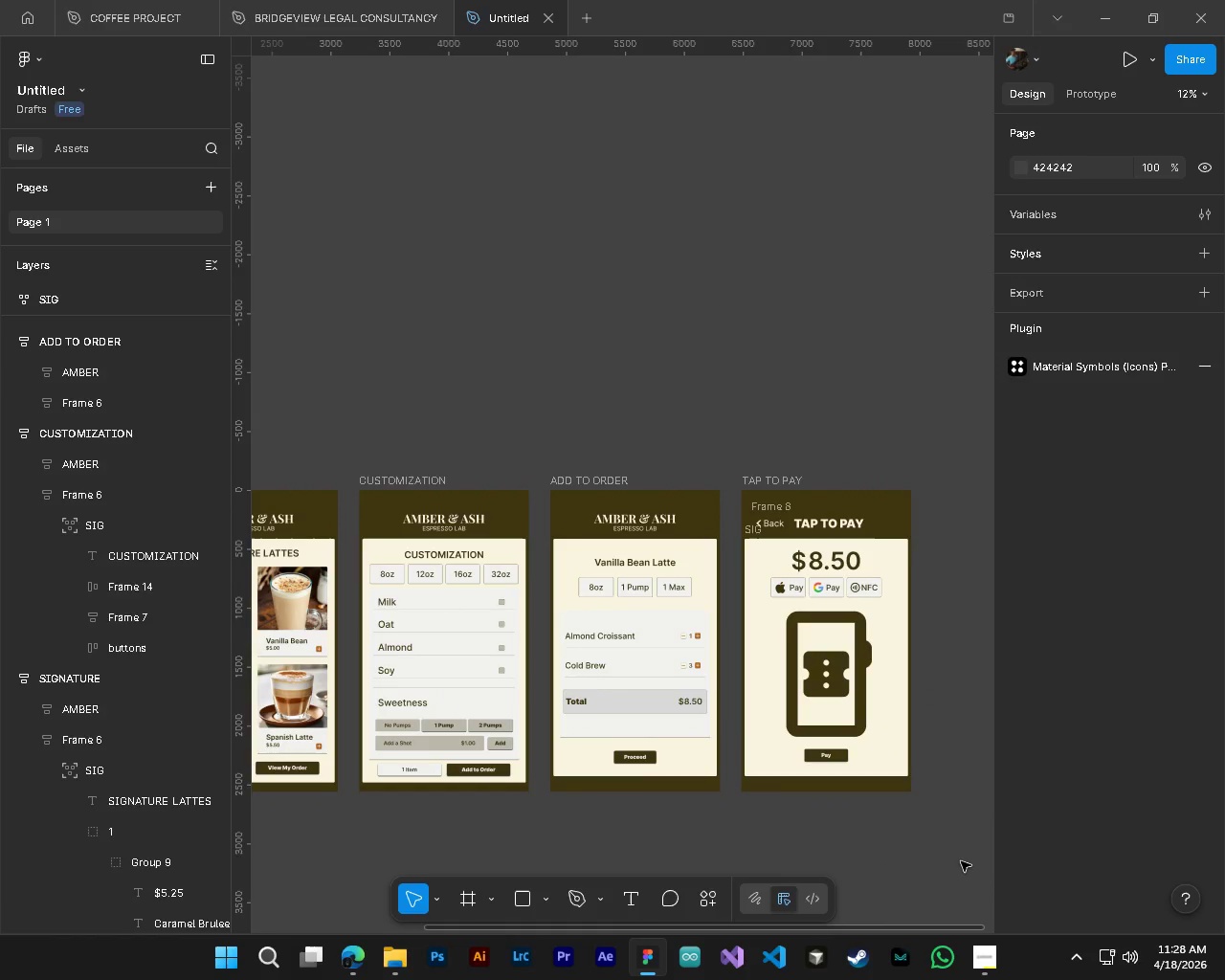 
hold_key(key=ShiftLeft, duration=0.78)
 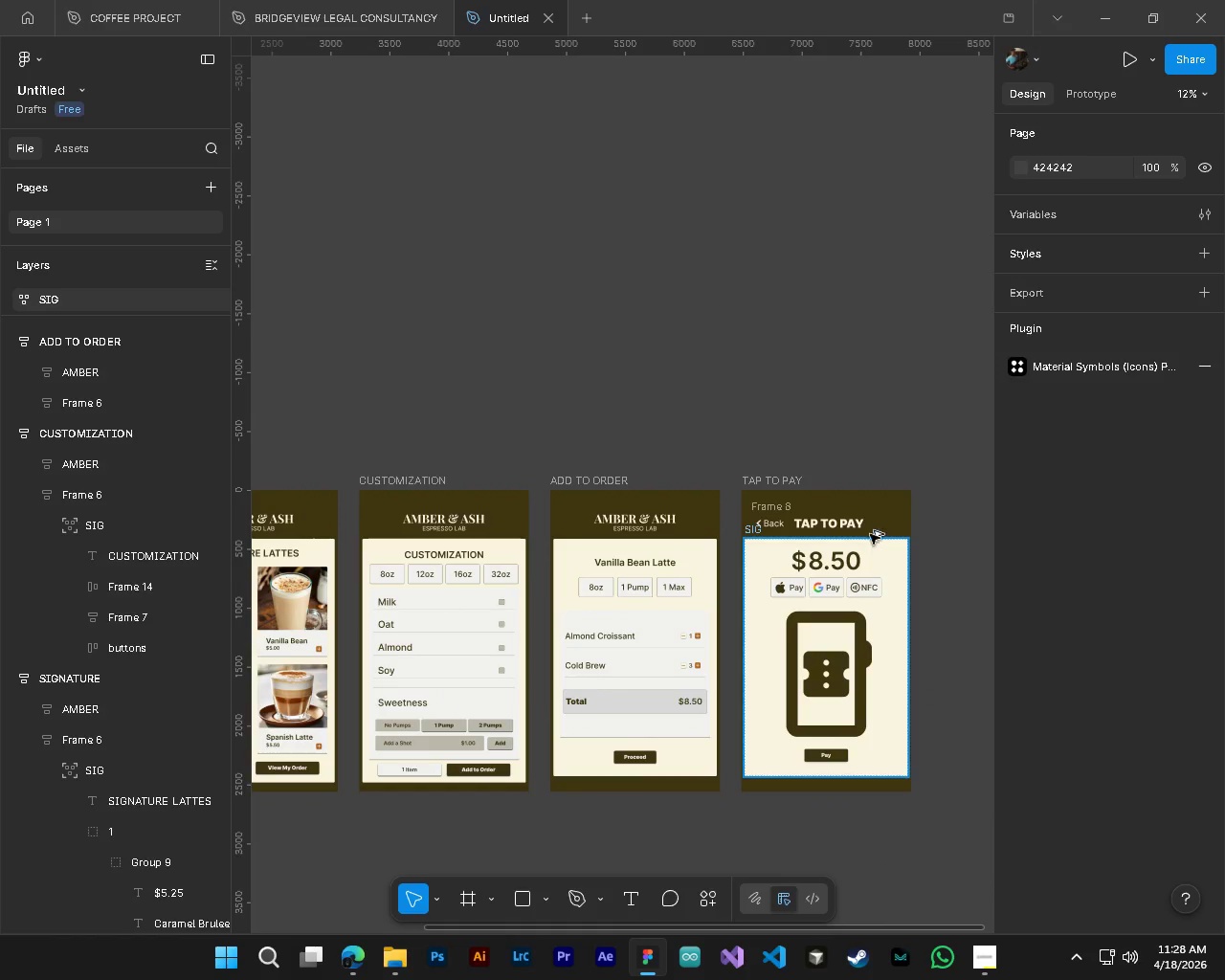 
hold_key(key=AltLeft, duration=0.94)
hold_key(key=ControlLeft, duration=0.94)
scroll: coordinate [842, 561], scroll_direction: up, amount: 8.0
 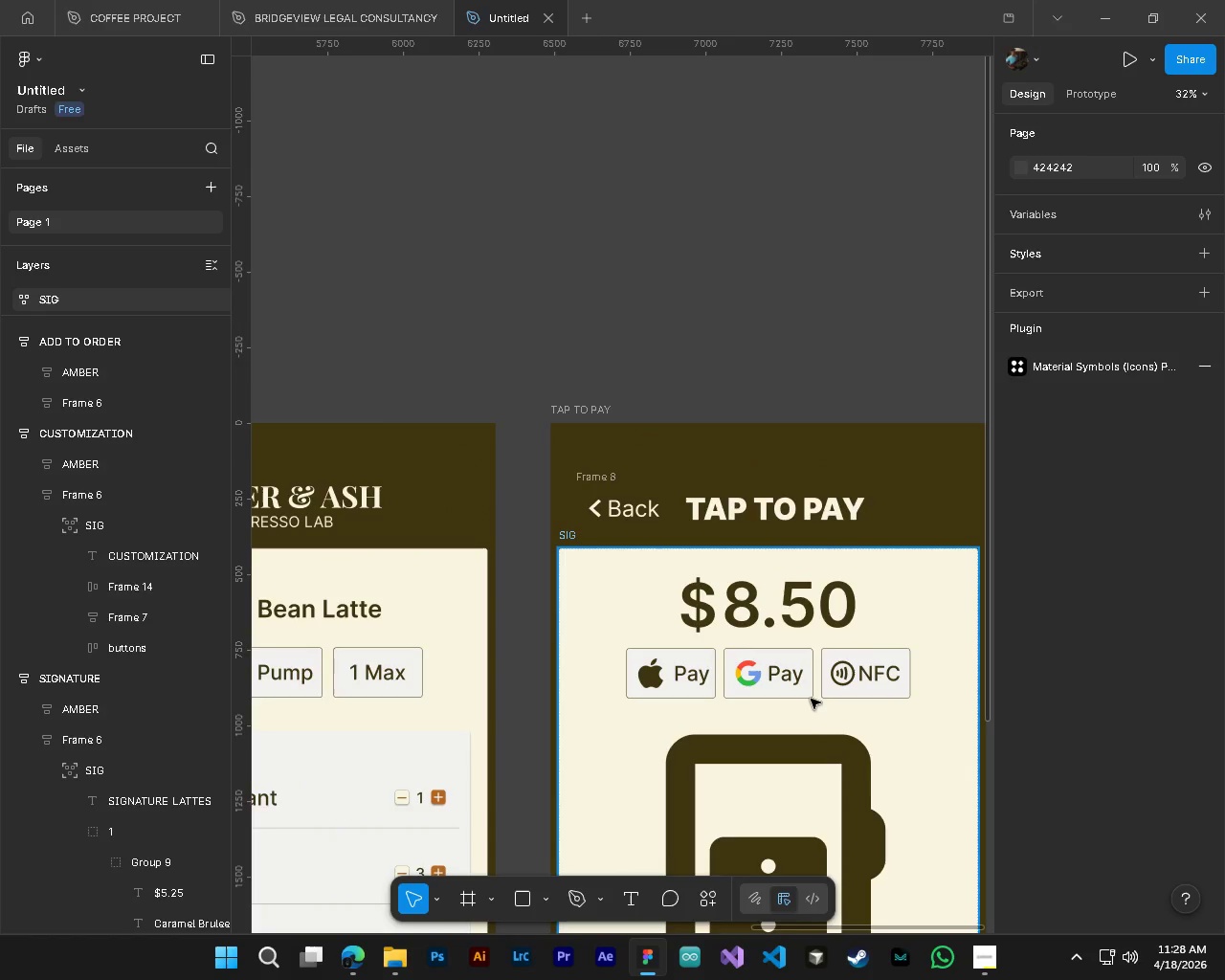 
key(Control+ControlLeft)
 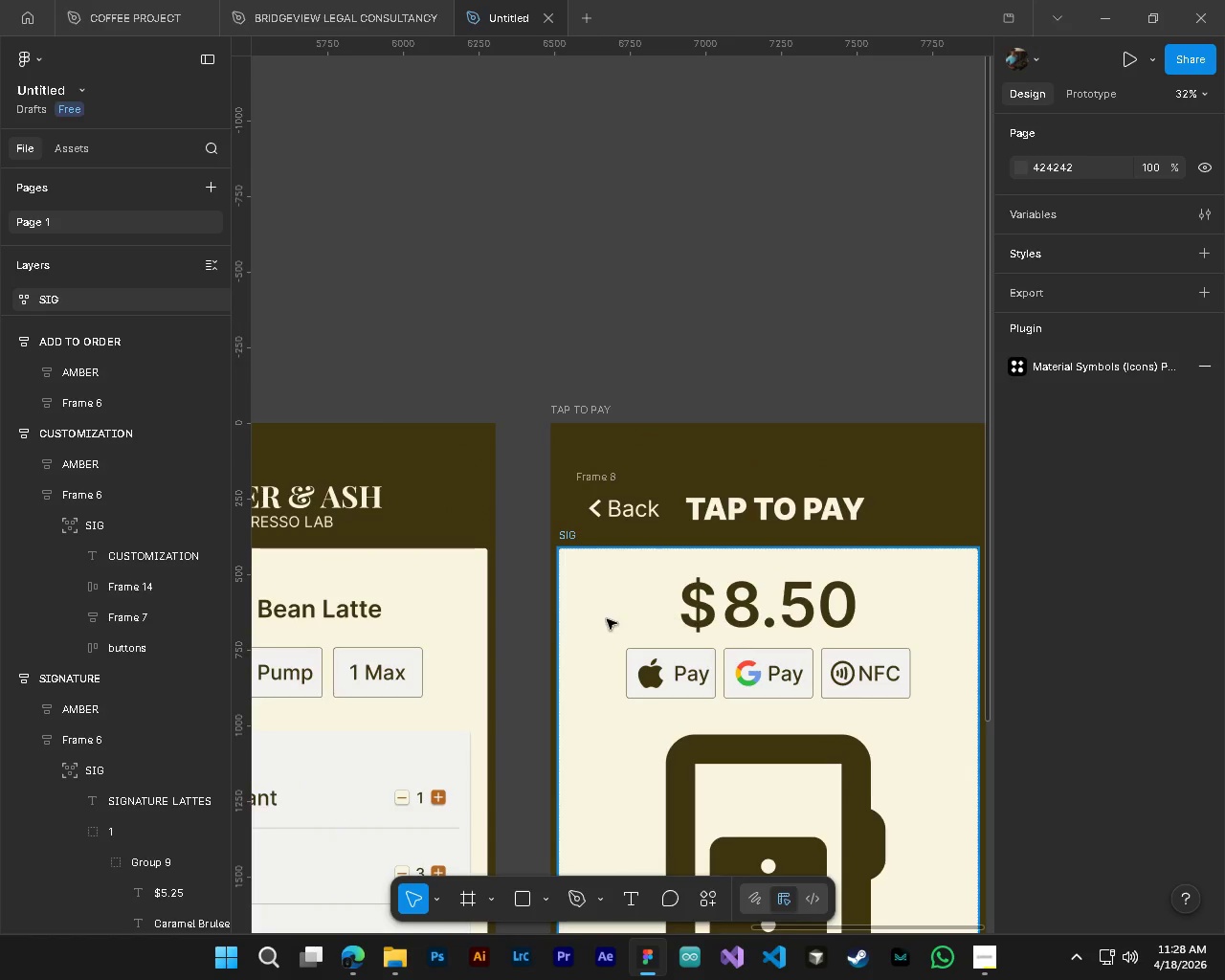 
key(Alt+Control+AltLeft)
 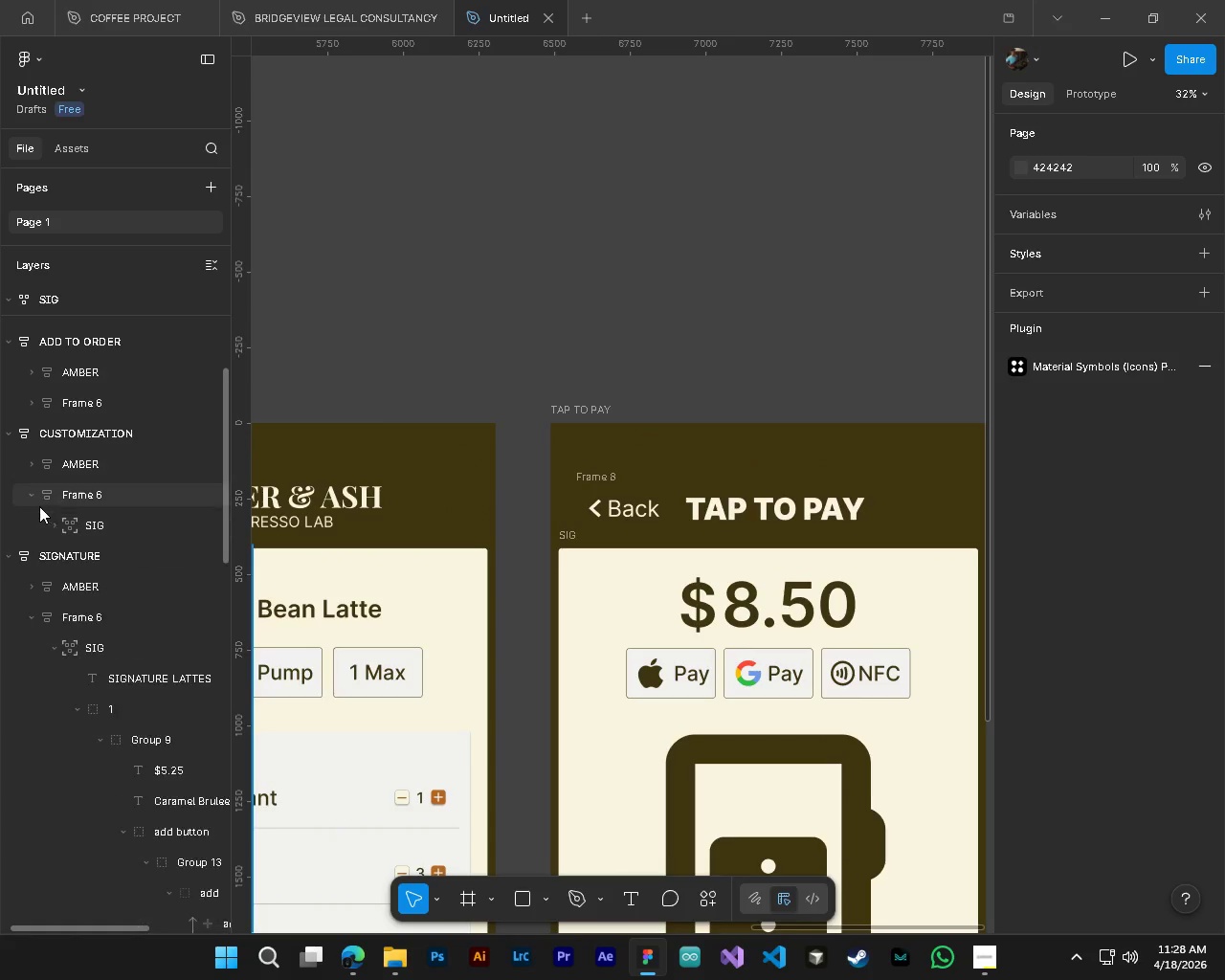 
double_click([30, 499])
 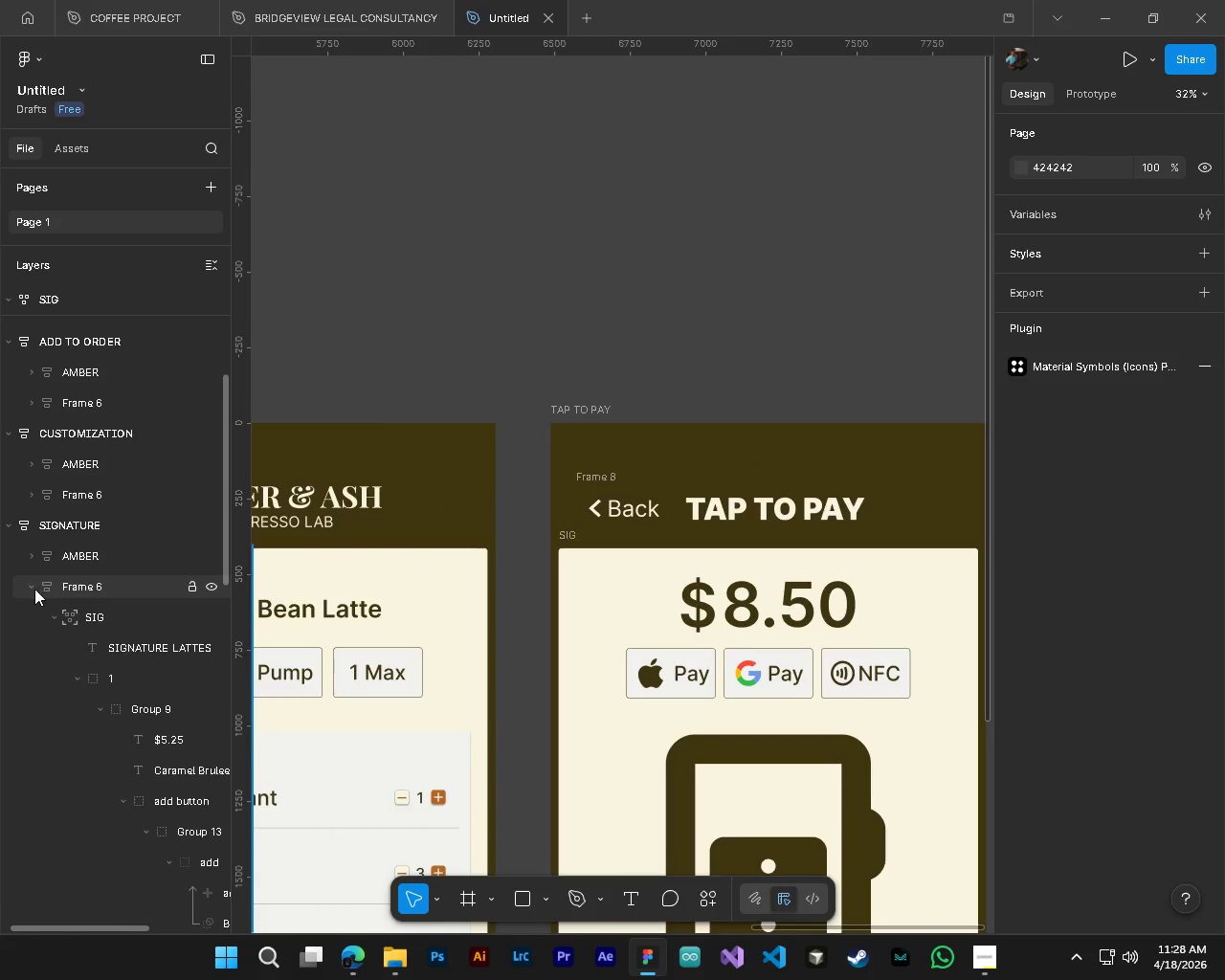 
left_click([28, 589])
 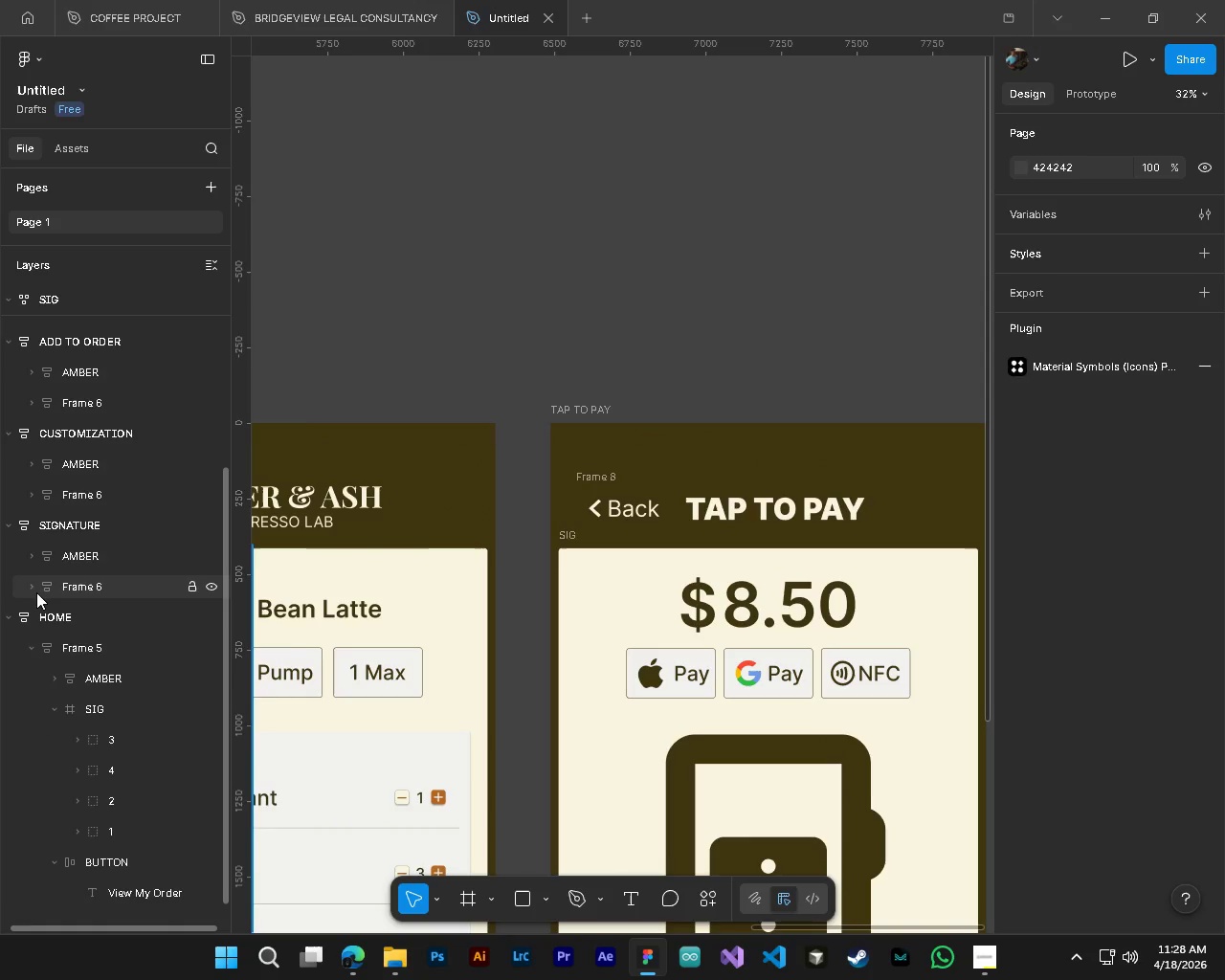 
left_click([32, 585])
 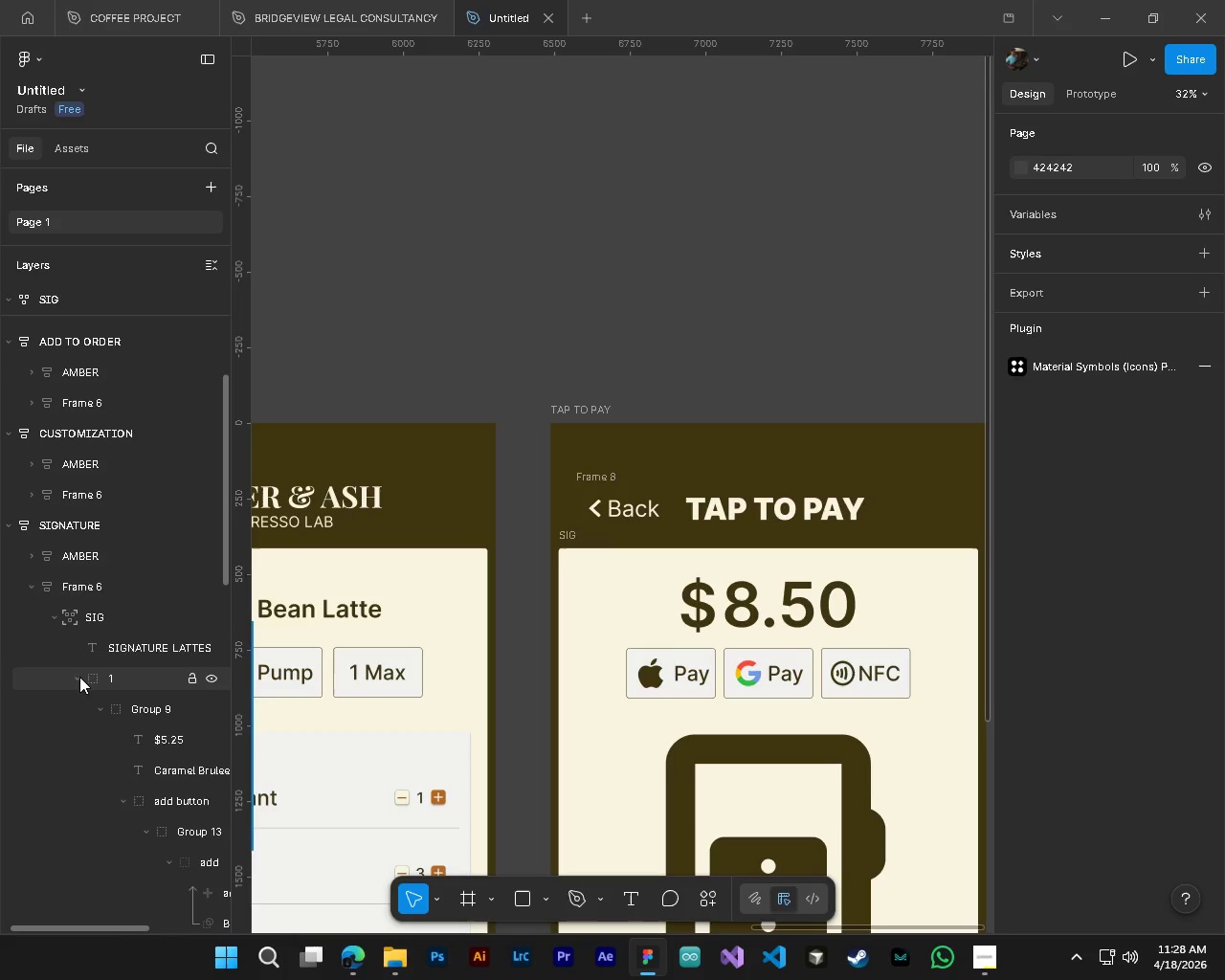 
left_click([78, 679])
 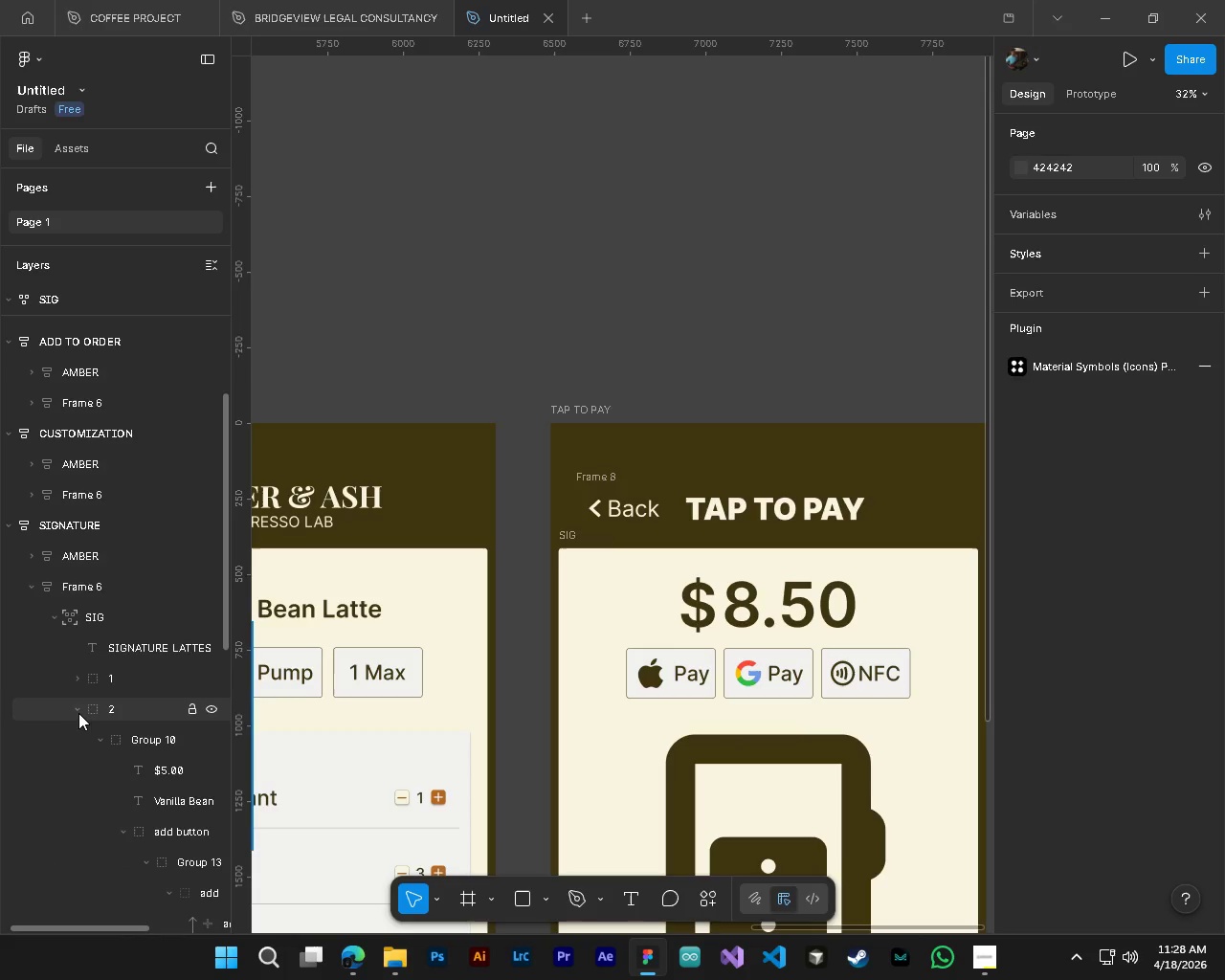 
left_click([75, 713])
 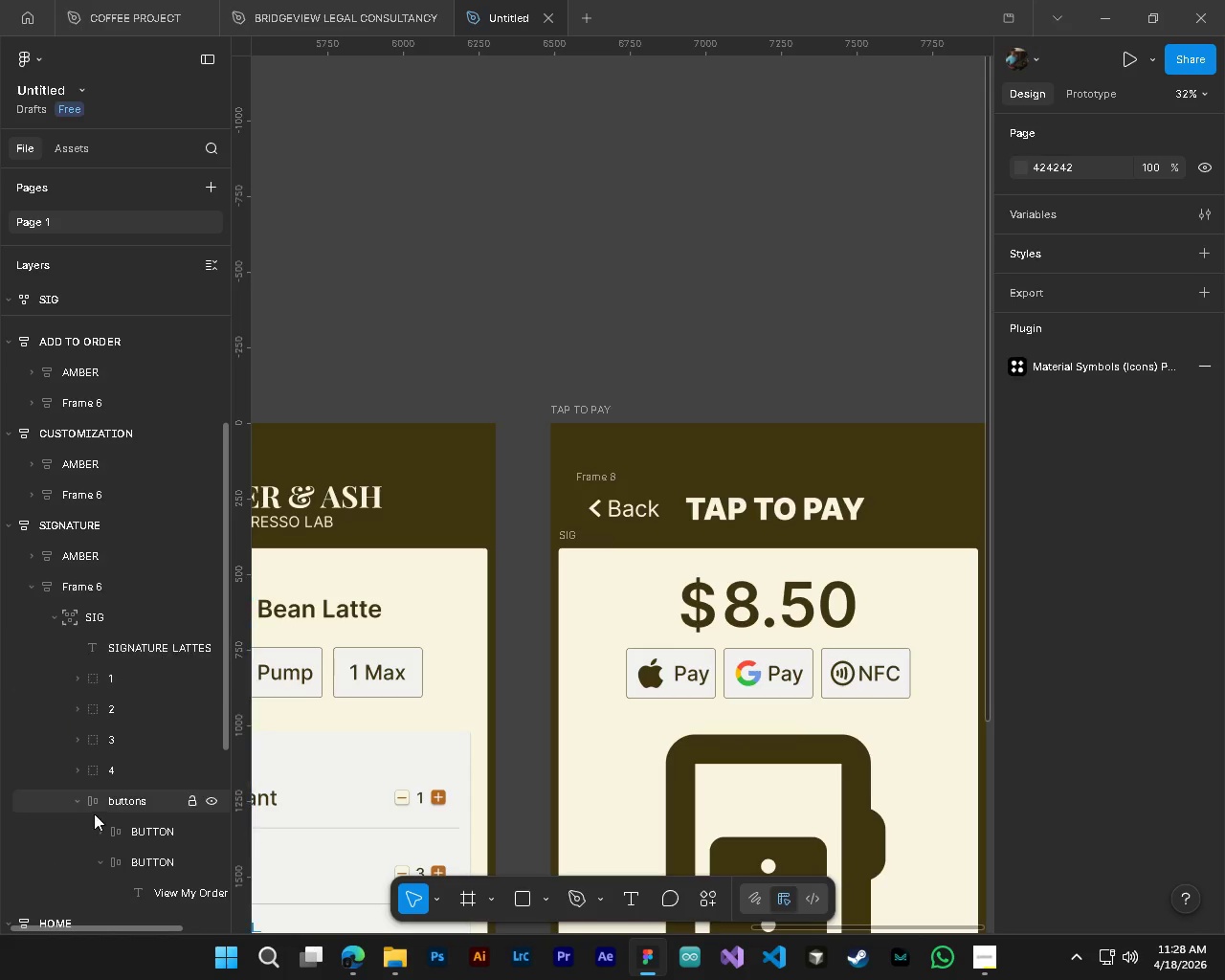 
left_click([78, 803])
 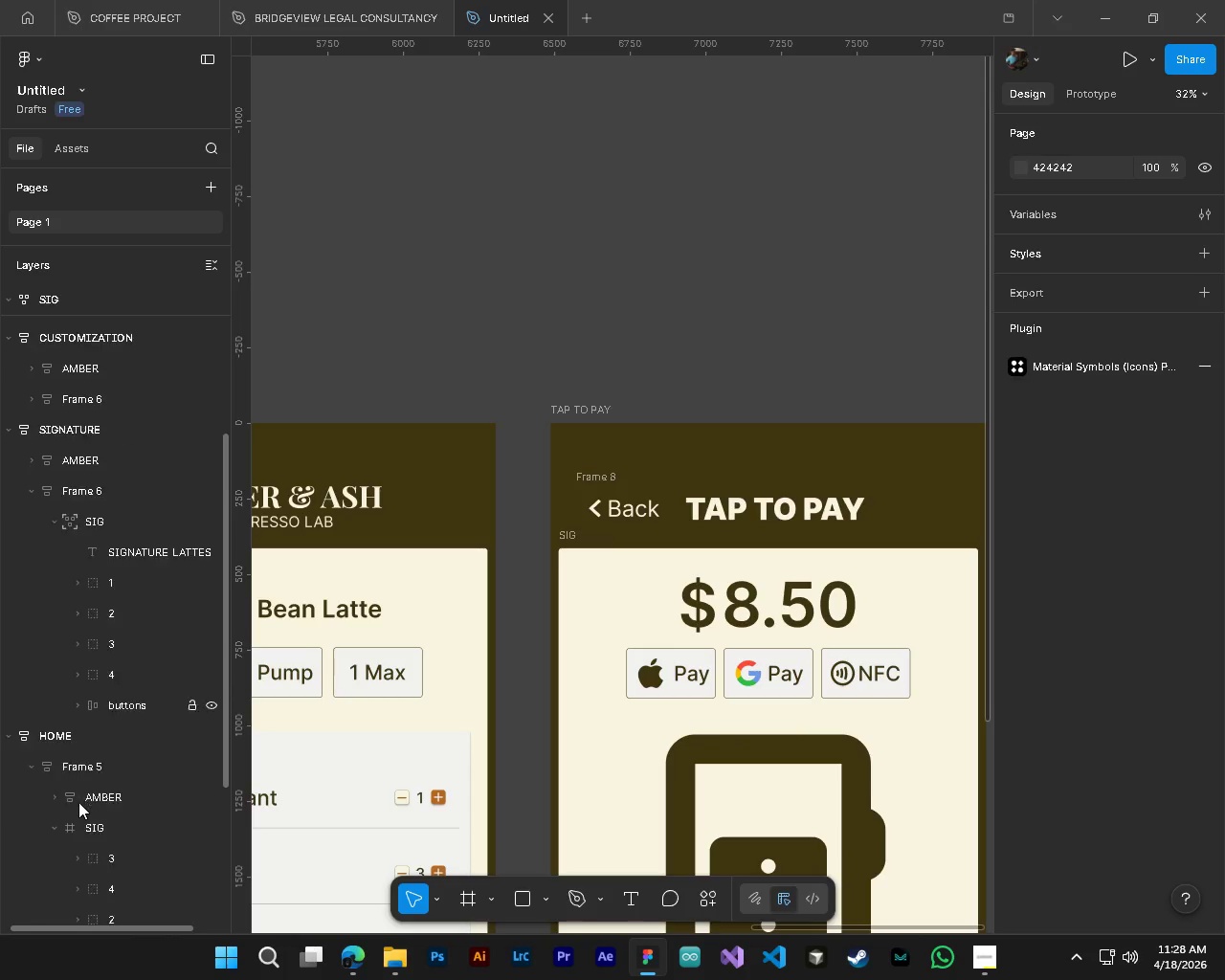 
scroll: coordinate [78, 802], scroll_direction: down, amount: 3.0
 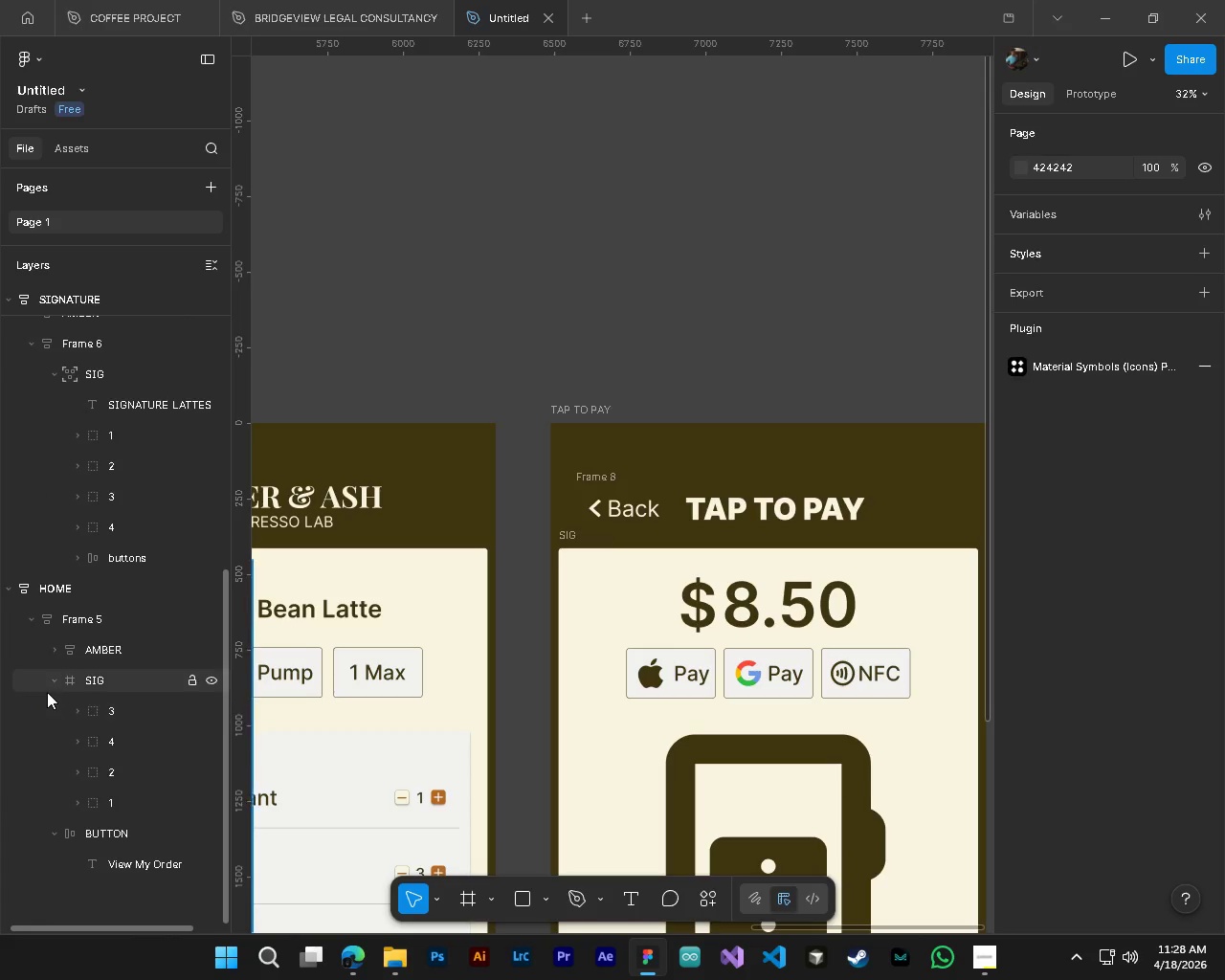 
left_click([49, 679])
 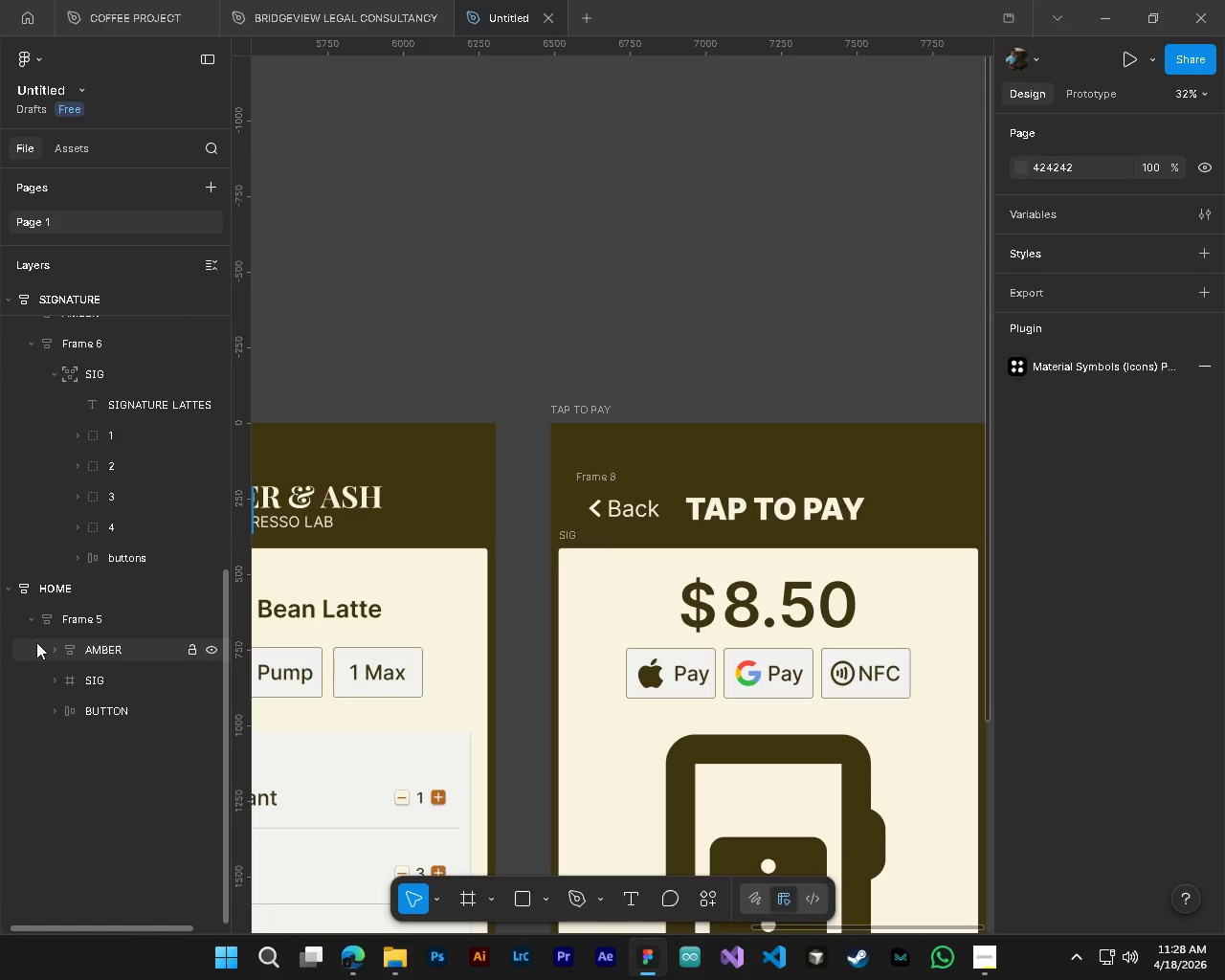 
hold_key(key=ControlLeft, duration=0.58)
hold_key(key=AltLeft, duration=0.52)
hold_key(key=ShiftLeft, duration=0.56)
scroll: coordinate [632, 744], scroll_direction: down, amount: 10.0
 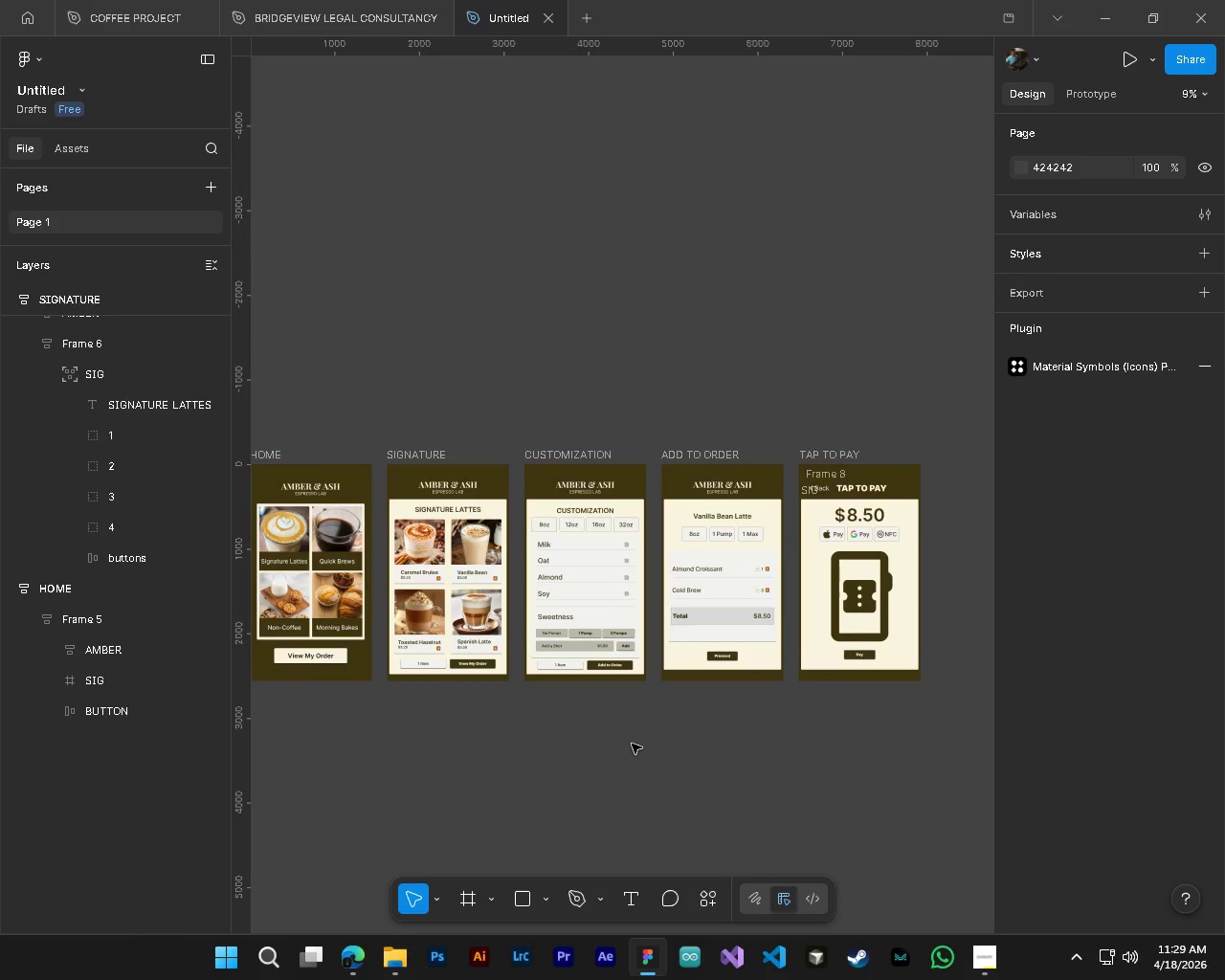 
key(Shift+ShiftLeft)
 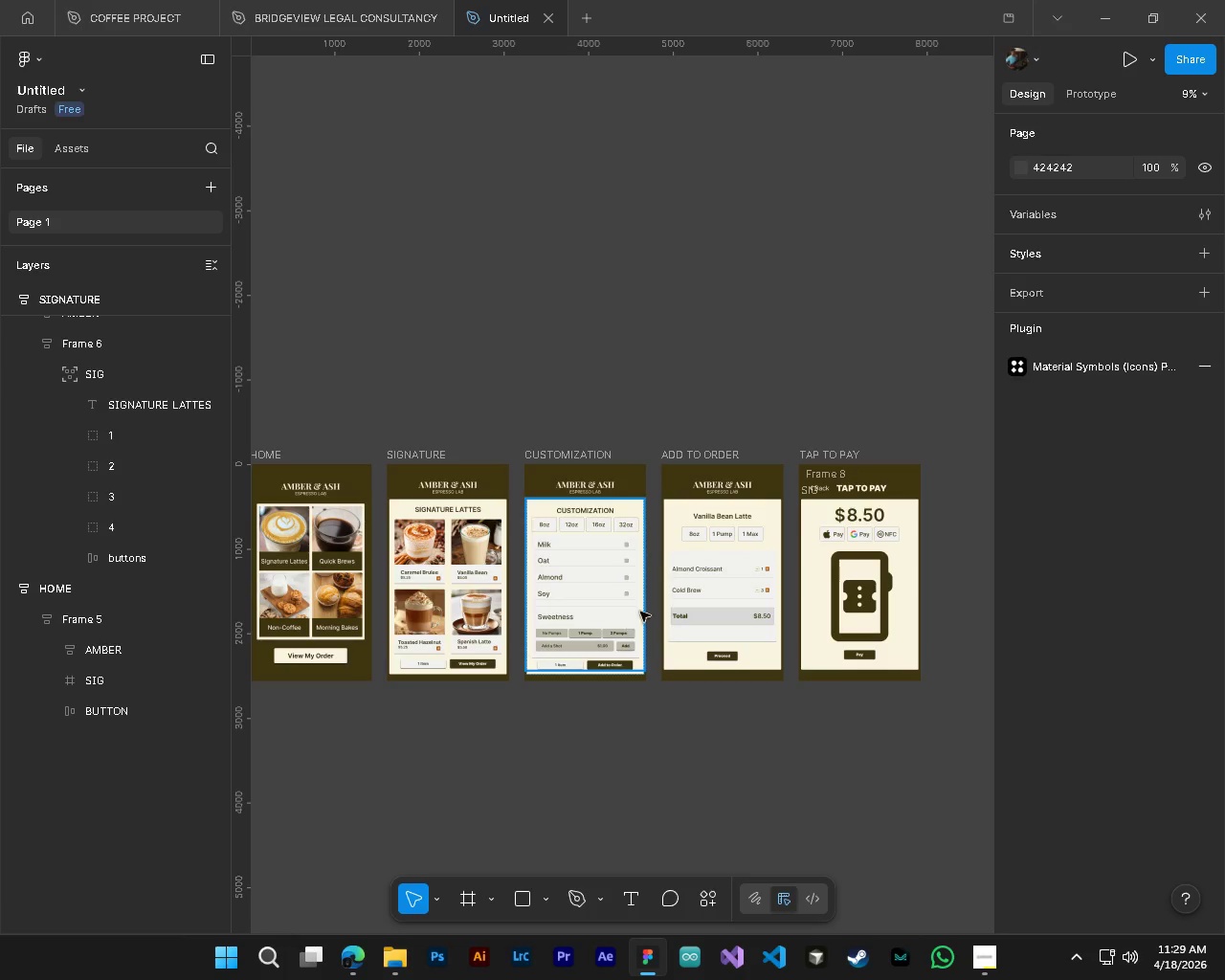 
hold_key(key=ShiftLeft, duration=0.7)
 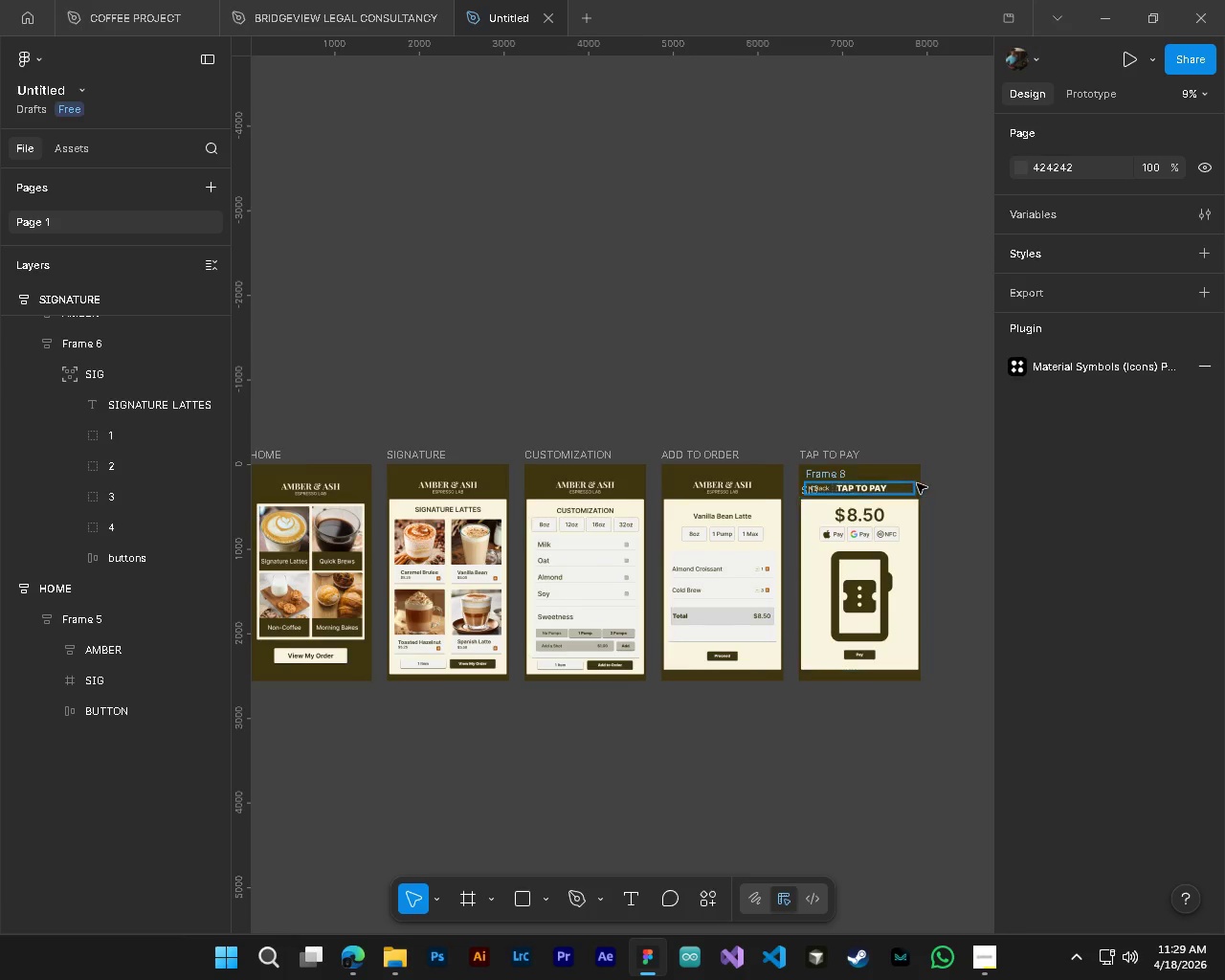 
hold_key(key=ControlLeft, duration=0.72)
hold_key(key=AltLeft, duration=0.61)
scroll: coordinate [880, 489], scroll_direction: up, amount: 9.0
 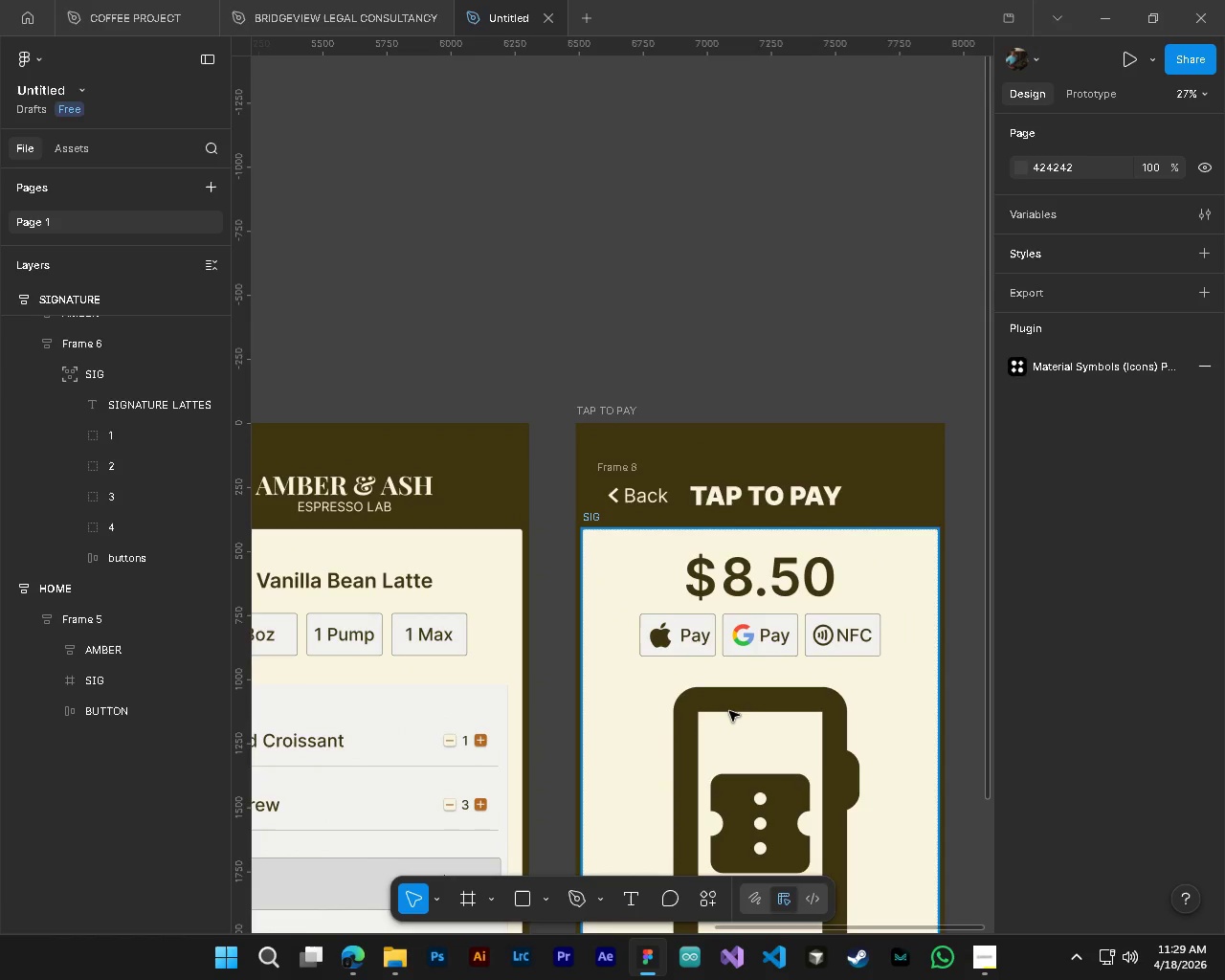 
hold_key(key=ControlLeft, duration=1.67)
 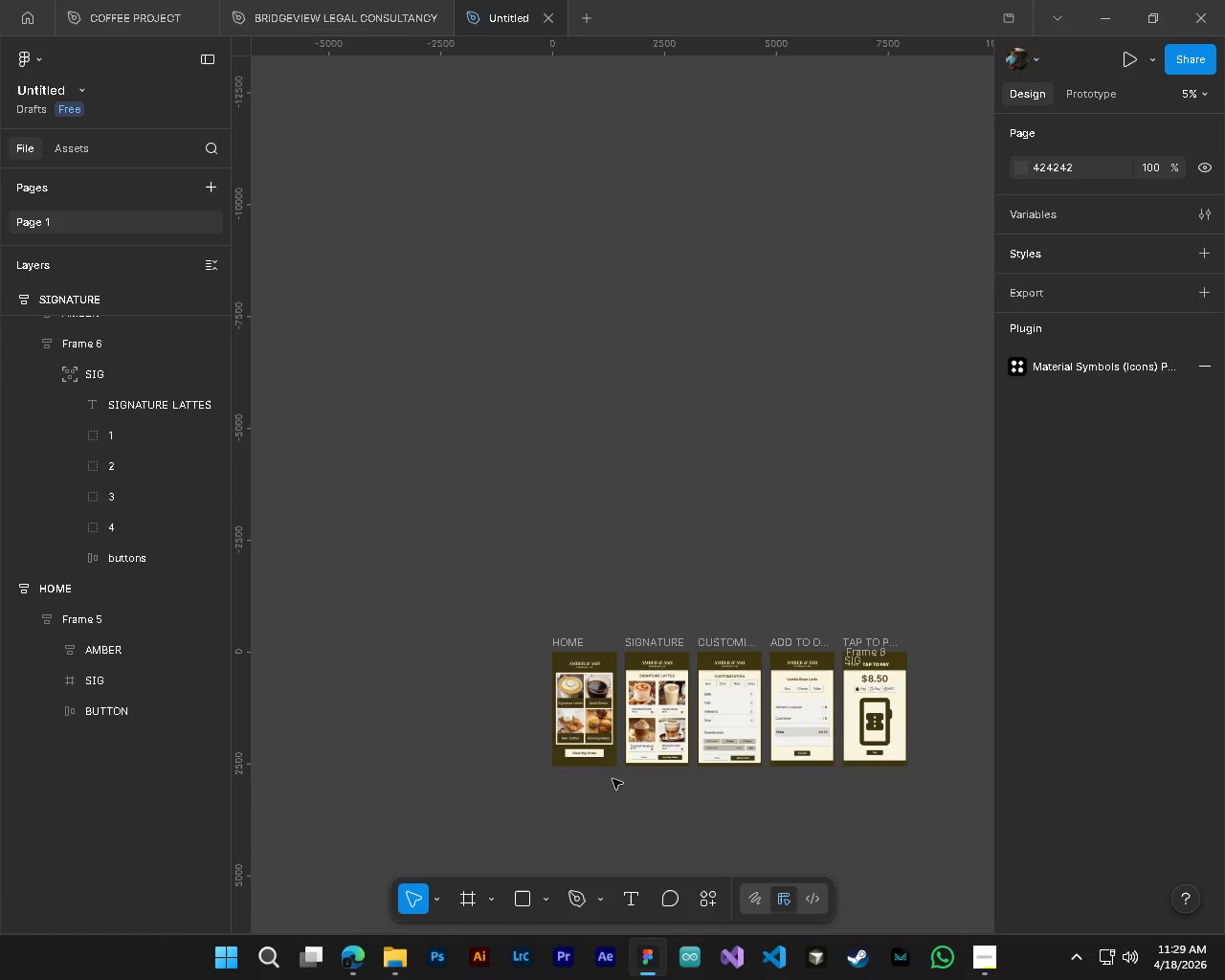 
hold_key(key=AltLeft, duration=1.59)
 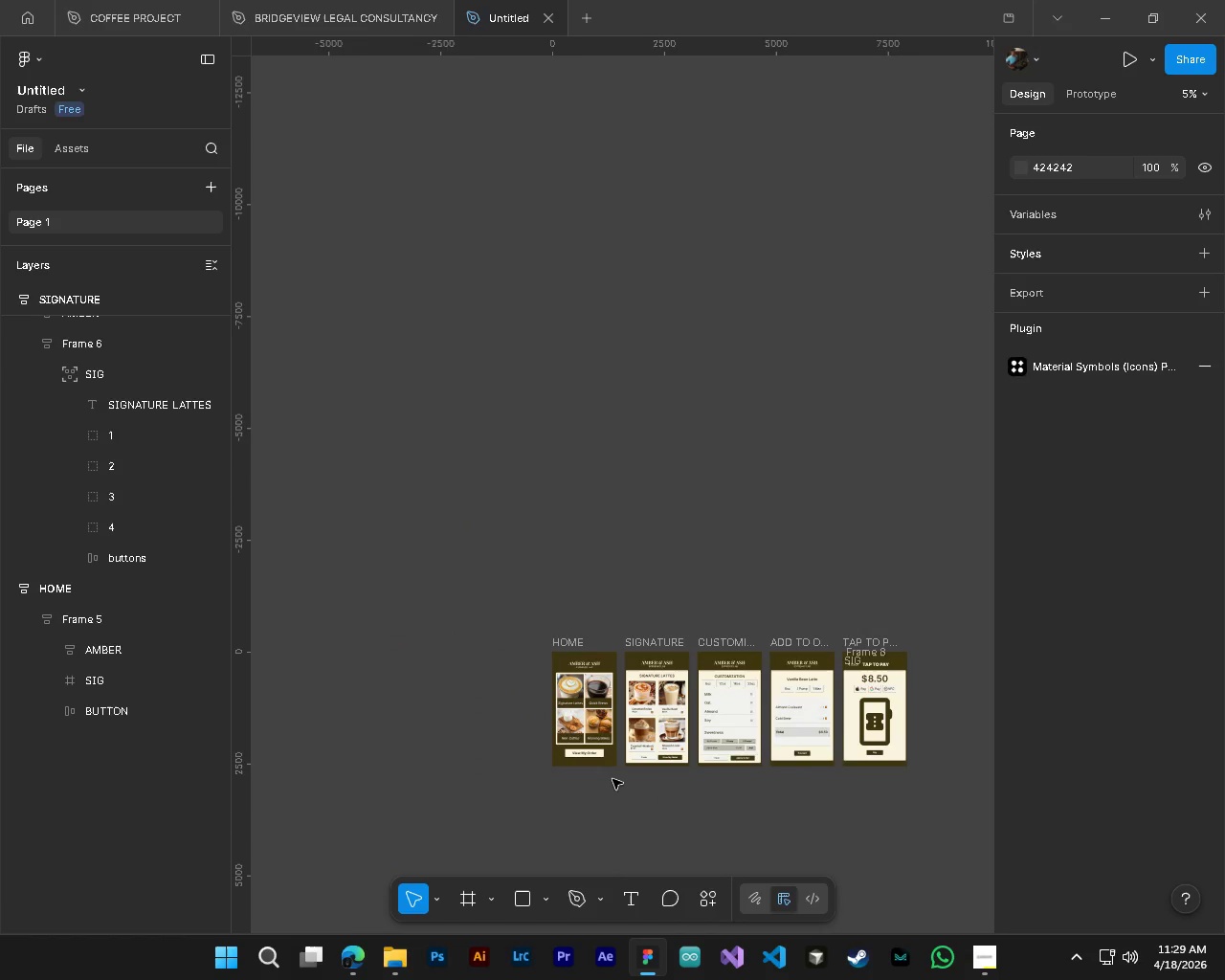 
hold_key(key=ShiftLeft, duration=0.56)
 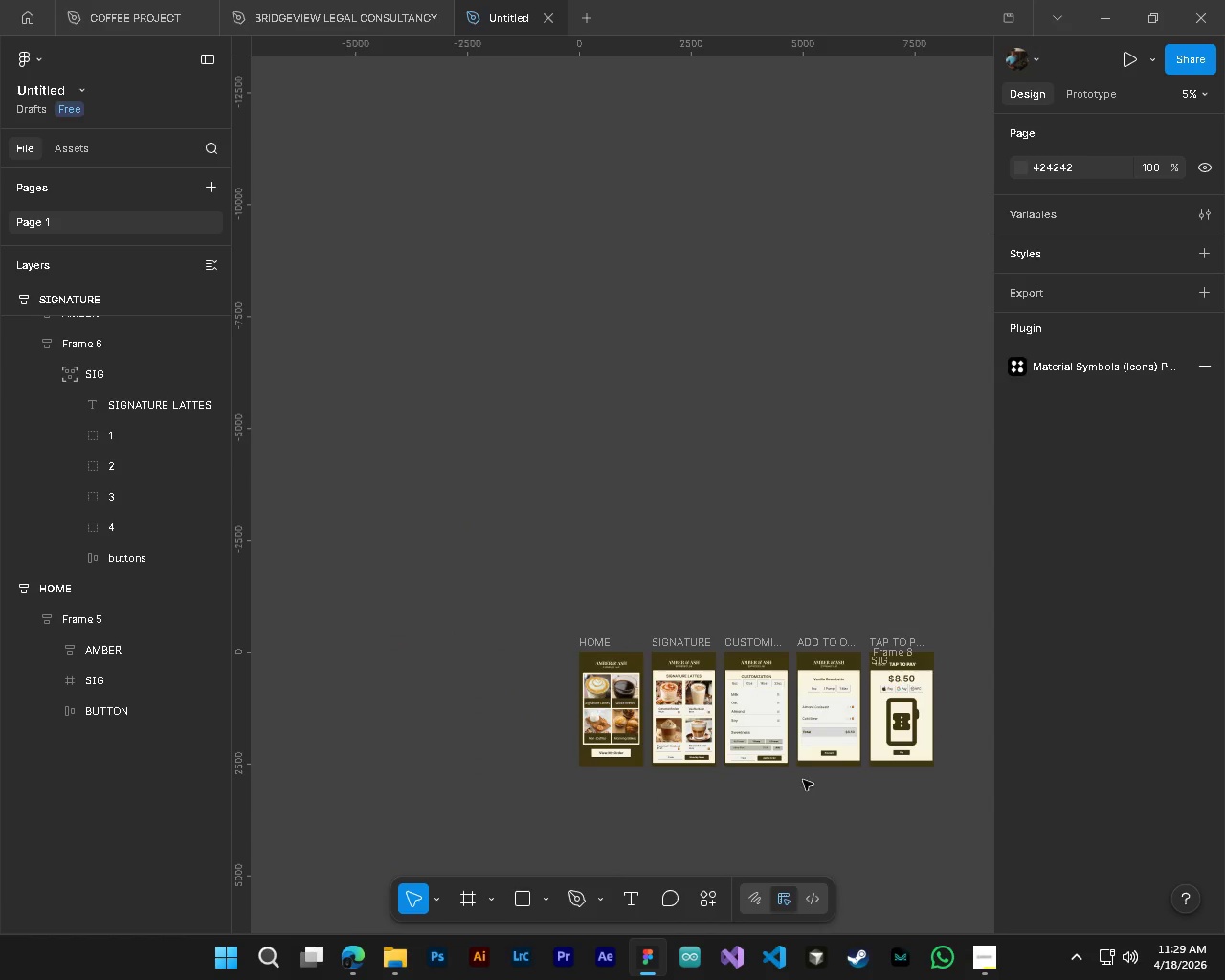 
scroll: coordinate [900, 701], scroll_direction: down, amount: 15.0
 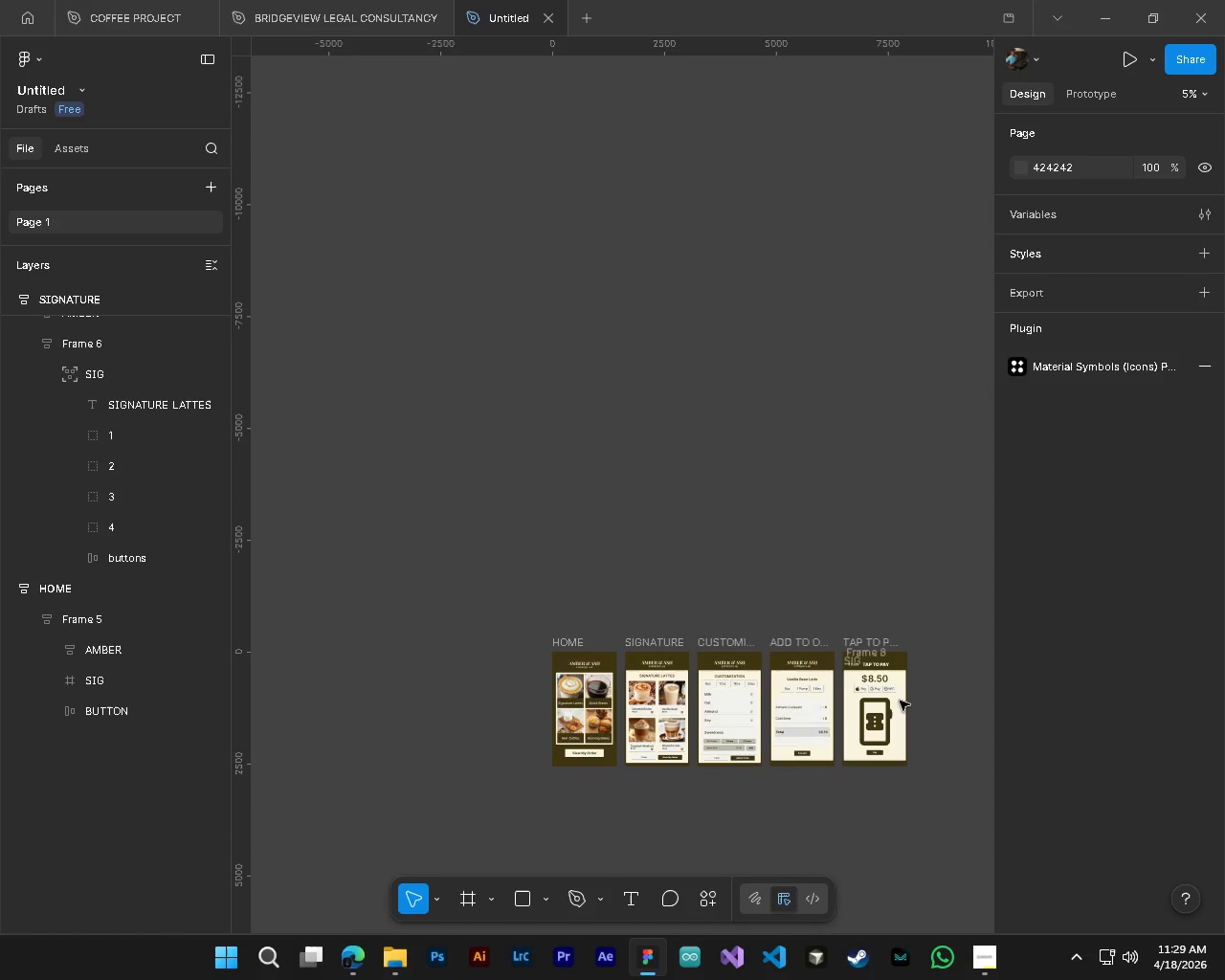 
scroll: coordinate [612, 779], scroll_direction: up, amount: 2.0
 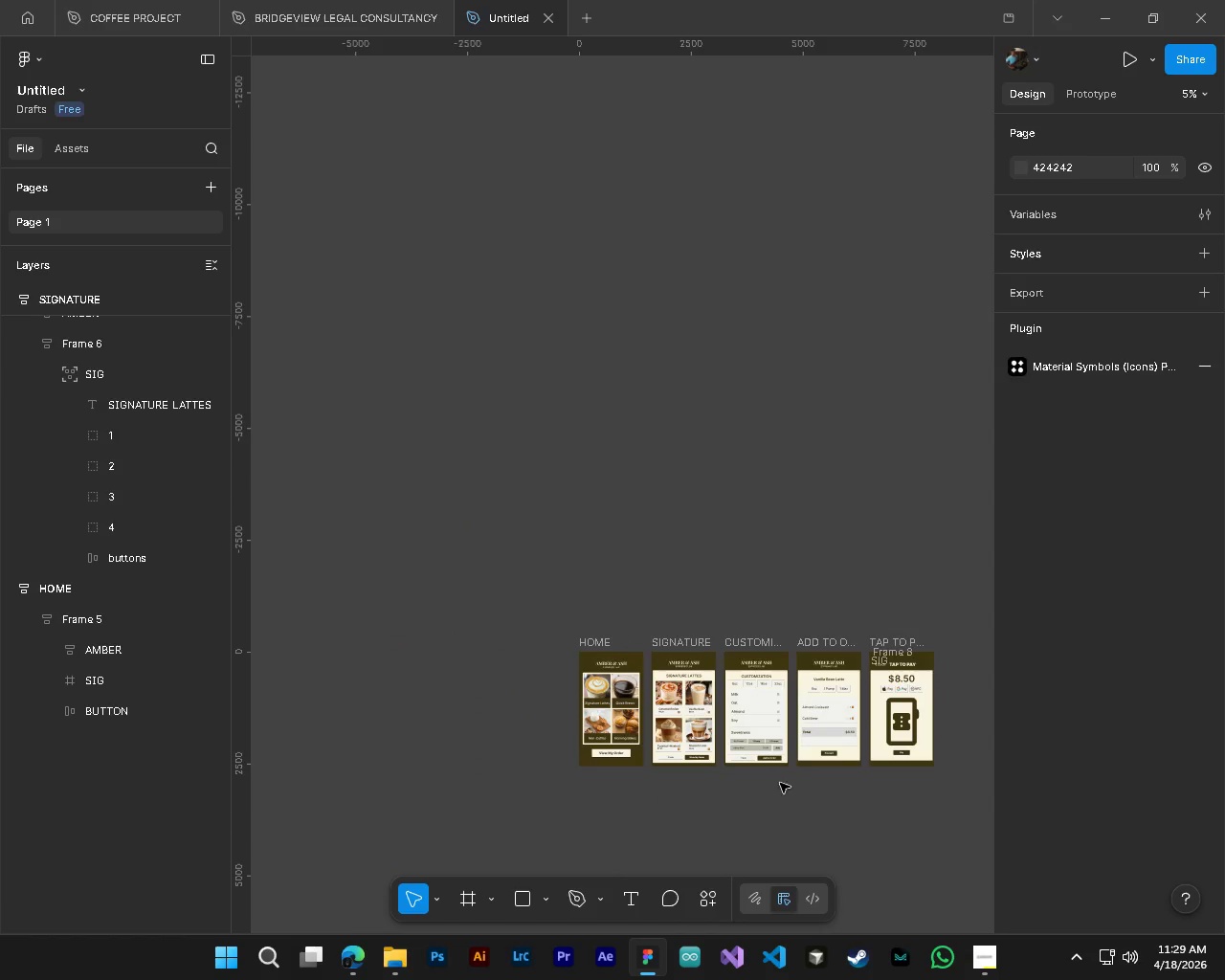 
hold_key(key=AltLeft, duration=1.86)
hold_key(key=ControlLeft, duration=1.91)
scroll: coordinate [741, 683], scroll_direction: up, amount: 10.0
 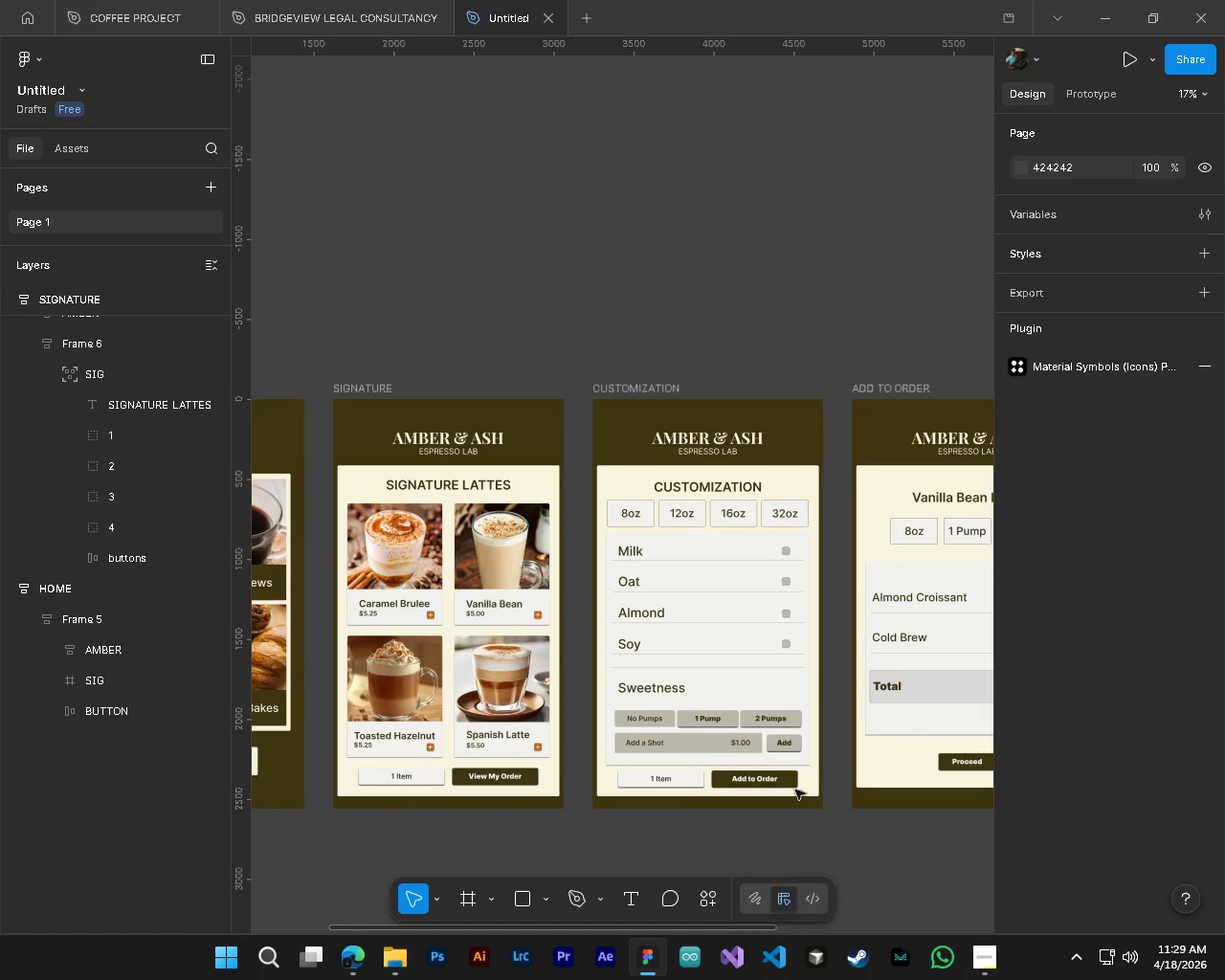 
hold_key(key=ShiftLeft, duration=1.05)
scroll: coordinate [565, 755], scroll_direction: up, amount: 12.0
 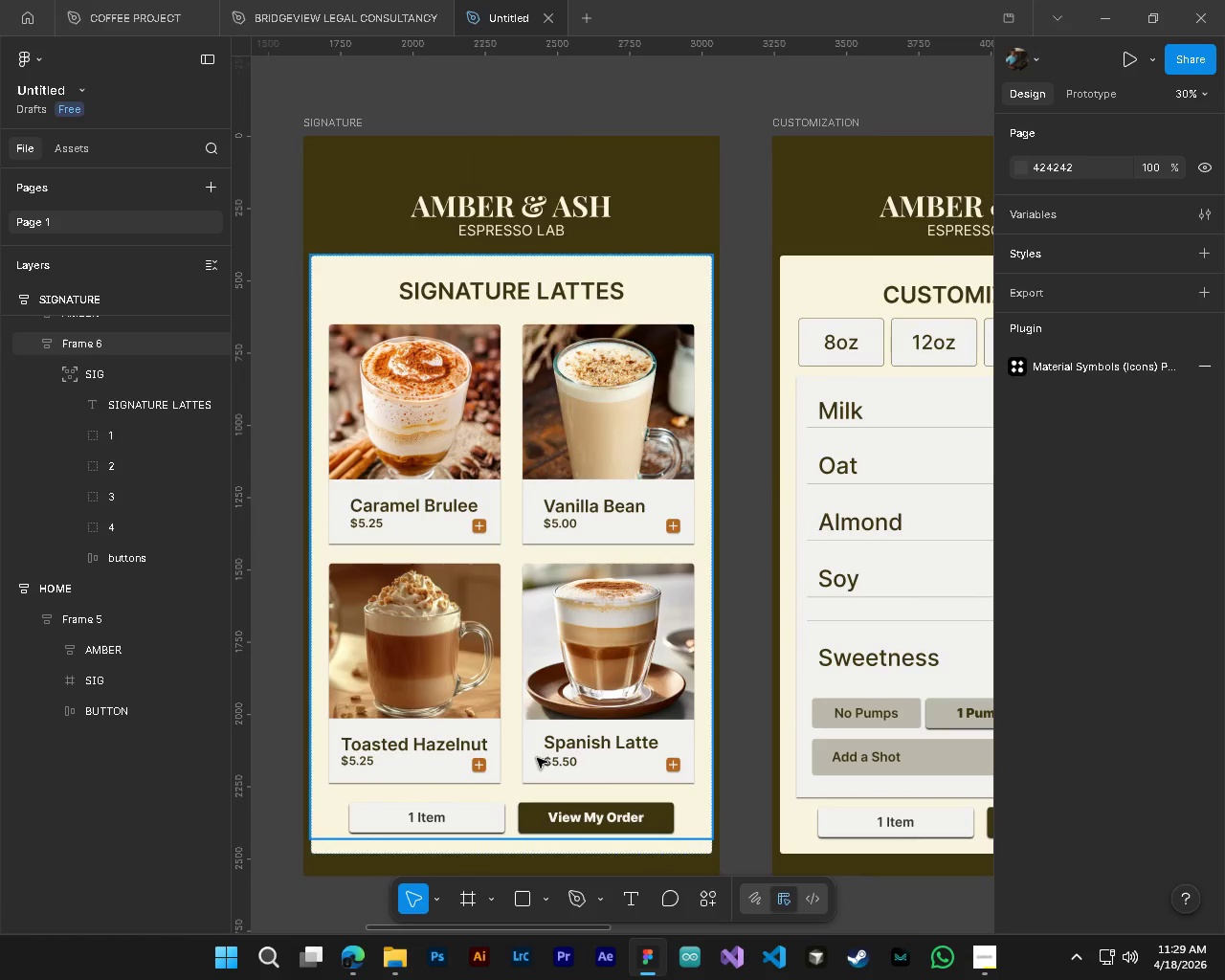 
hold_key(key=AltLeft, duration=1.83)
hold_key(key=ControlLeft, duration=1.91)
scroll: coordinate [459, 768], scroll_direction: up, amount: 5.0
 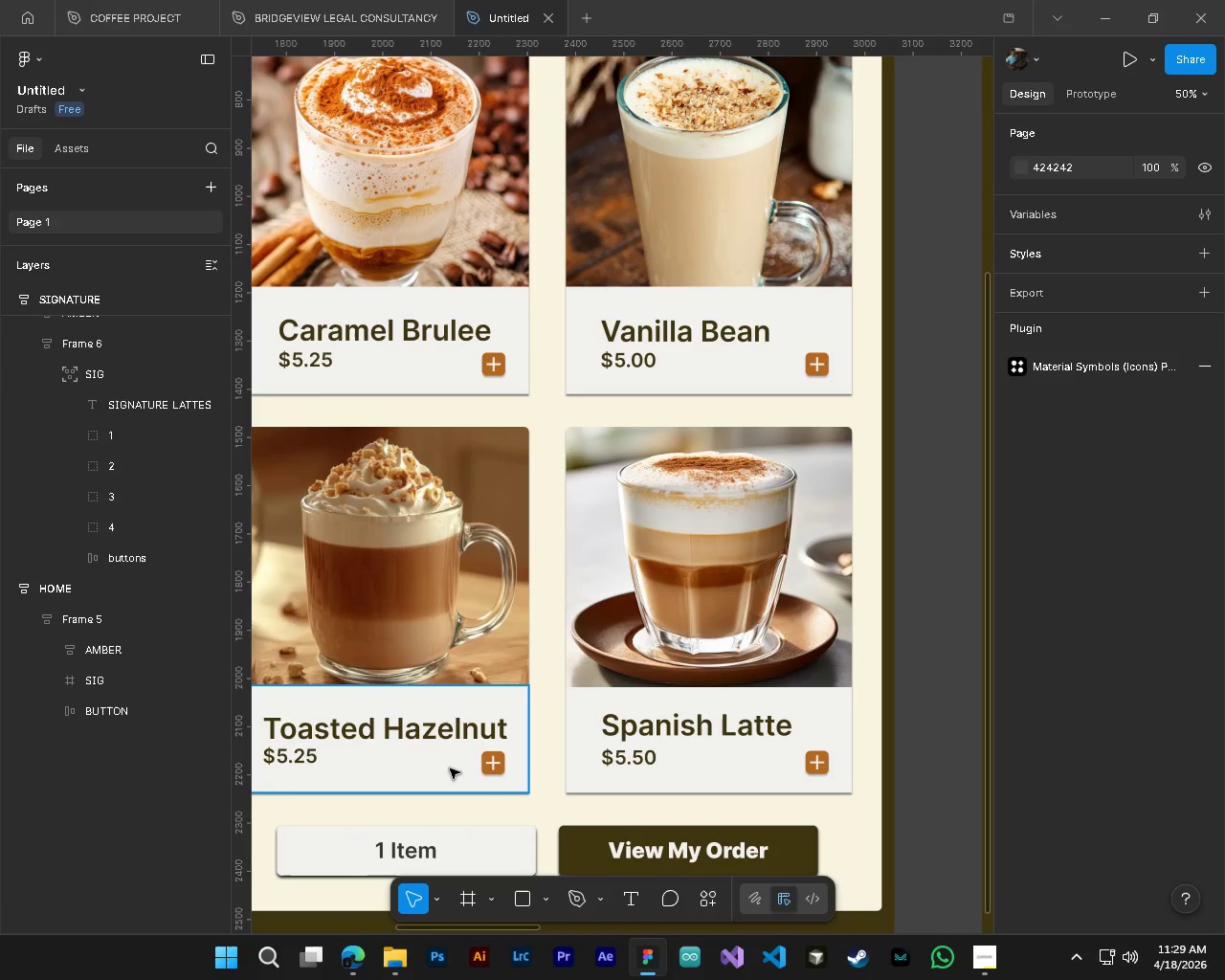 
hold_key(key=ShiftLeft, duration=0.73)
 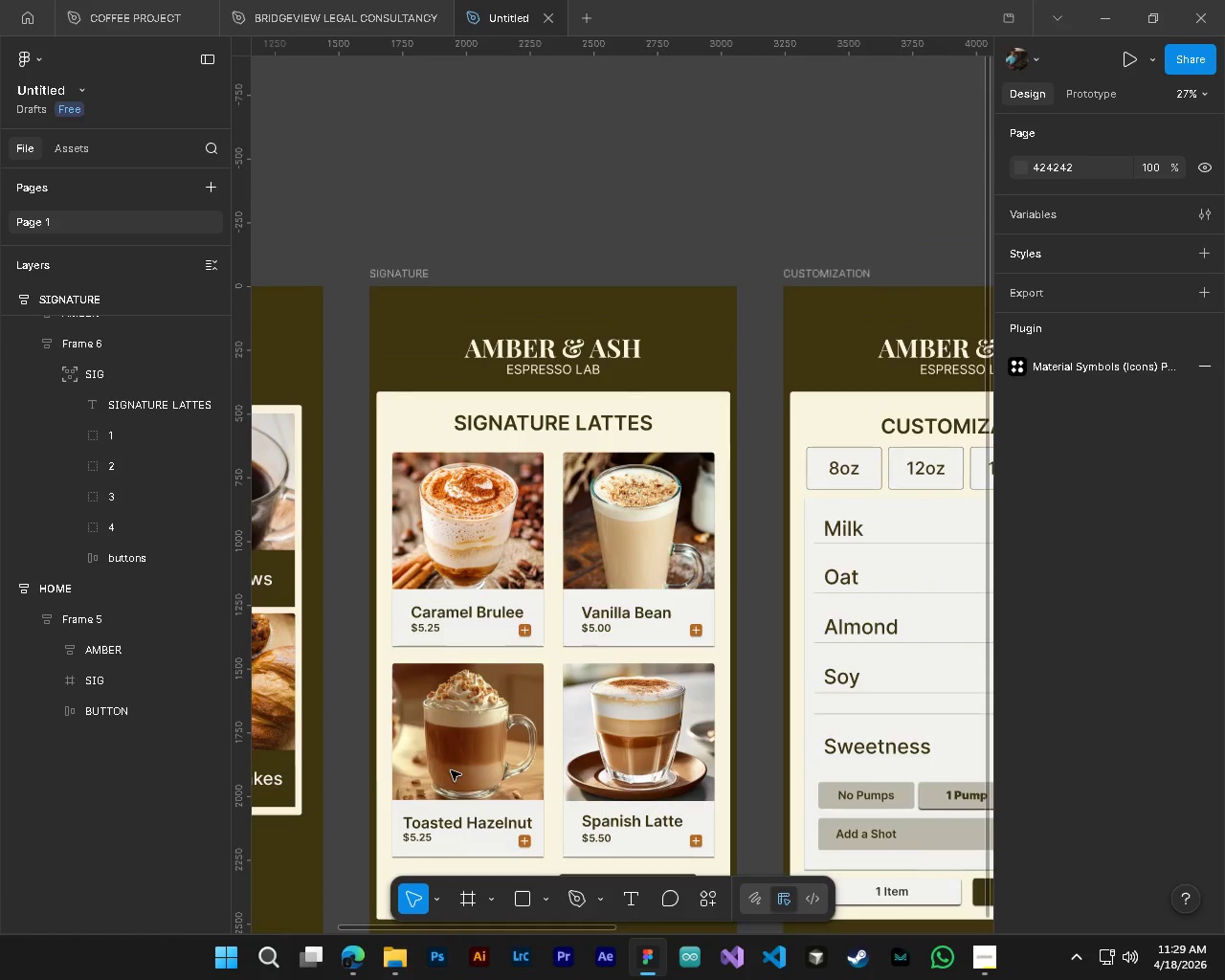 
key(Alt+Control+ControlLeft)
 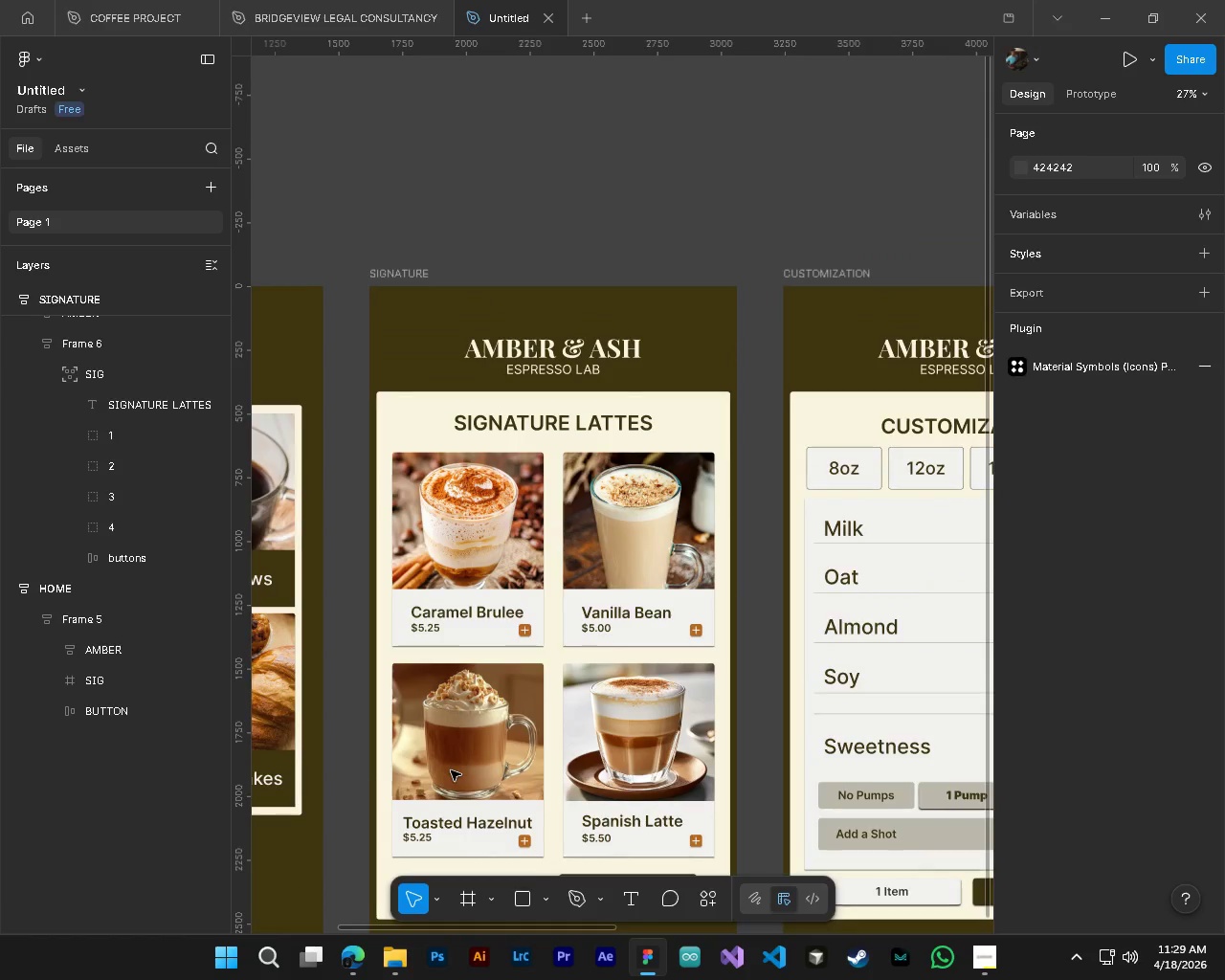 
key(Alt+AltLeft)
 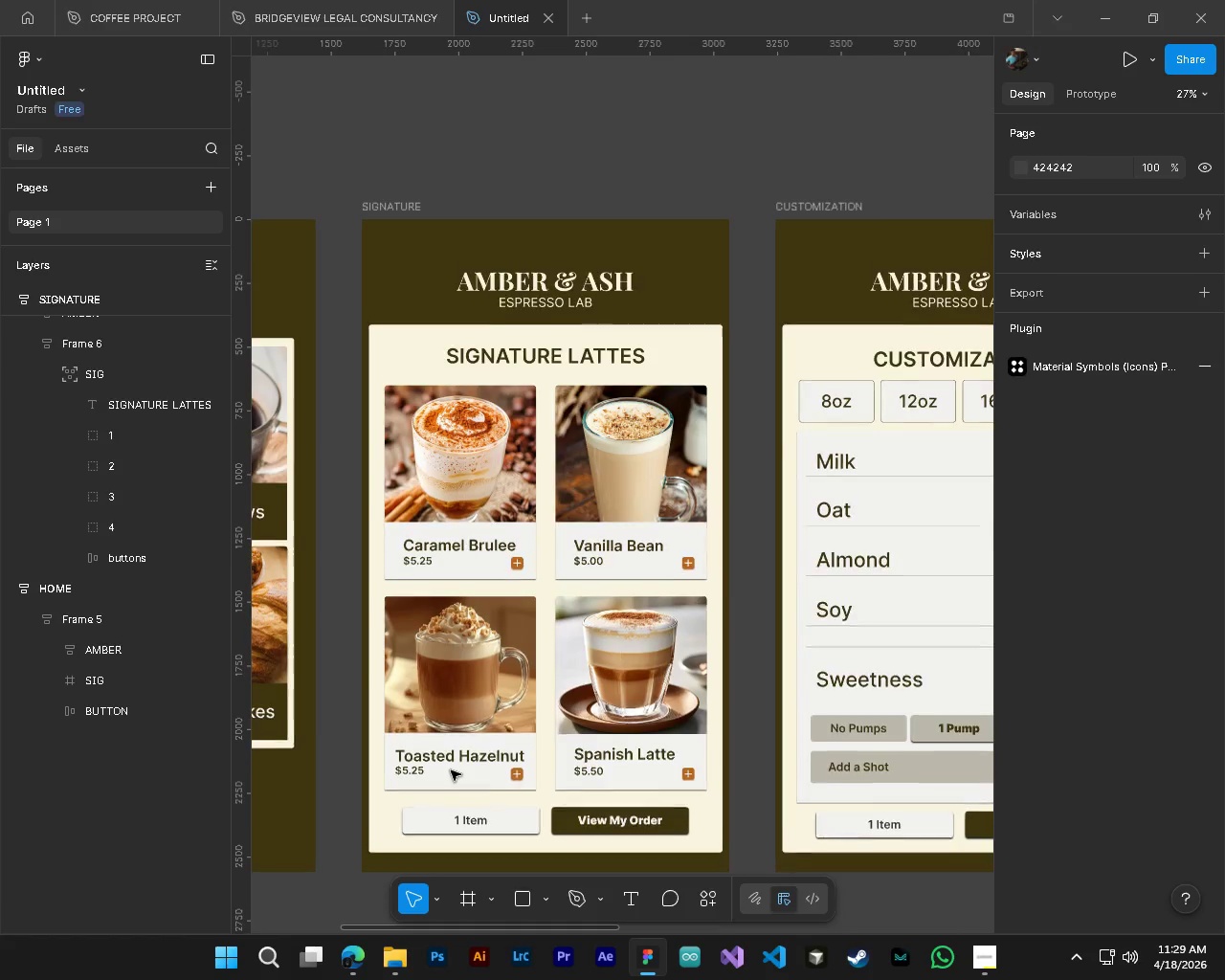 
hold_key(key=ShiftLeft, duration=0.8)
 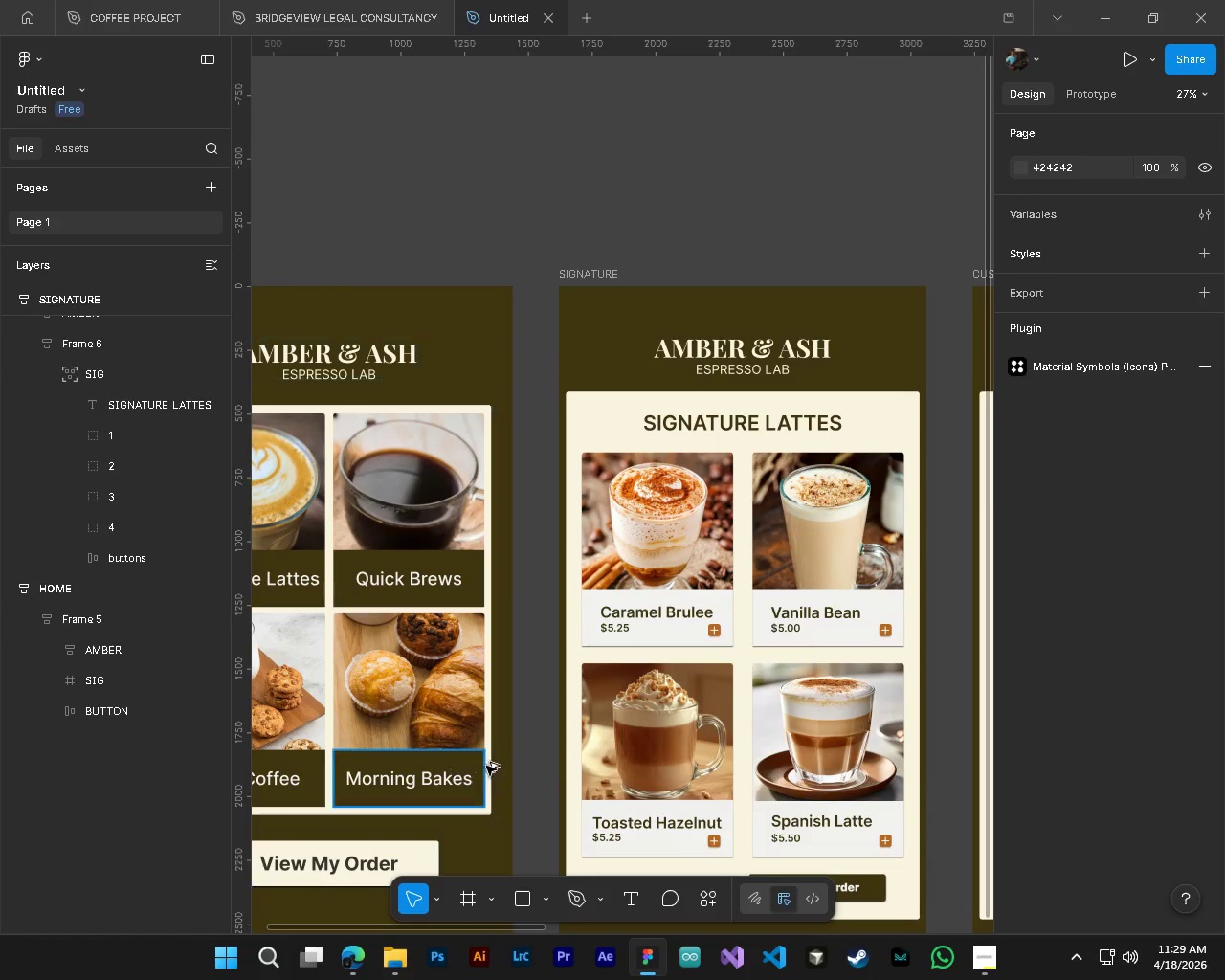 
hold_key(key=AltLeft, duration=0.78)
 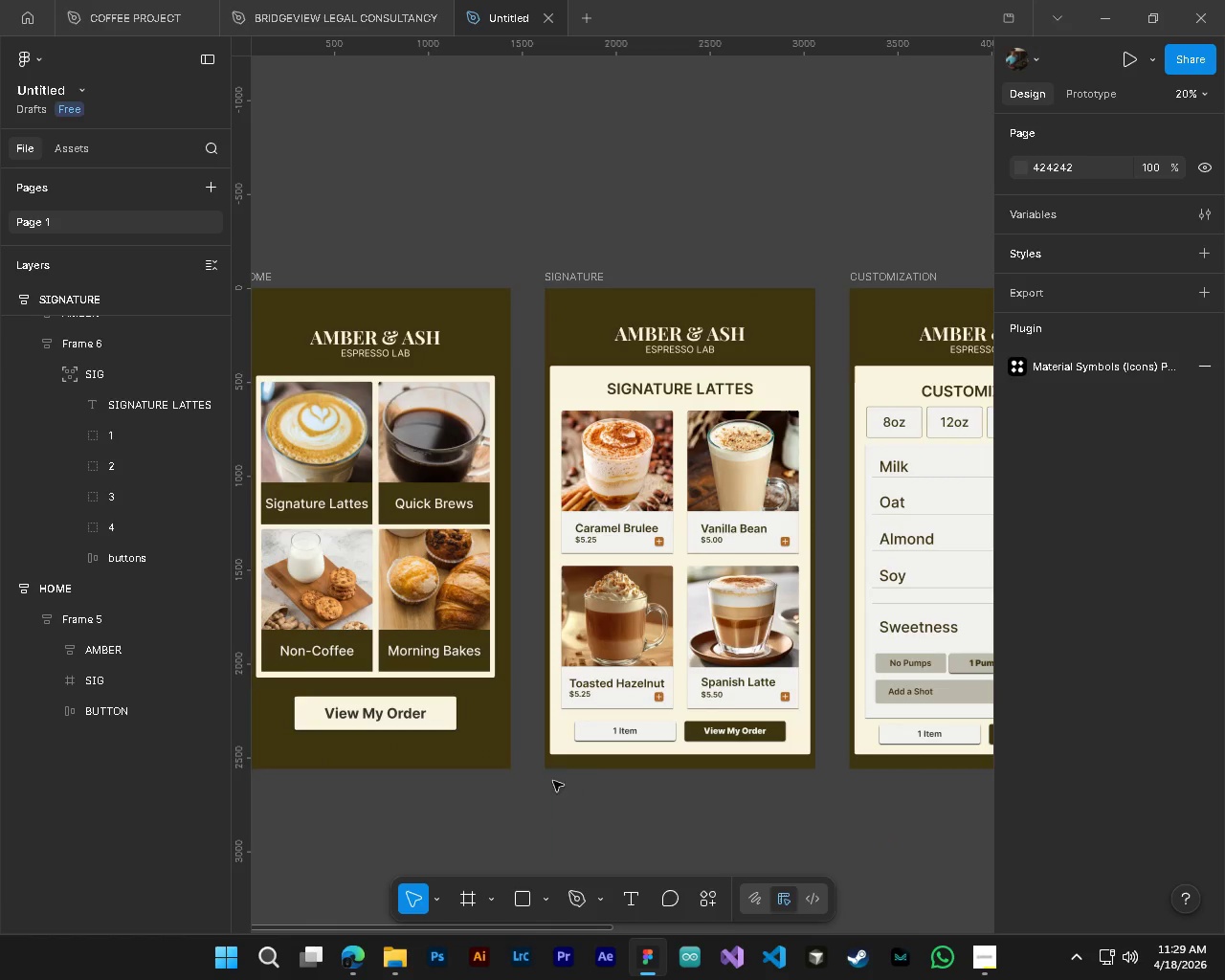 
hold_key(key=ControlLeft, duration=0.8)
 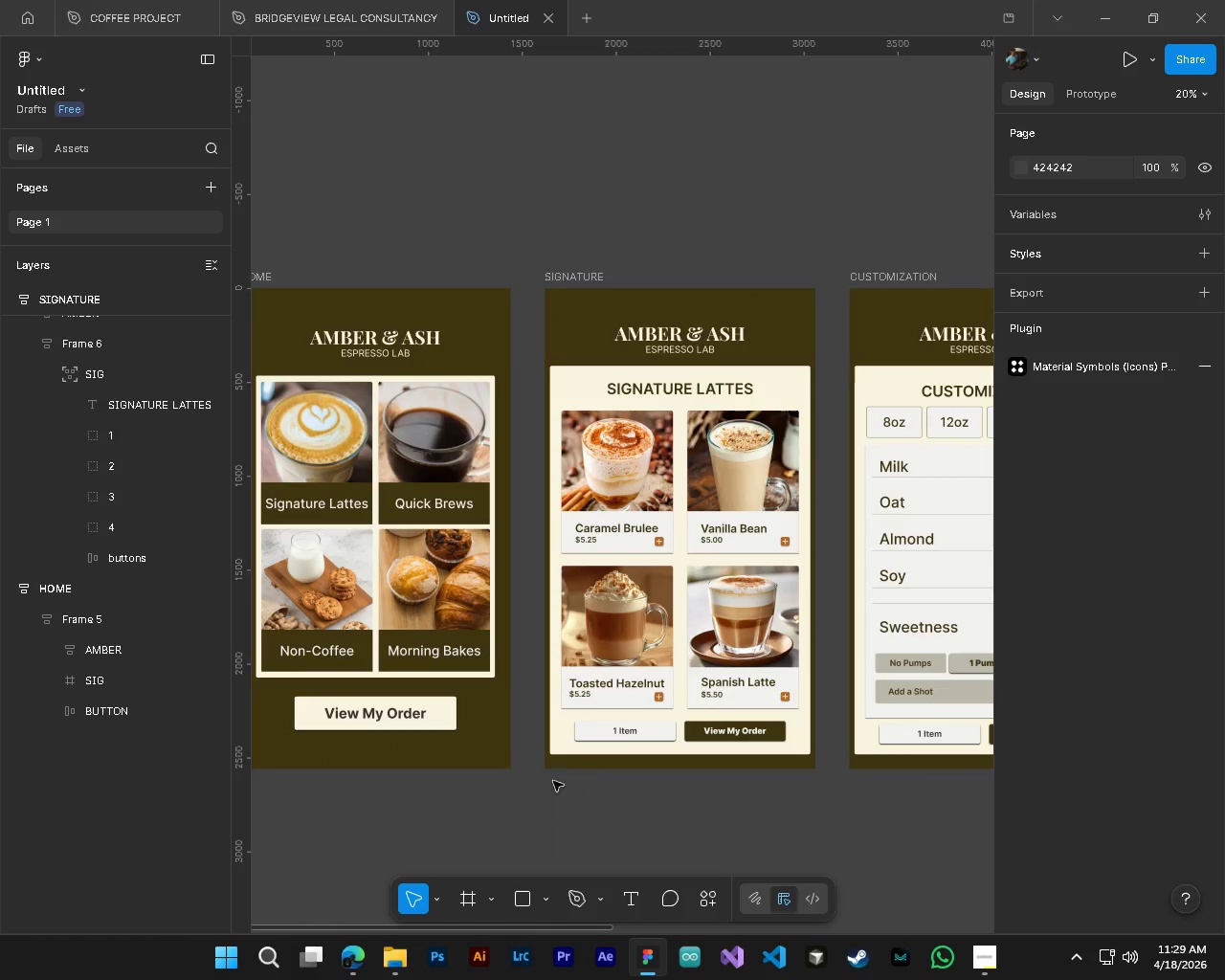 
scroll: coordinate [451, 770], scroll_direction: up, amount: 7.0
 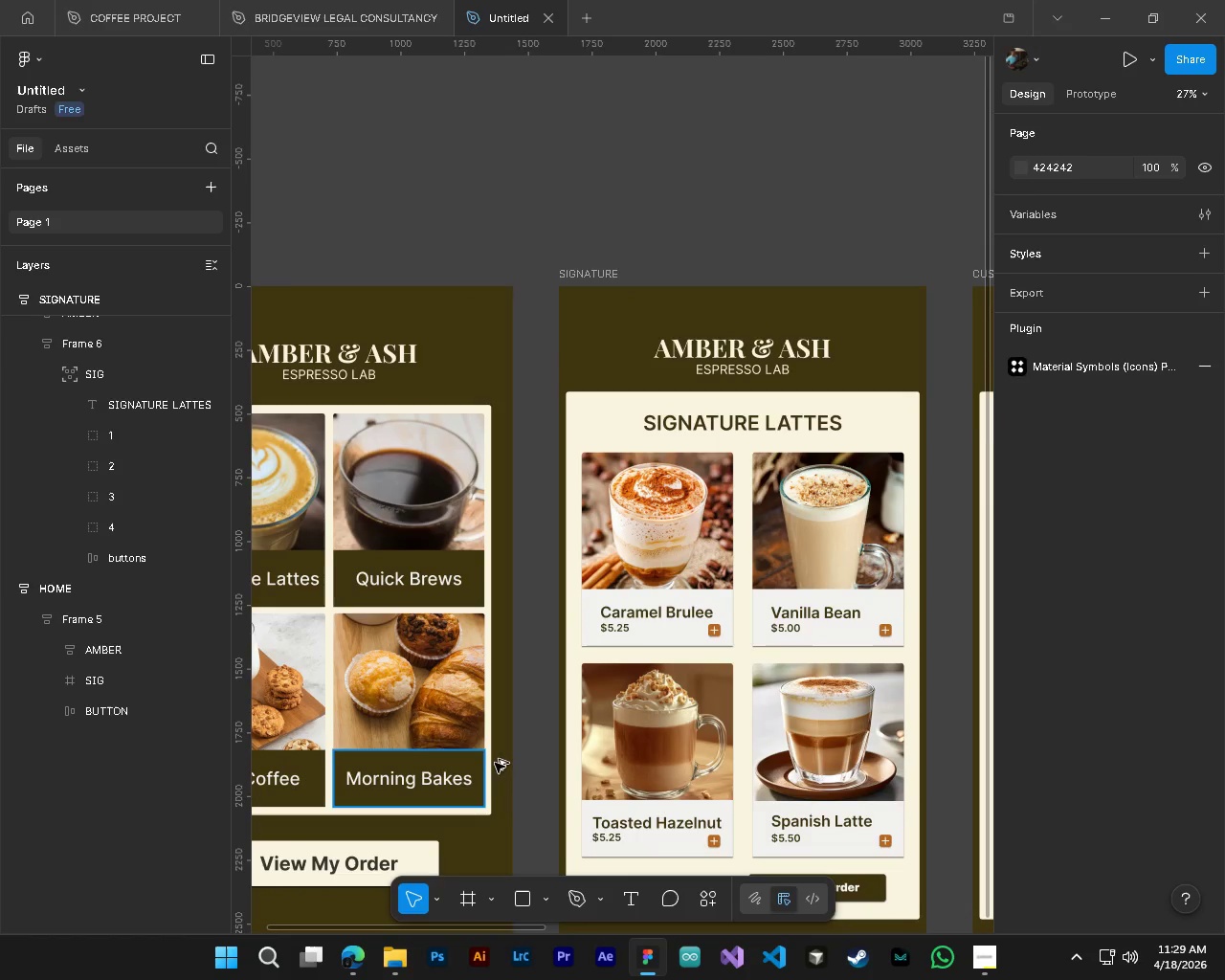 
hold_key(key=ControlLeft, duration=0.38)
 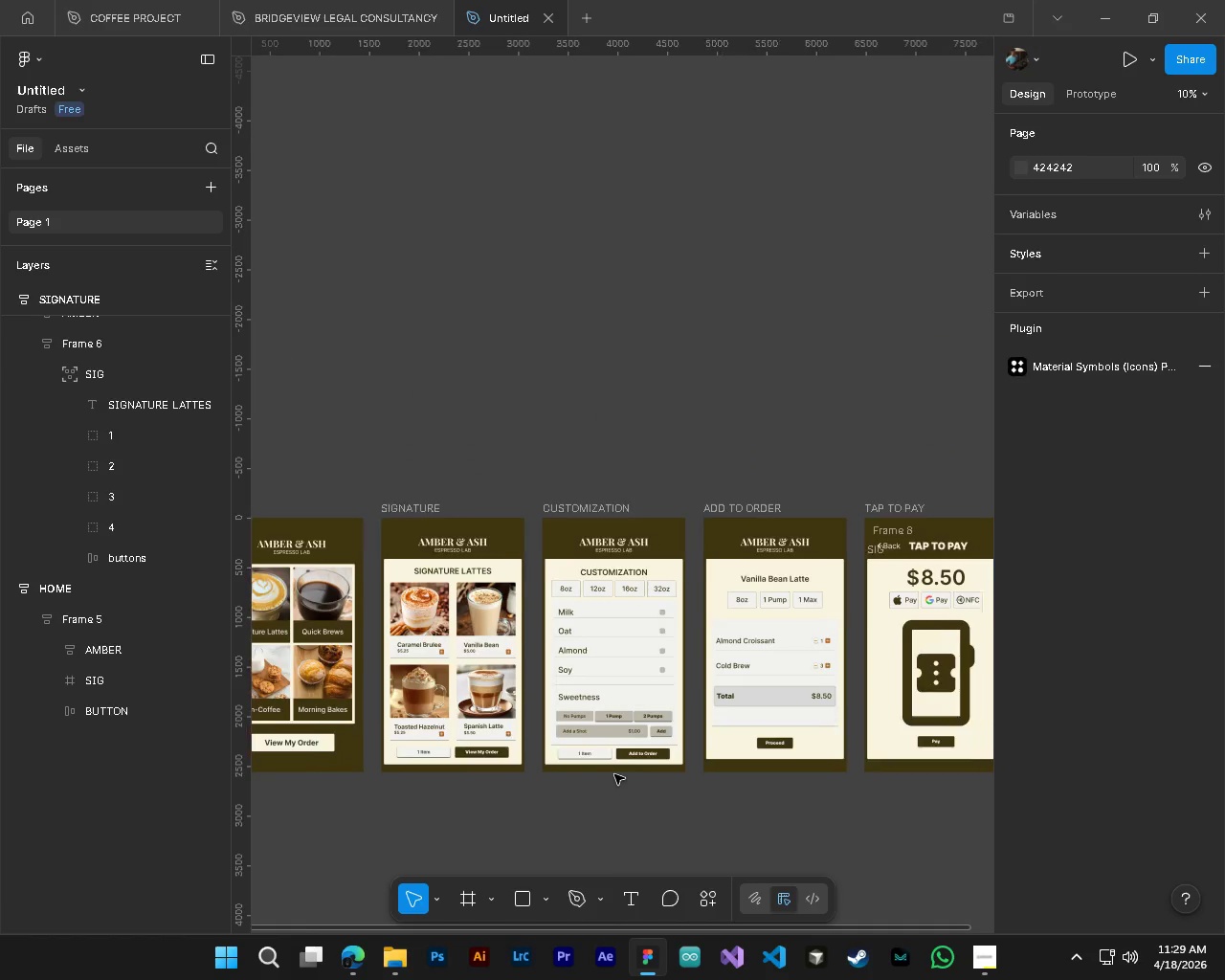 
key(Alt+Control+AltLeft)
 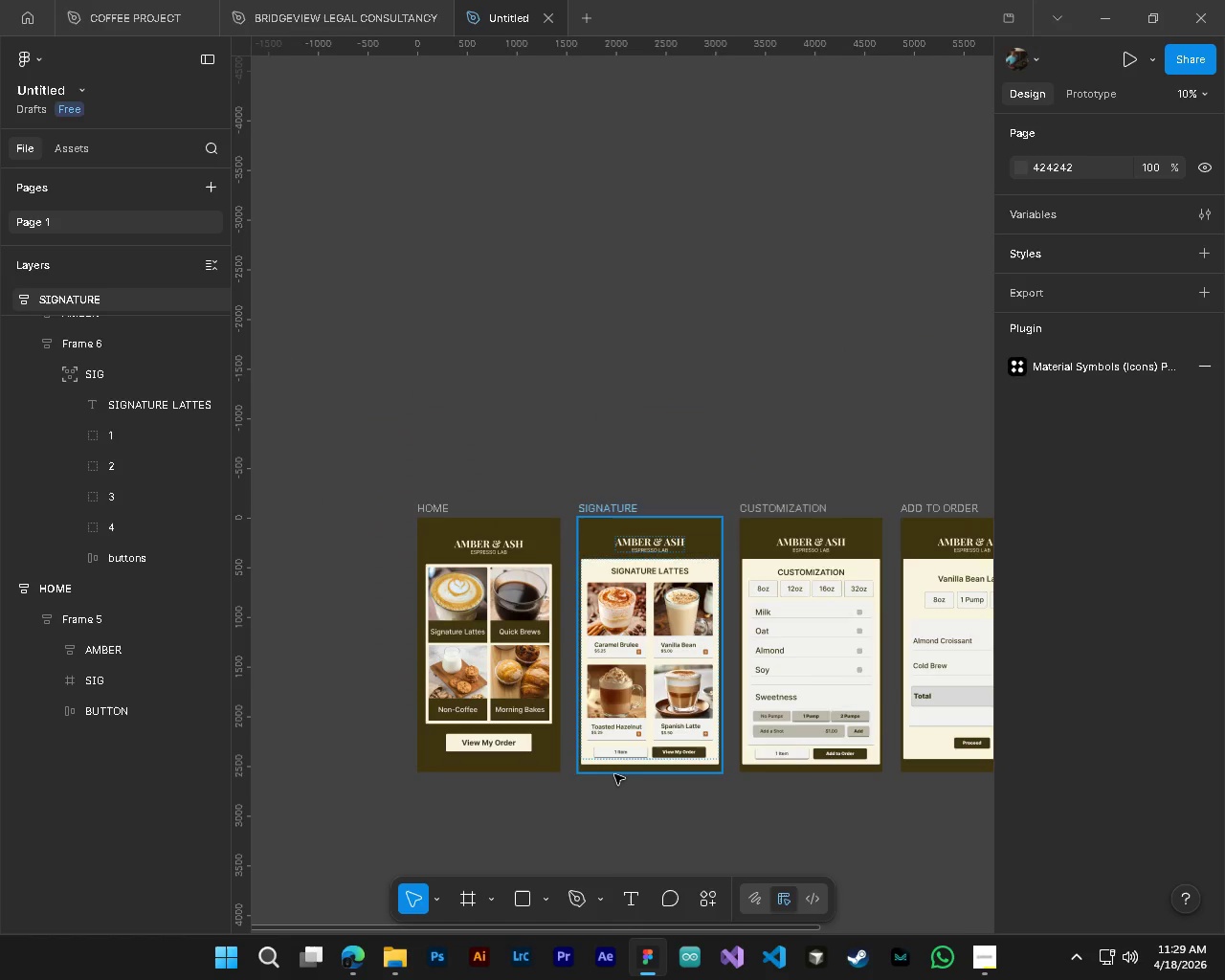 
hold_key(key=ShiftLeft, duration=0.72)
 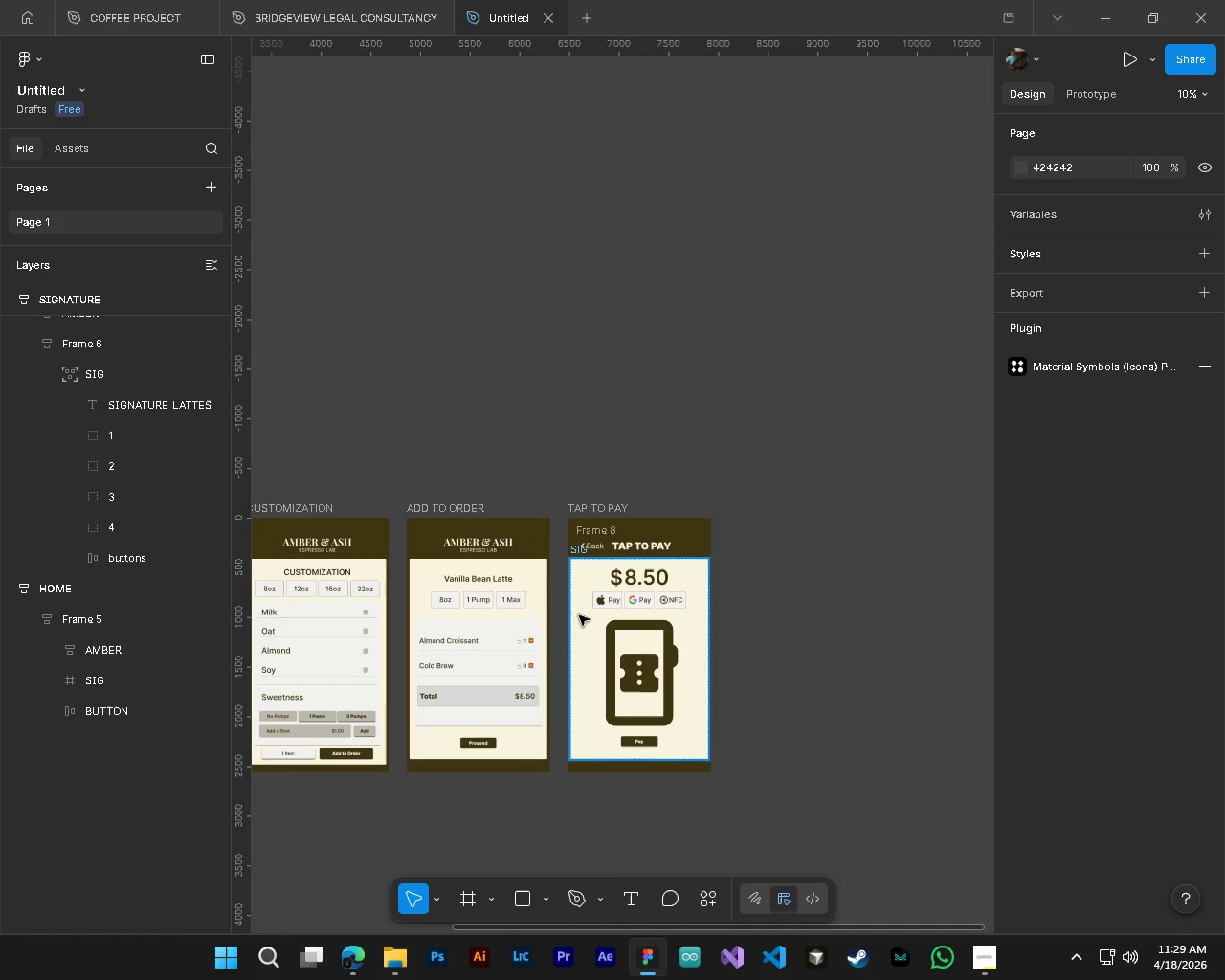 
hold_key(key=AltLeft, duration=2.62)
 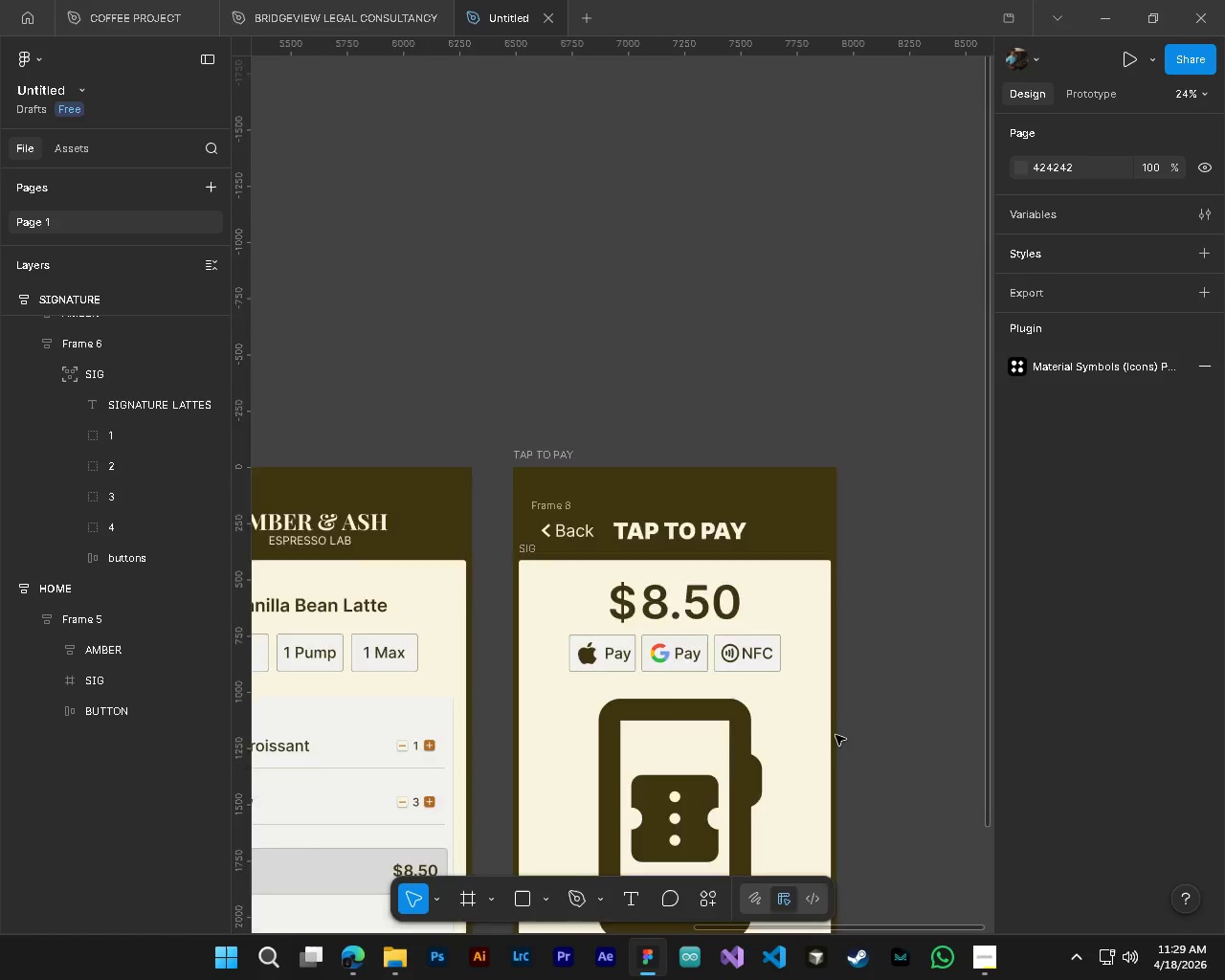 
hold_key(key=ControlLeft, duration=2.67)
 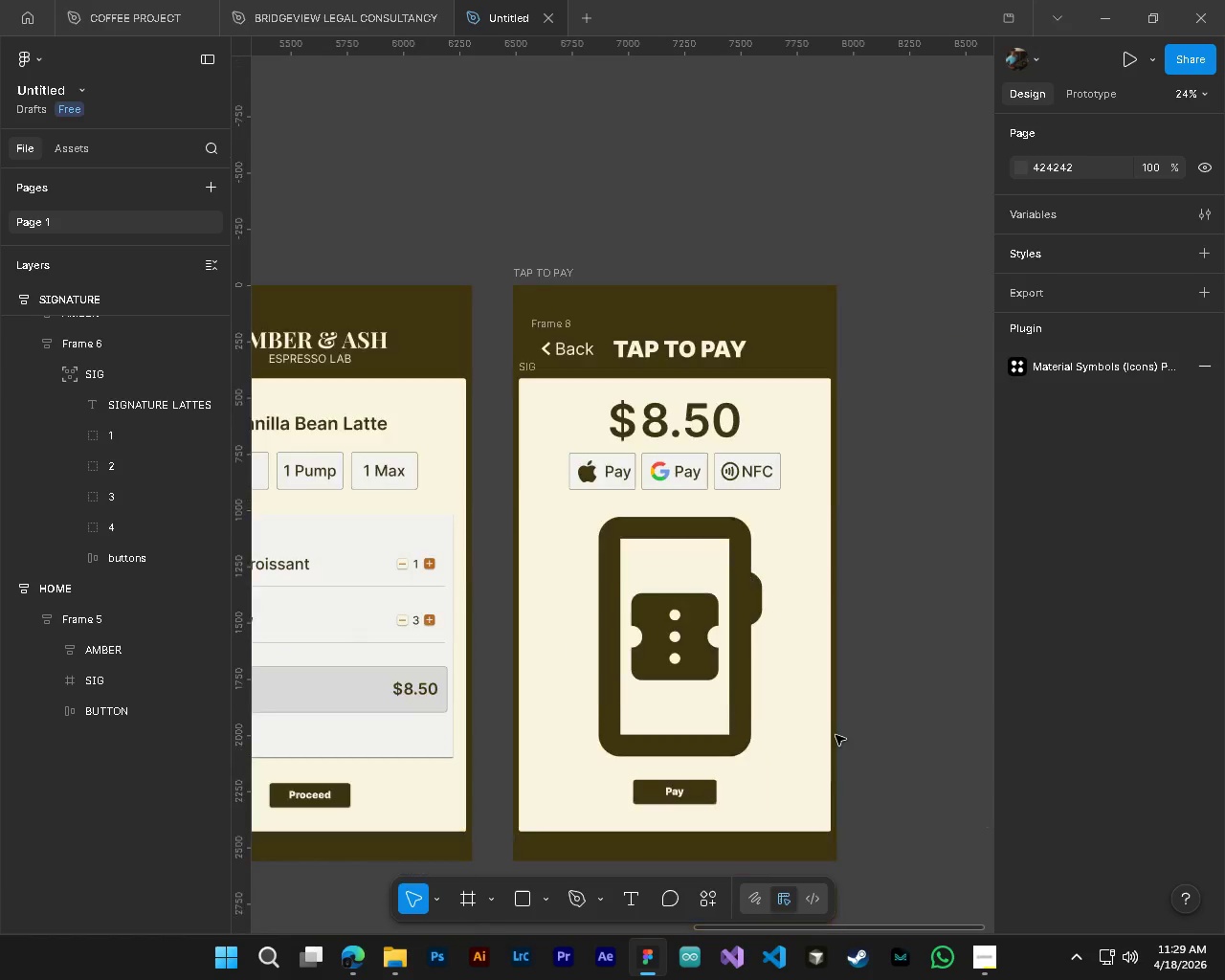 
scroll: coordinate [614, 774], scroll_direction: down, amount: 21.0
 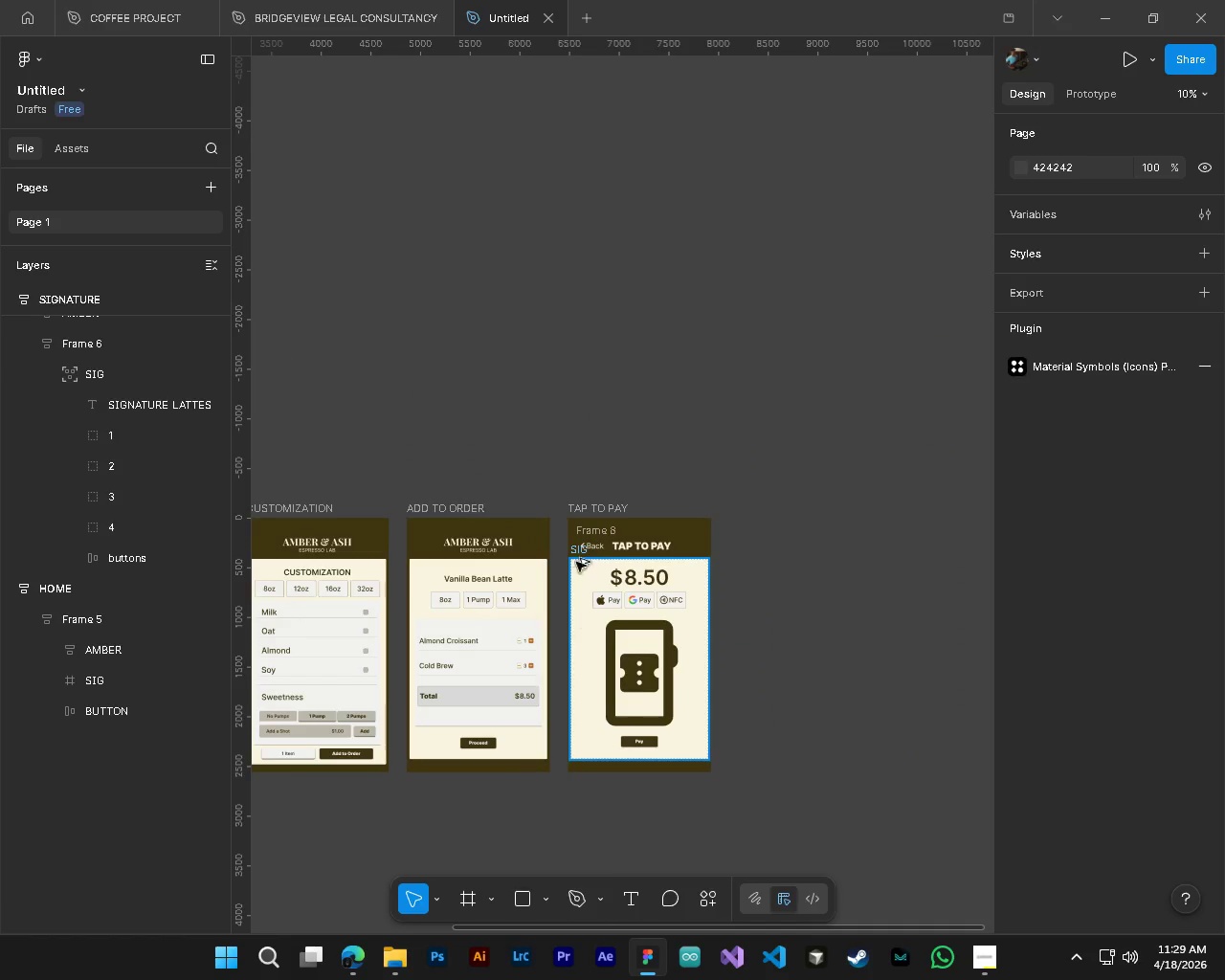 
scroll: coordinate [571, 557], scroll_direction: up, amount: 8.0
 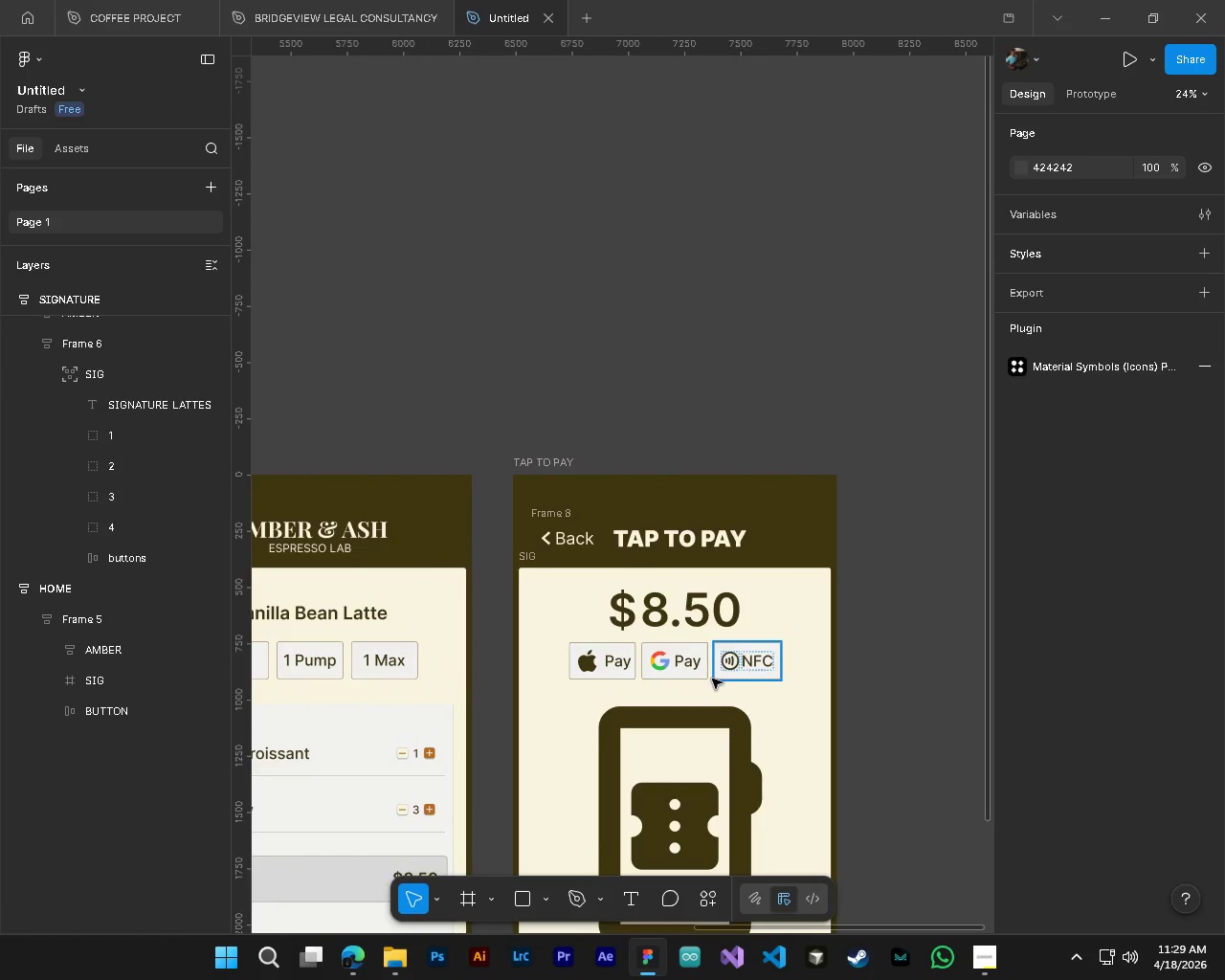 
scroll: coordinate [835, 735], scroll_direction: down, amount: 4.0
 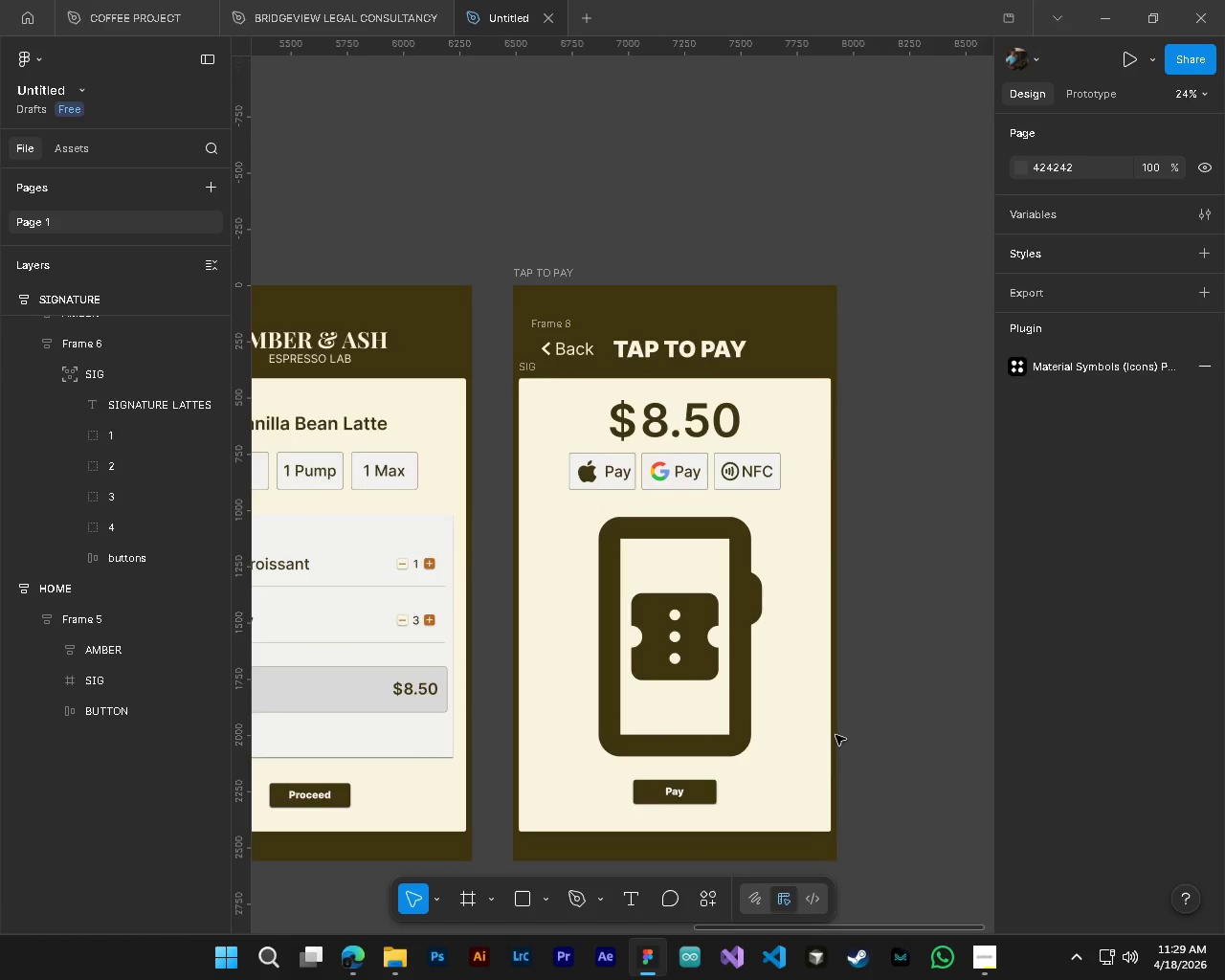 
hold_key(key=ShiftLeft, duration=3.78)
scroll: coordinate [835, 735], scroll_direction: up, amount: 8.0
 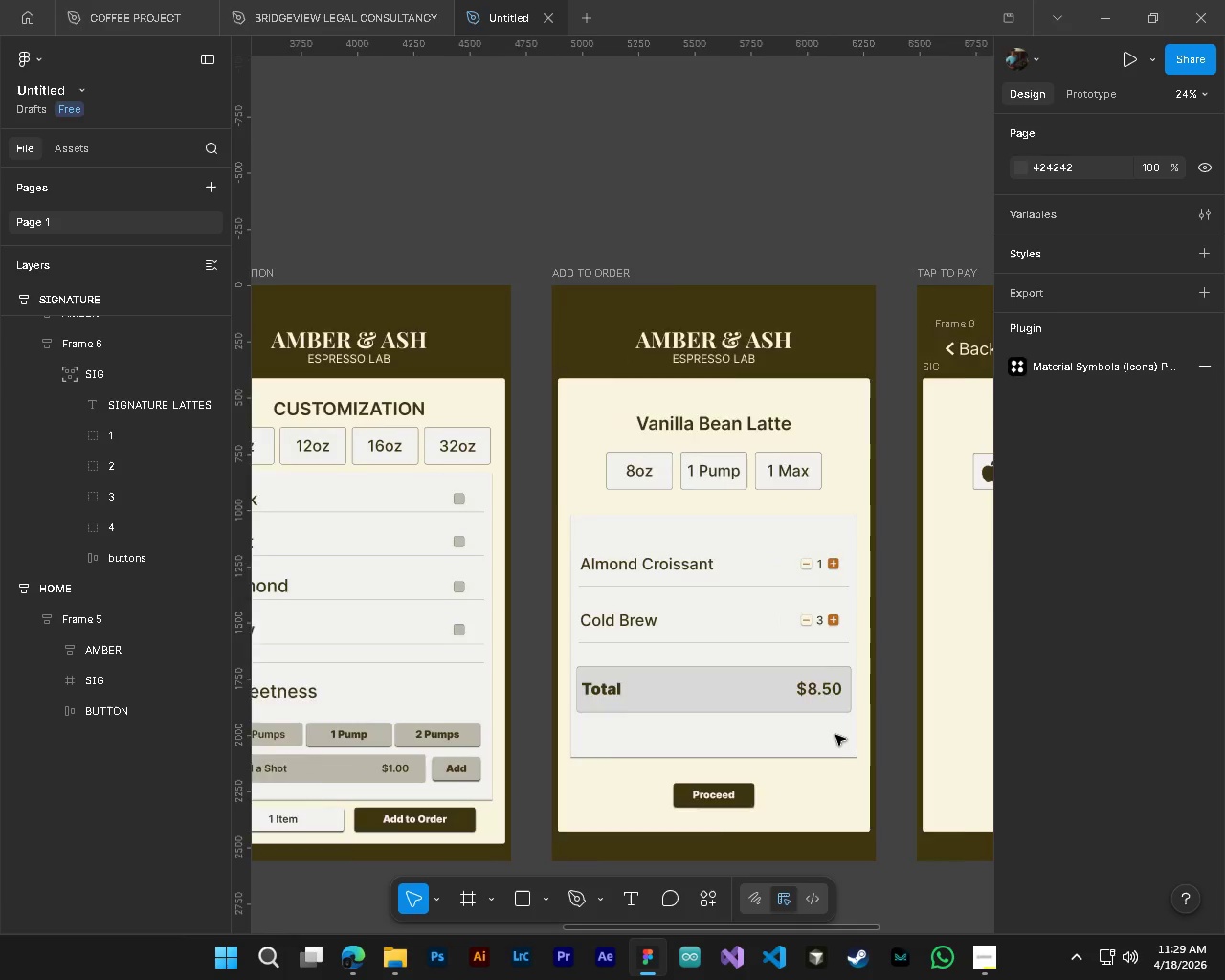 
hold_key(key=ControlLeft, duration=1.28)
 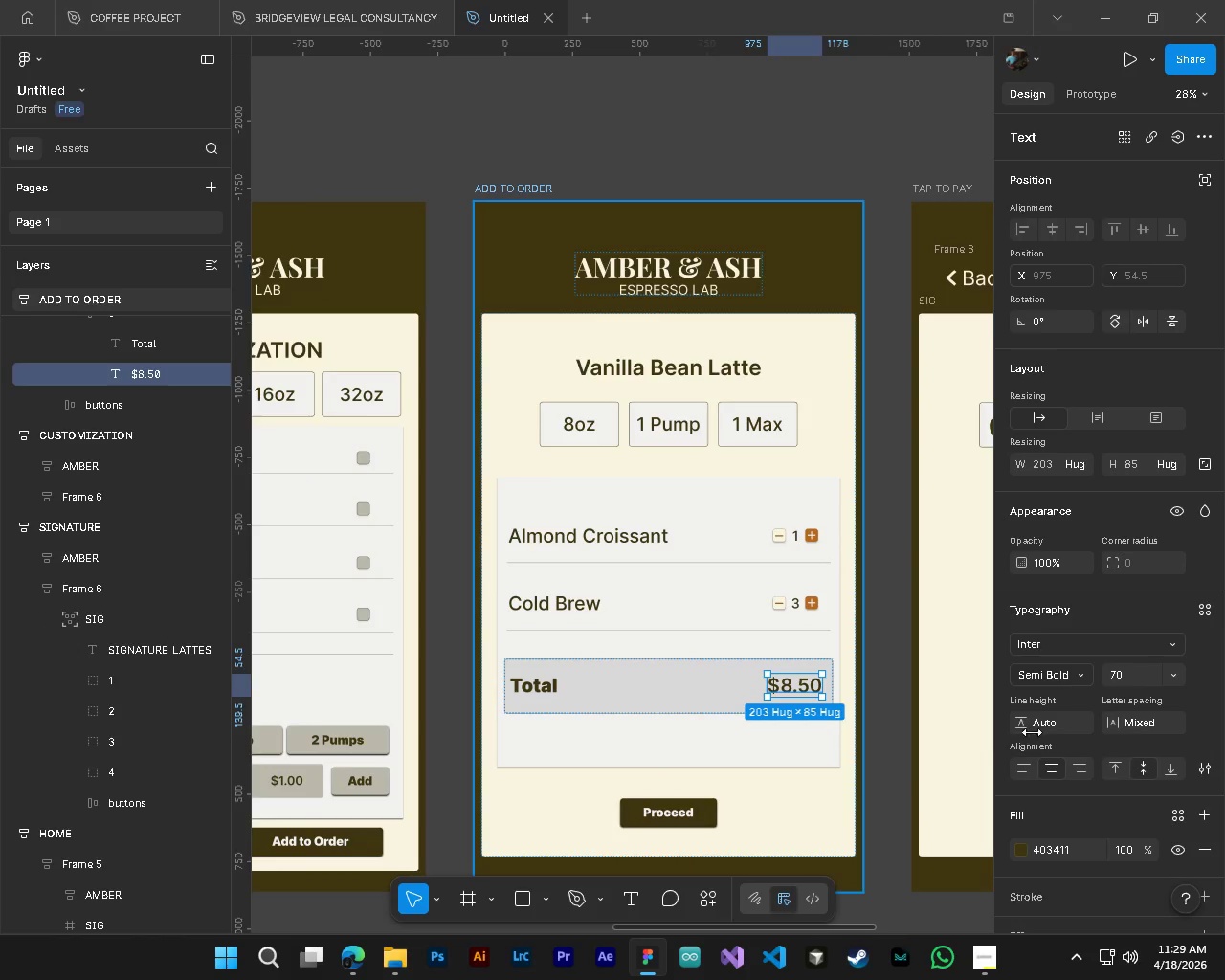 
scroll: coordinate [835, 735], scroll_direction: down, amount: 4.0
 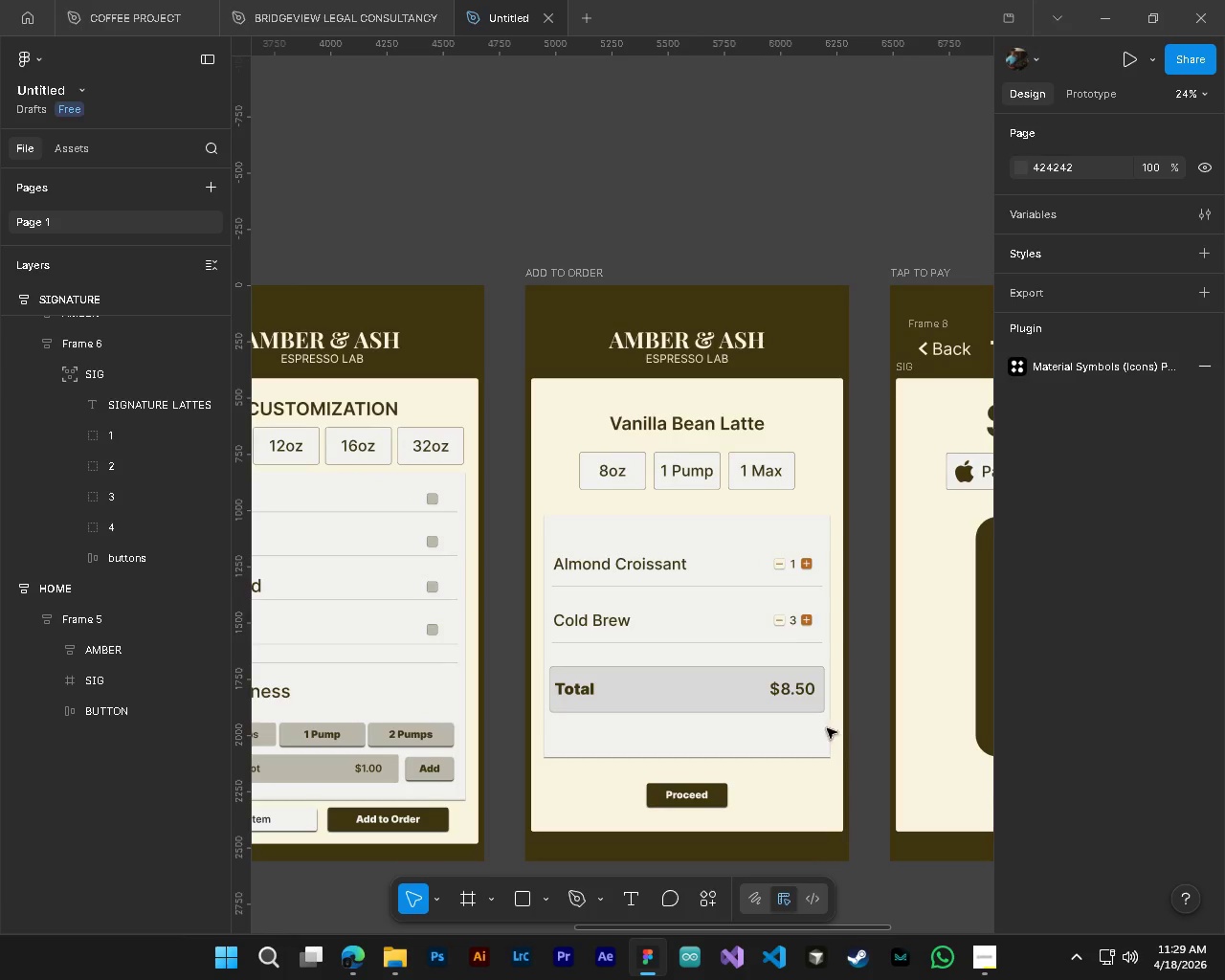 
key(Alt+Control+AltLeft)
 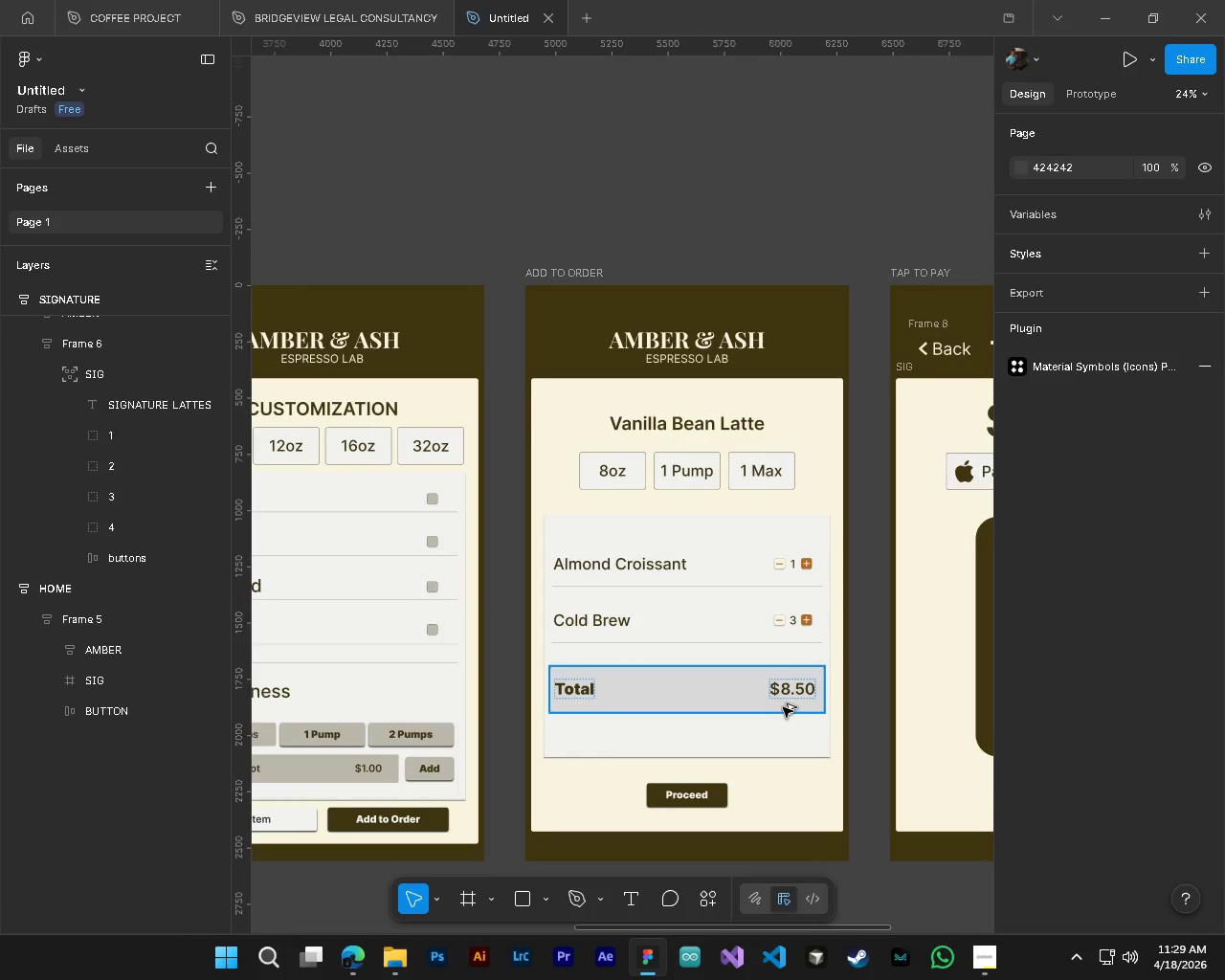 
key(Alt+Control+AltLeft)
 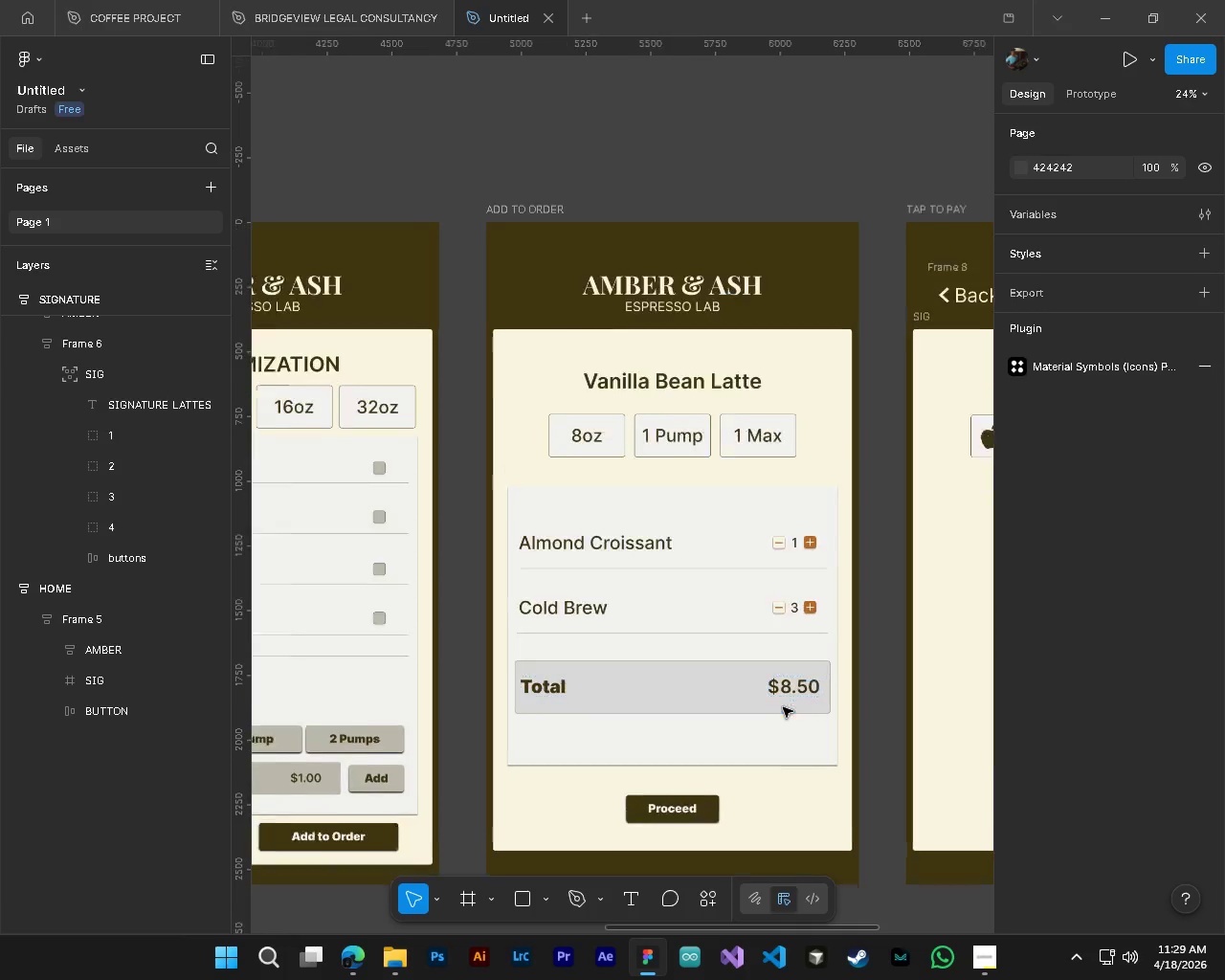 
scroll: coordinate [783, 707], scroll_direction: up, amount: 3.0
 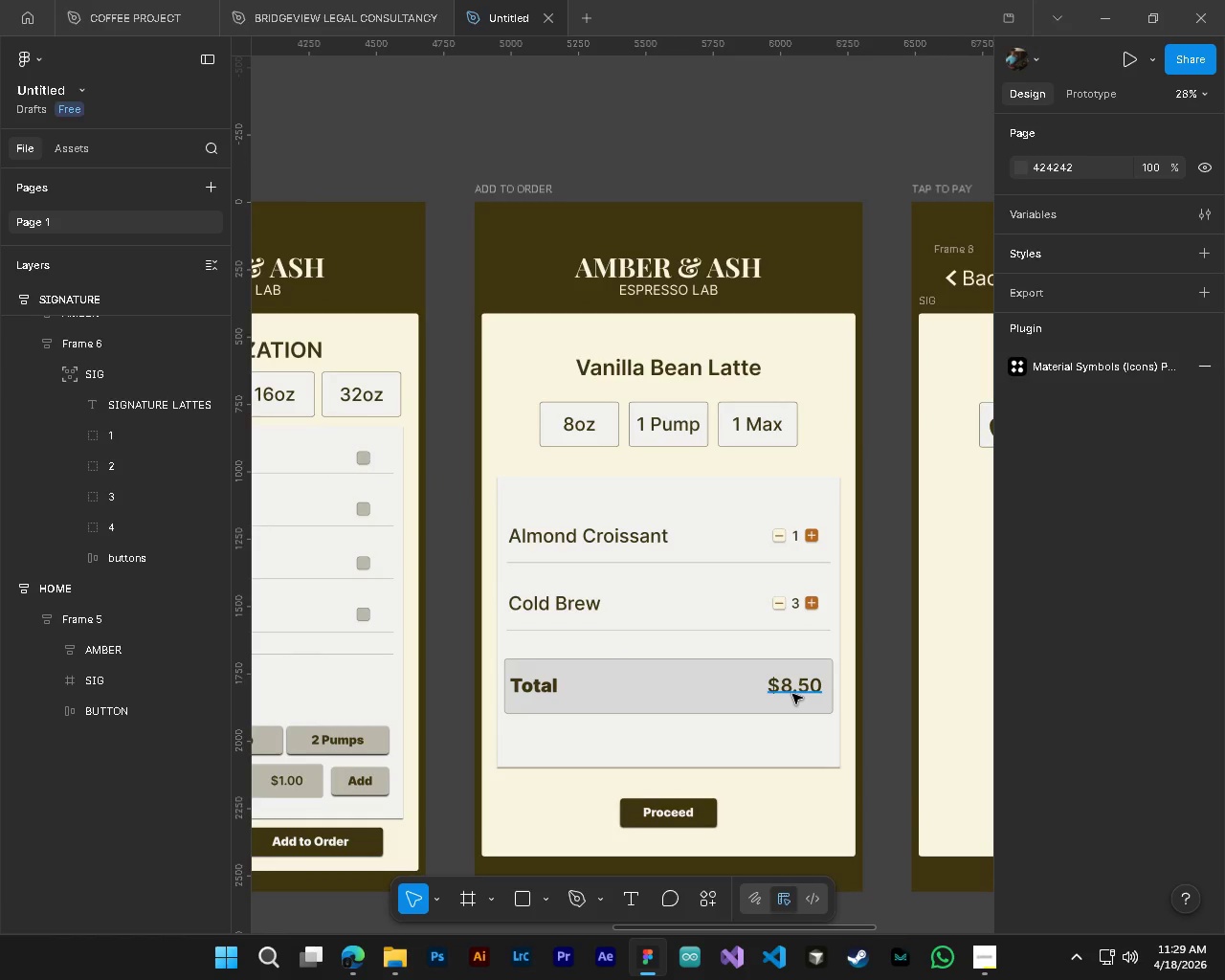 
left_click([792, 694])
 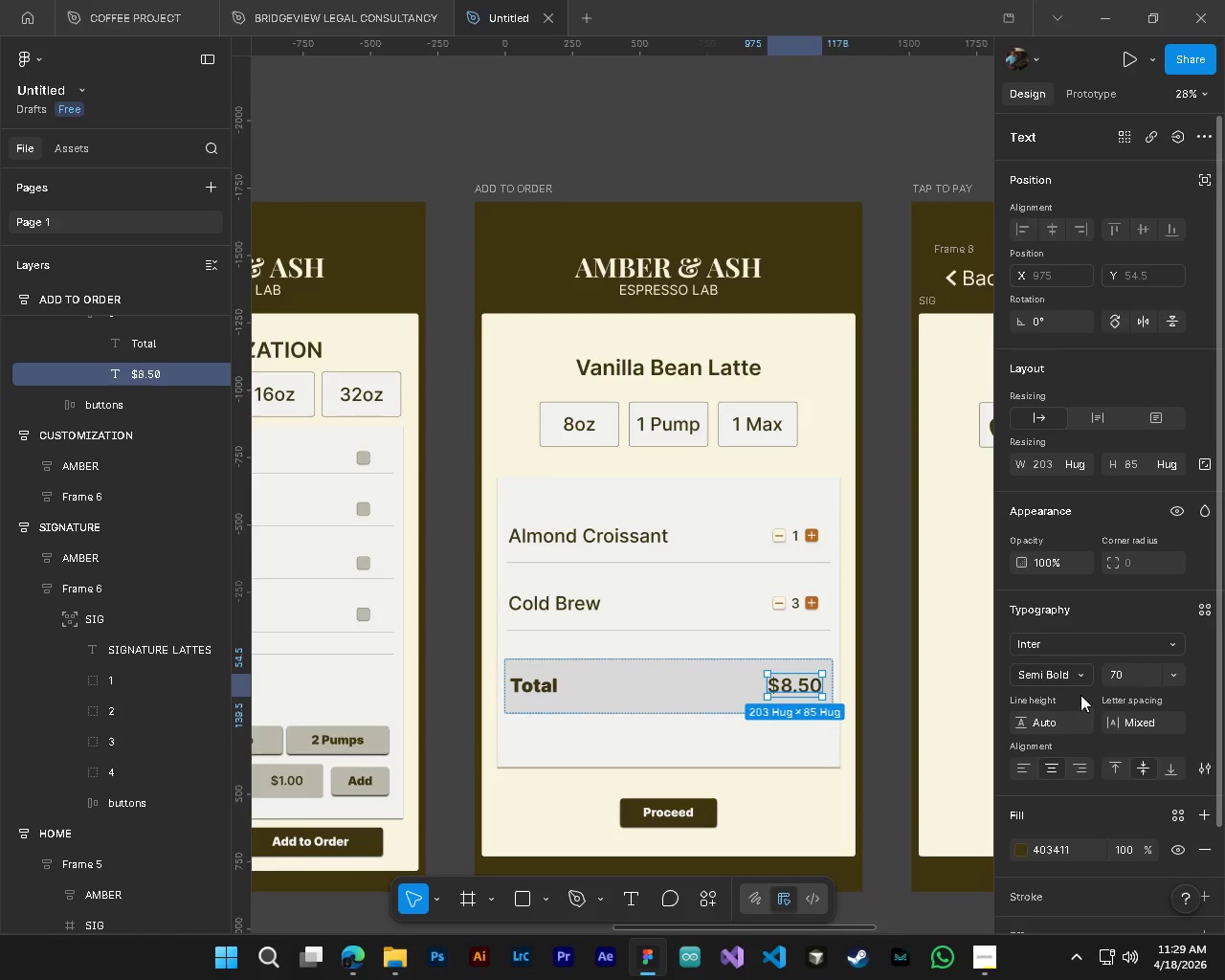 
left_click([1077, 679])
 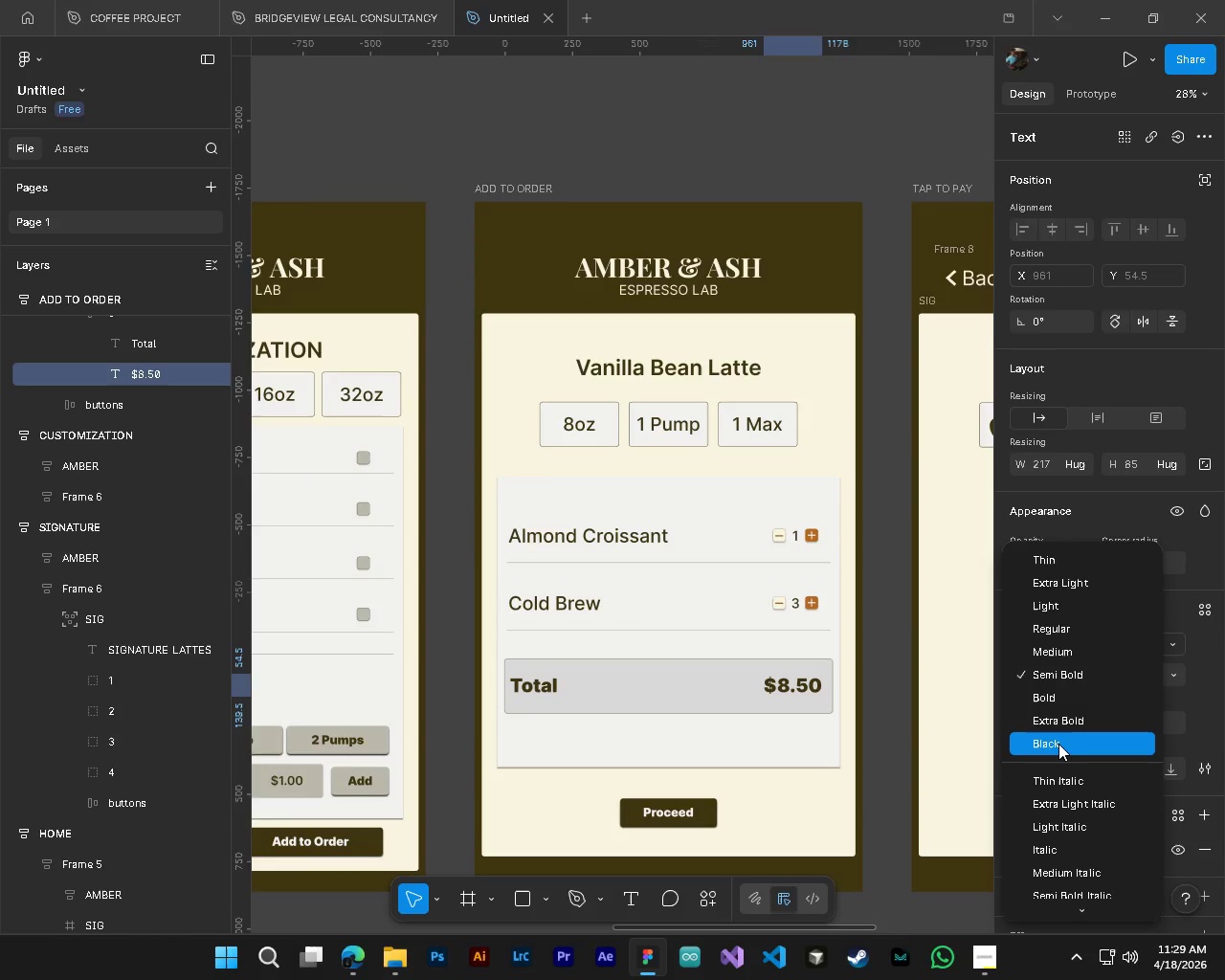 
left_click([1058, 744])
 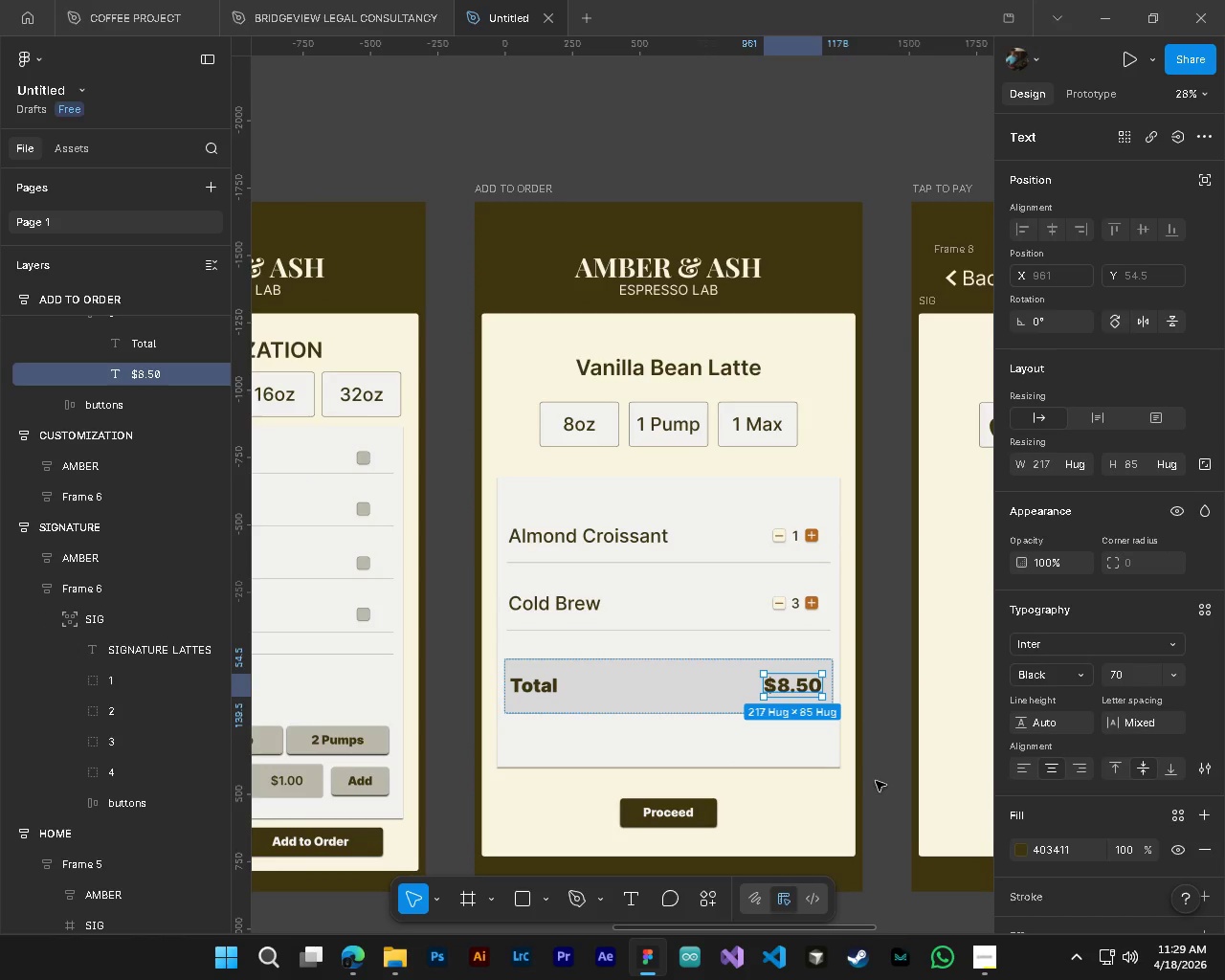 
left_click([884, 781])
 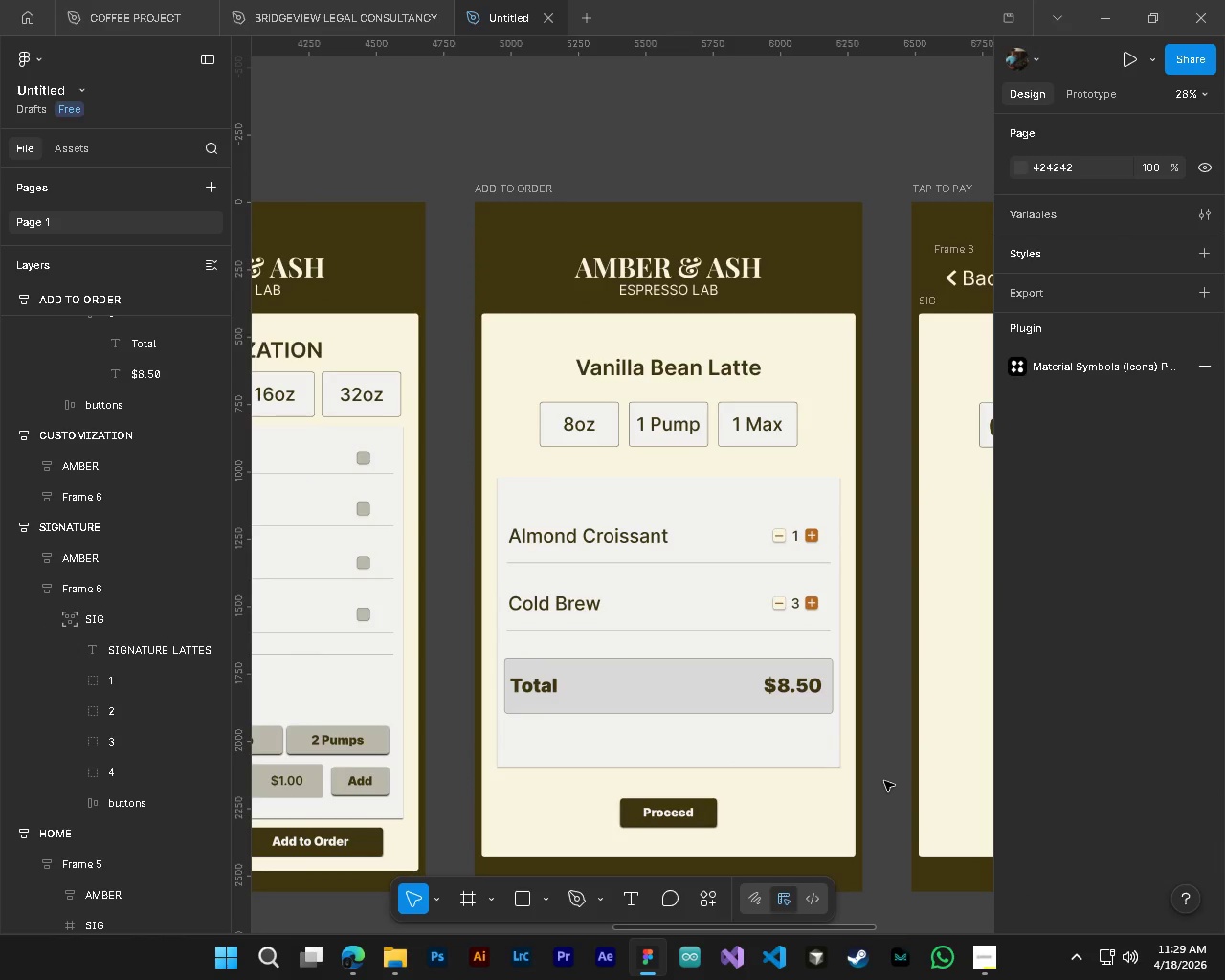 
hold_key(key=ControlLeft, duration=0.52)
 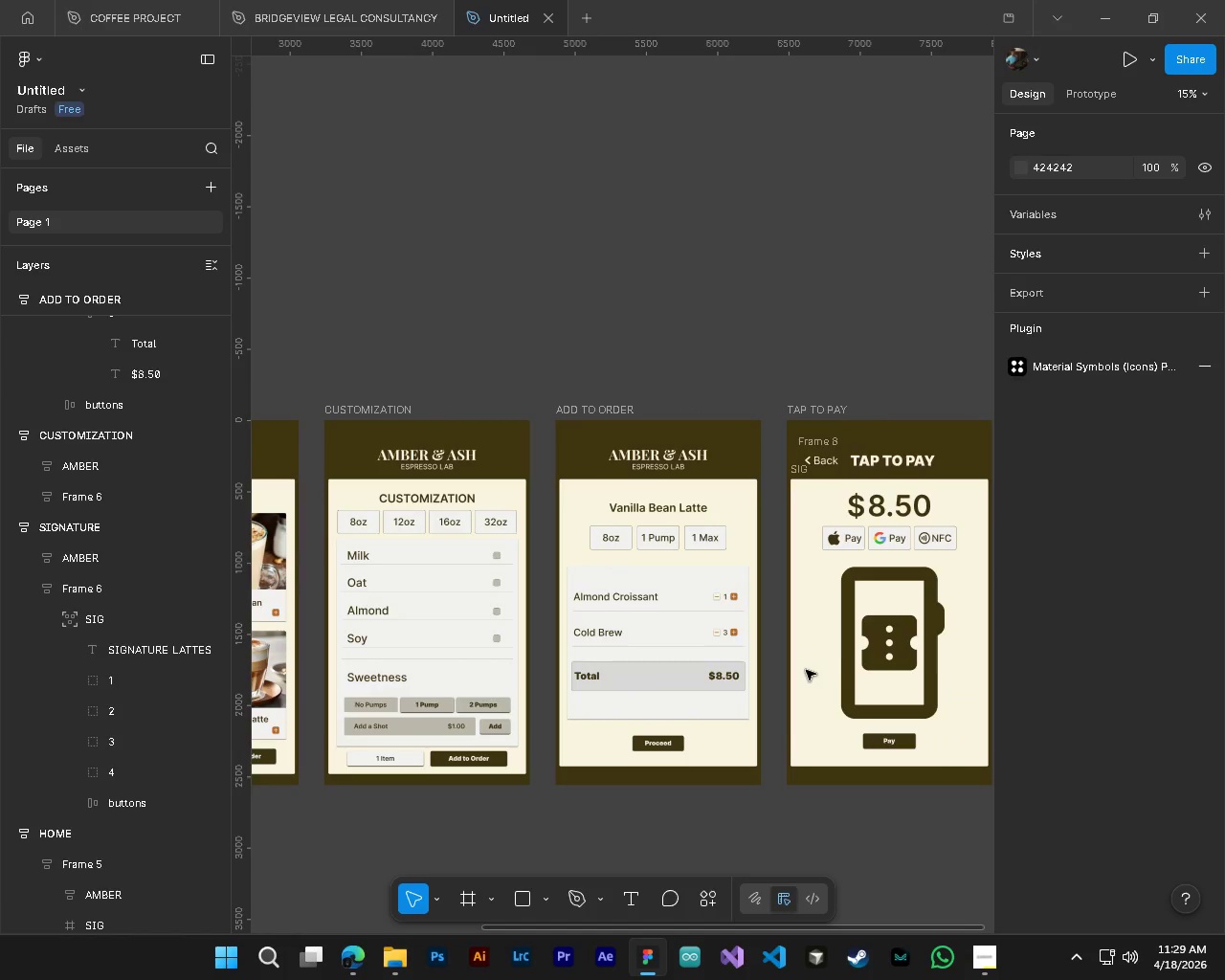 
hold_key(key=AltLeft, duration=0.44)
 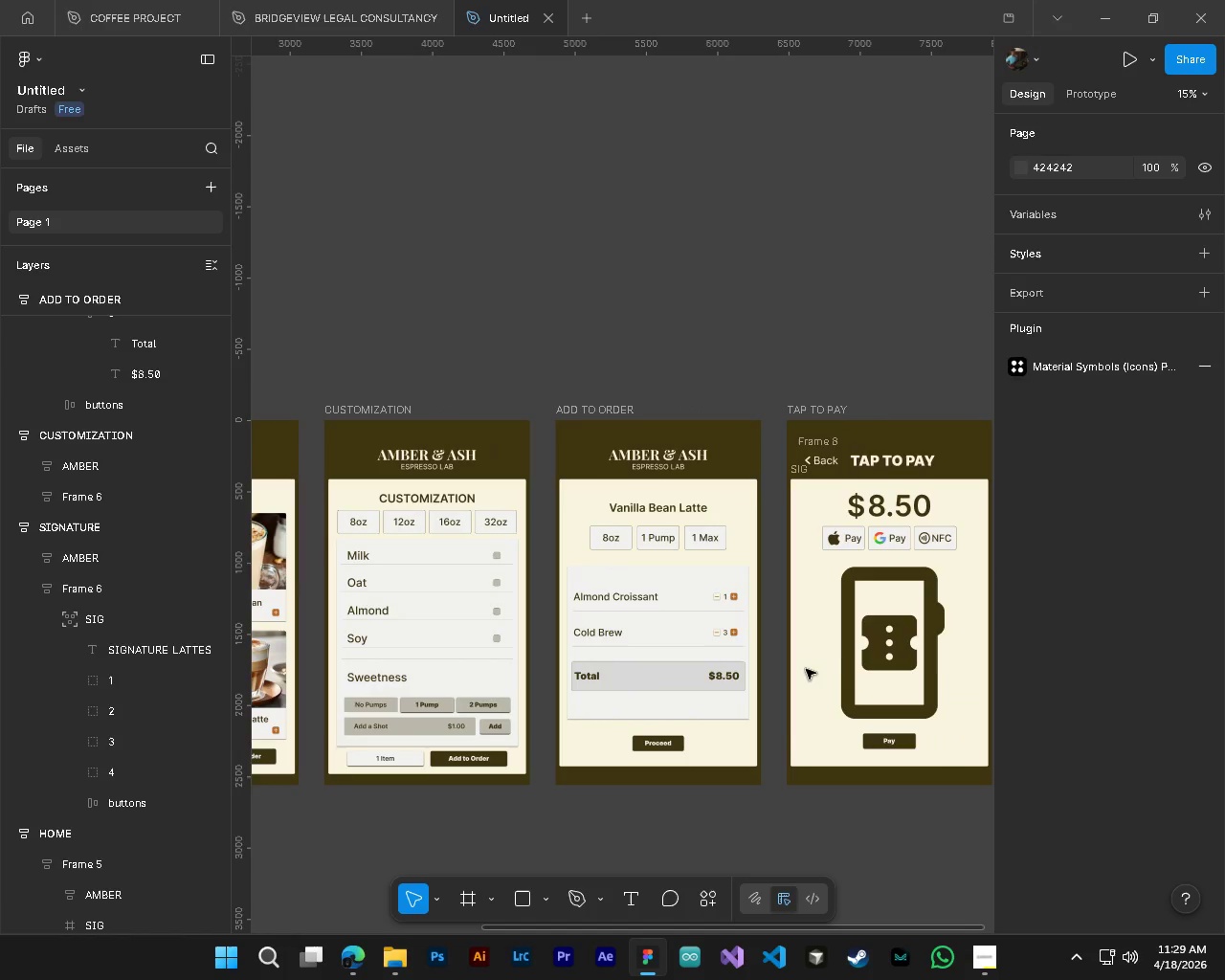 
hold_key(key=ShiftLeft, duration=0.89)
 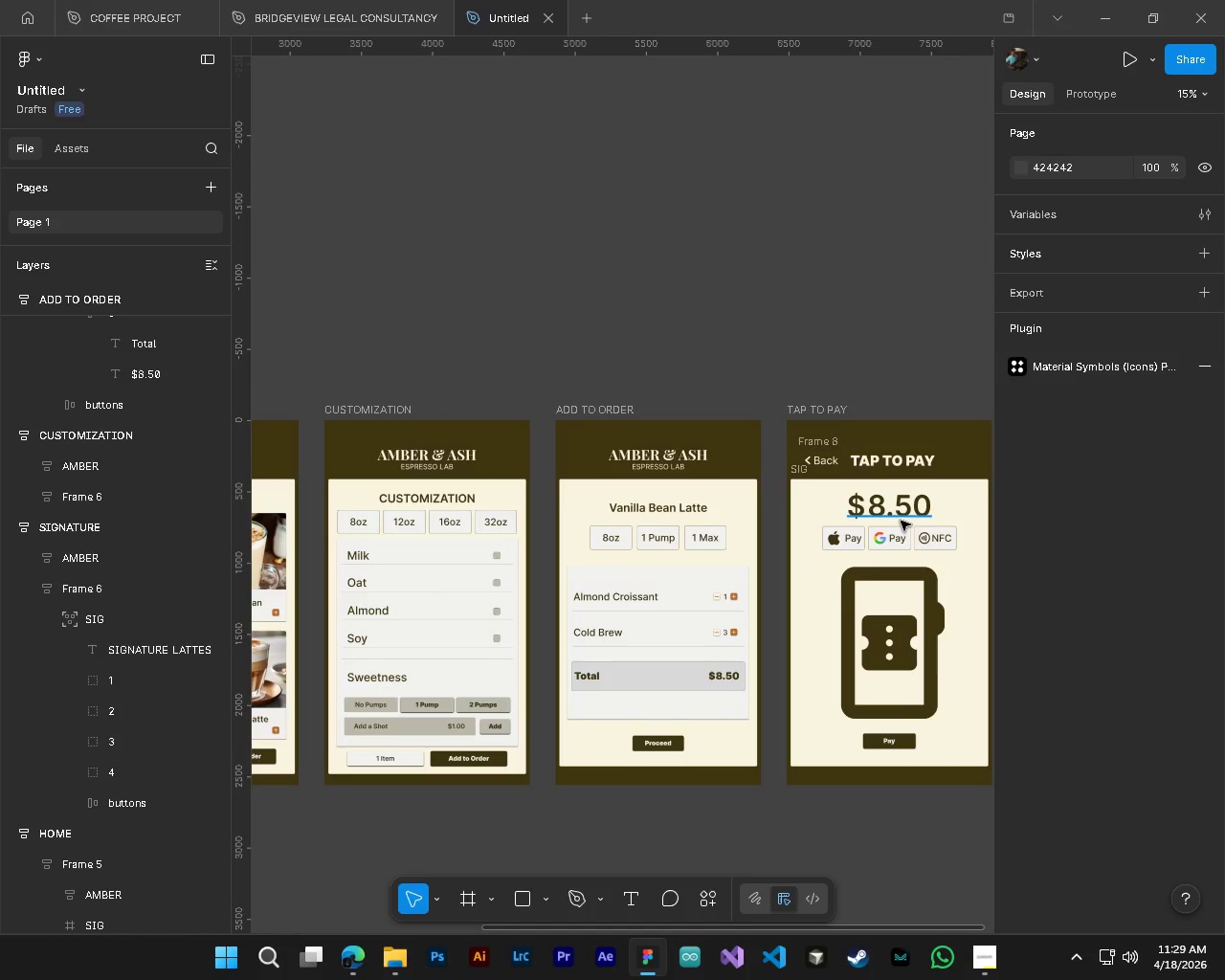 
scroll: coordinate [806, 669], scroll_direction: down, amount: 9.0
 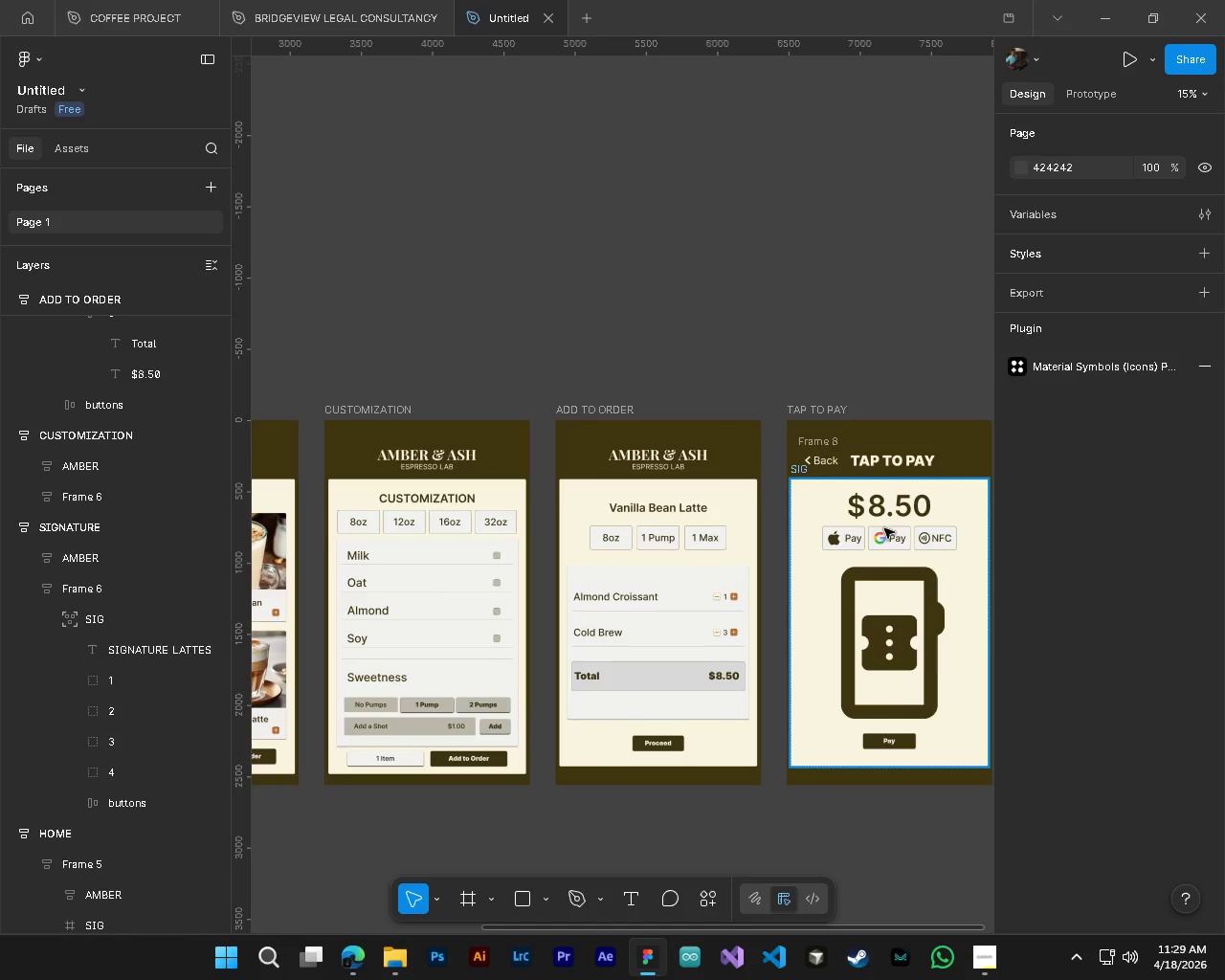 
hold_key(key=ControlLeft, duration=0.69)
left_click([901, 521])
 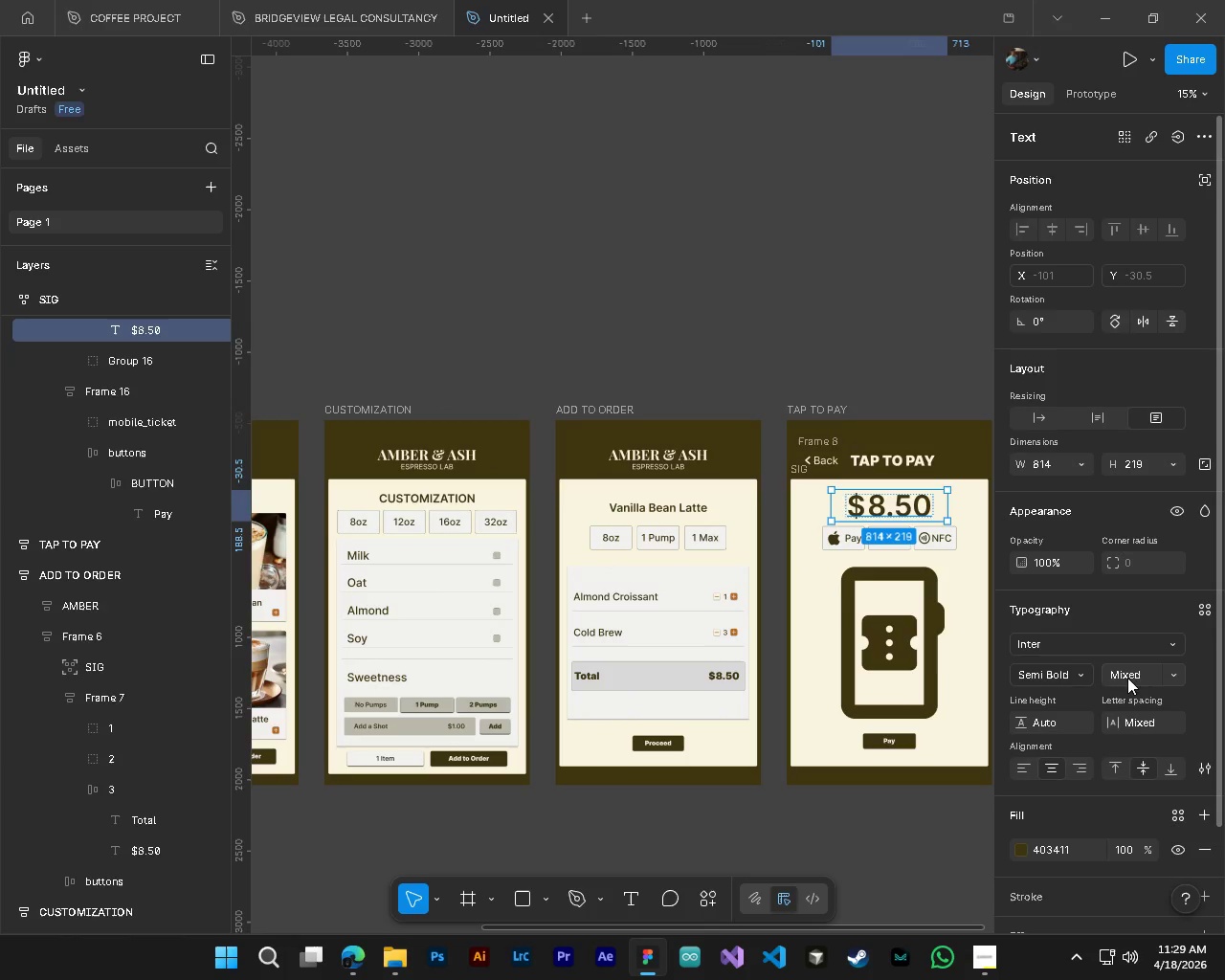 
left_click([1083, 676])
 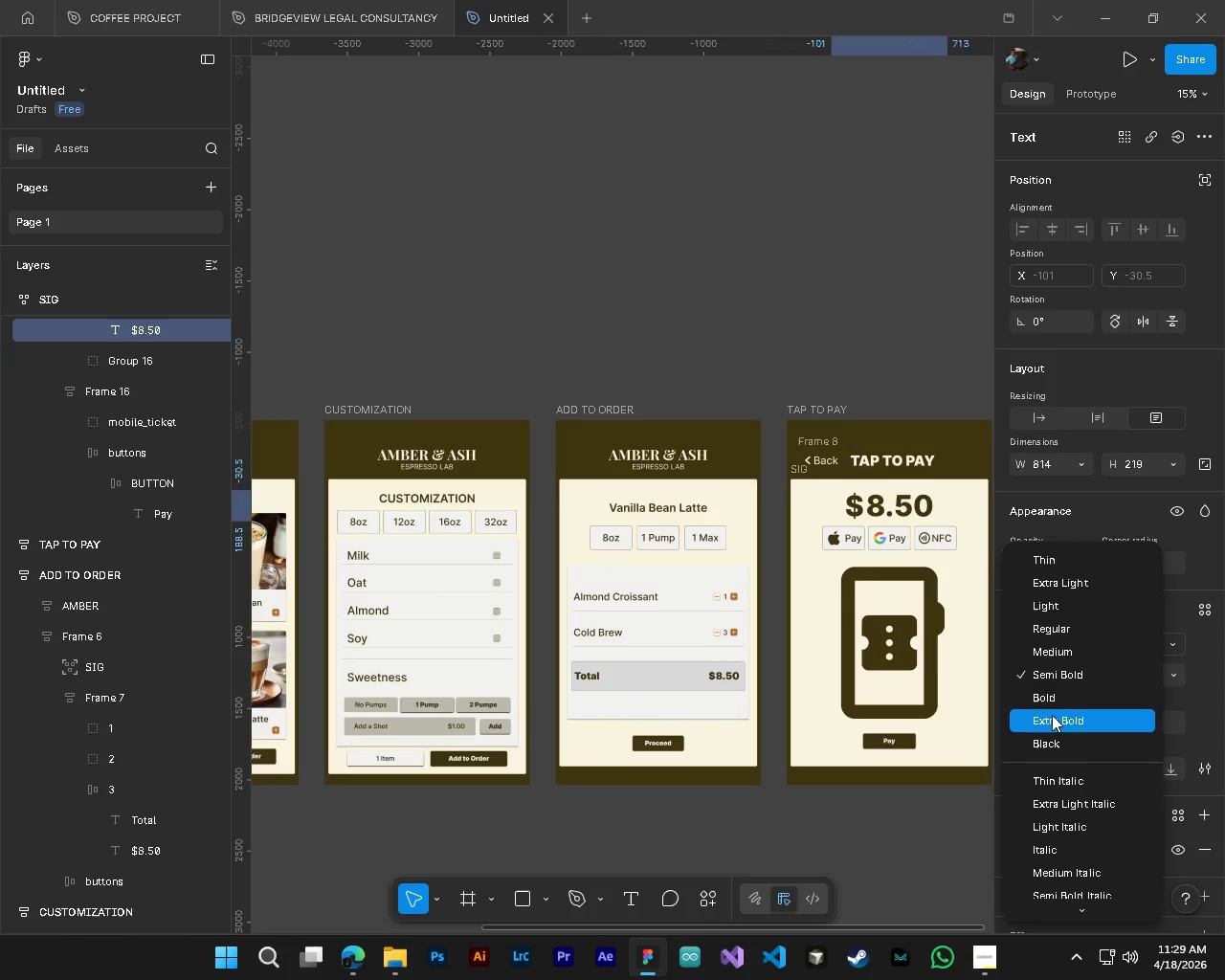 
wait(5.7)
 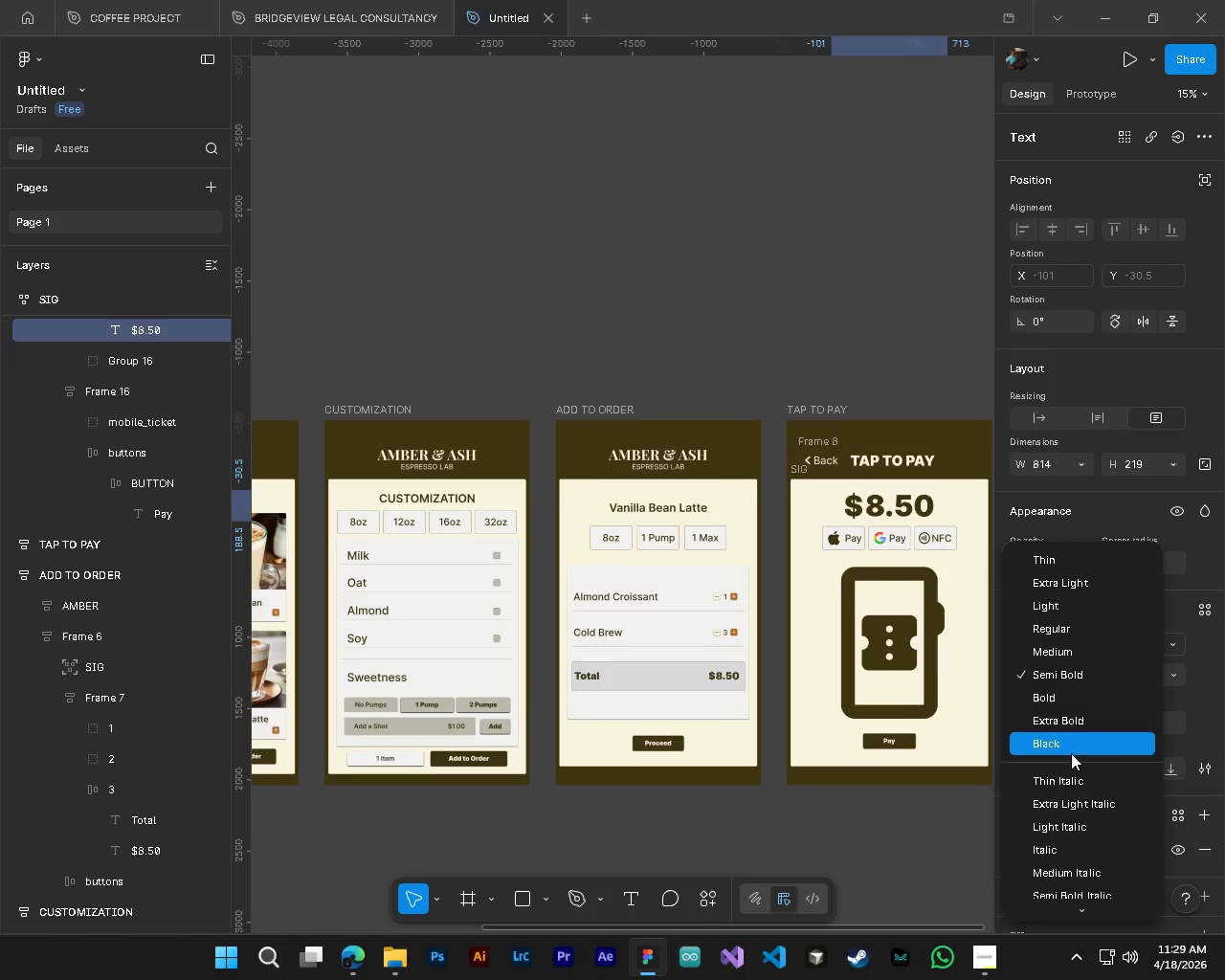 
left_click([1058, 695])
 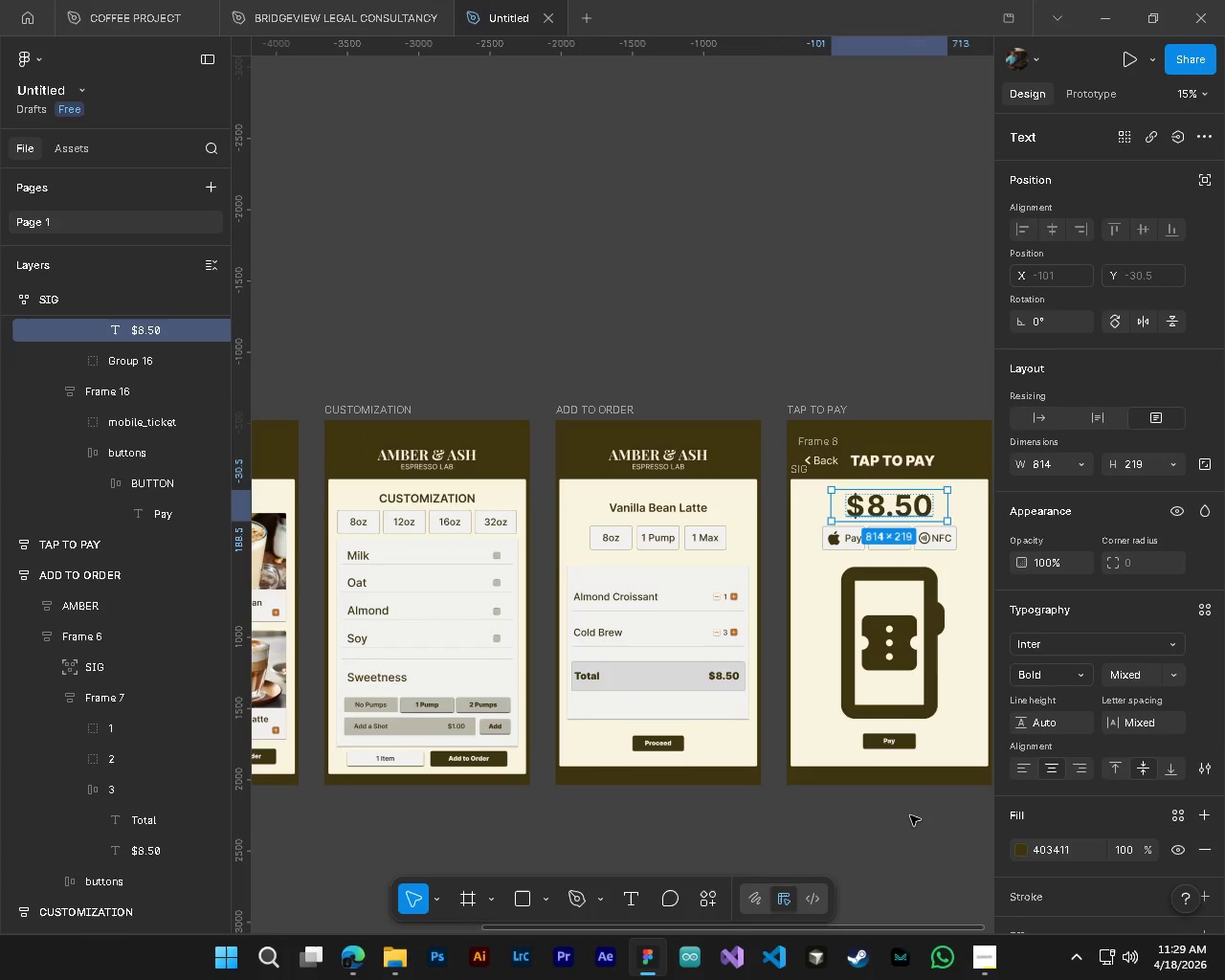 
left_click([910, 815])
 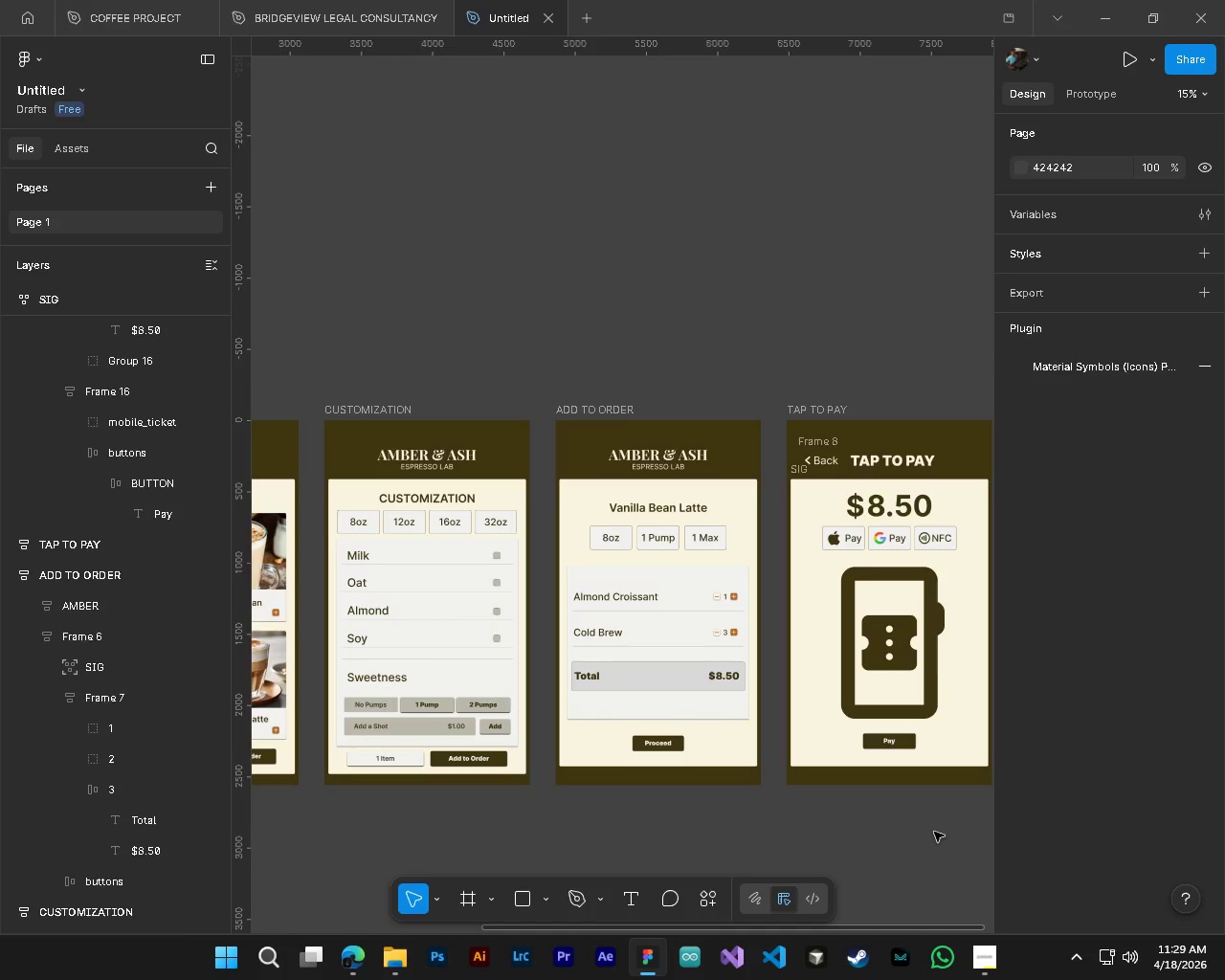 
hold_key(key=AltLeft, duration=0.39)
 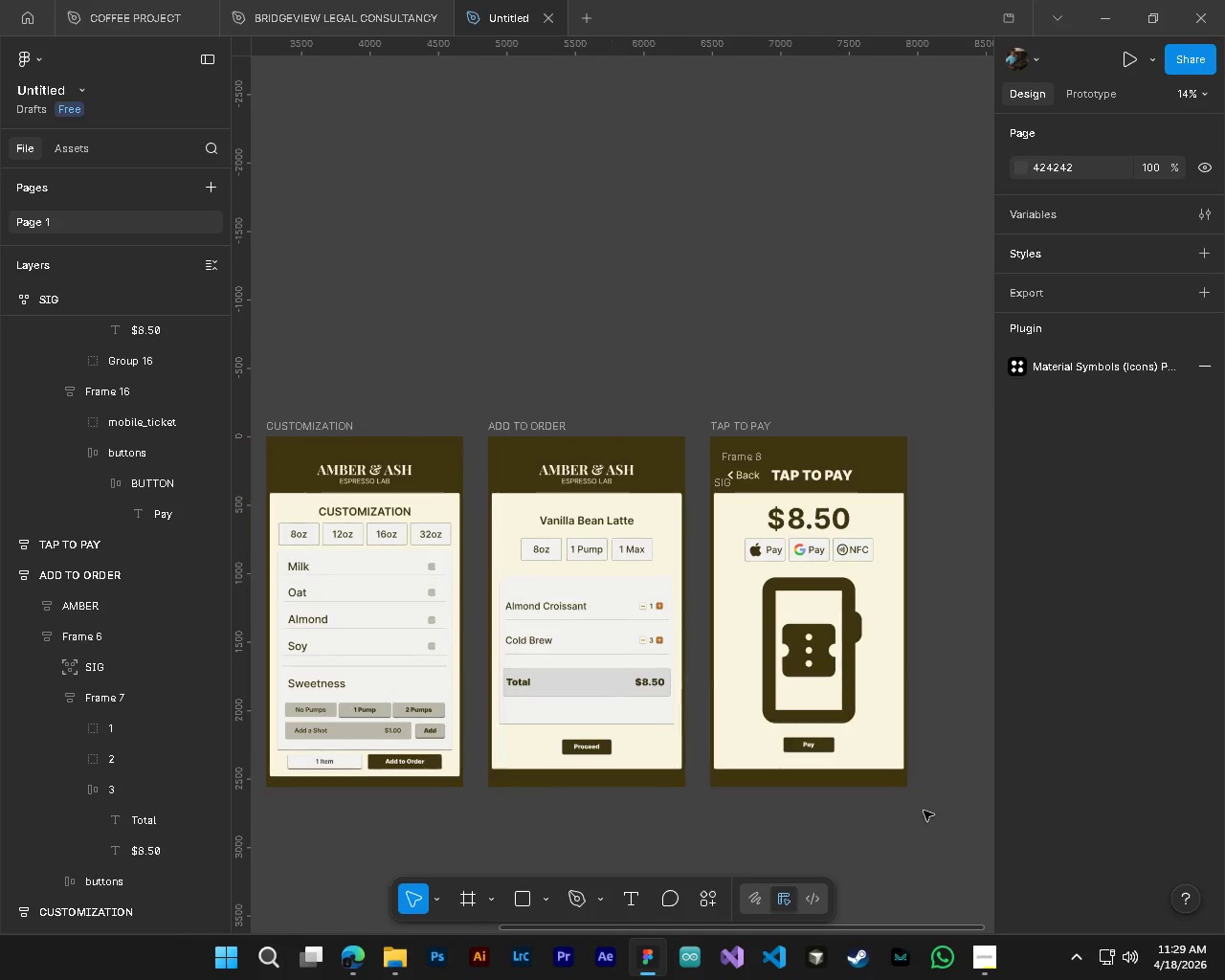 
hold_key(key=ControlLeft, duration=0.36)
hold_key(key=ShiftLeft, duration=0.52)
hold_key(key=ControlLeft, duration=0.61)
hold_key(key=AltLeft, duration=0.58)
scroll: coordinate [908, 609], scroll_direction: down, amount: 1.0
 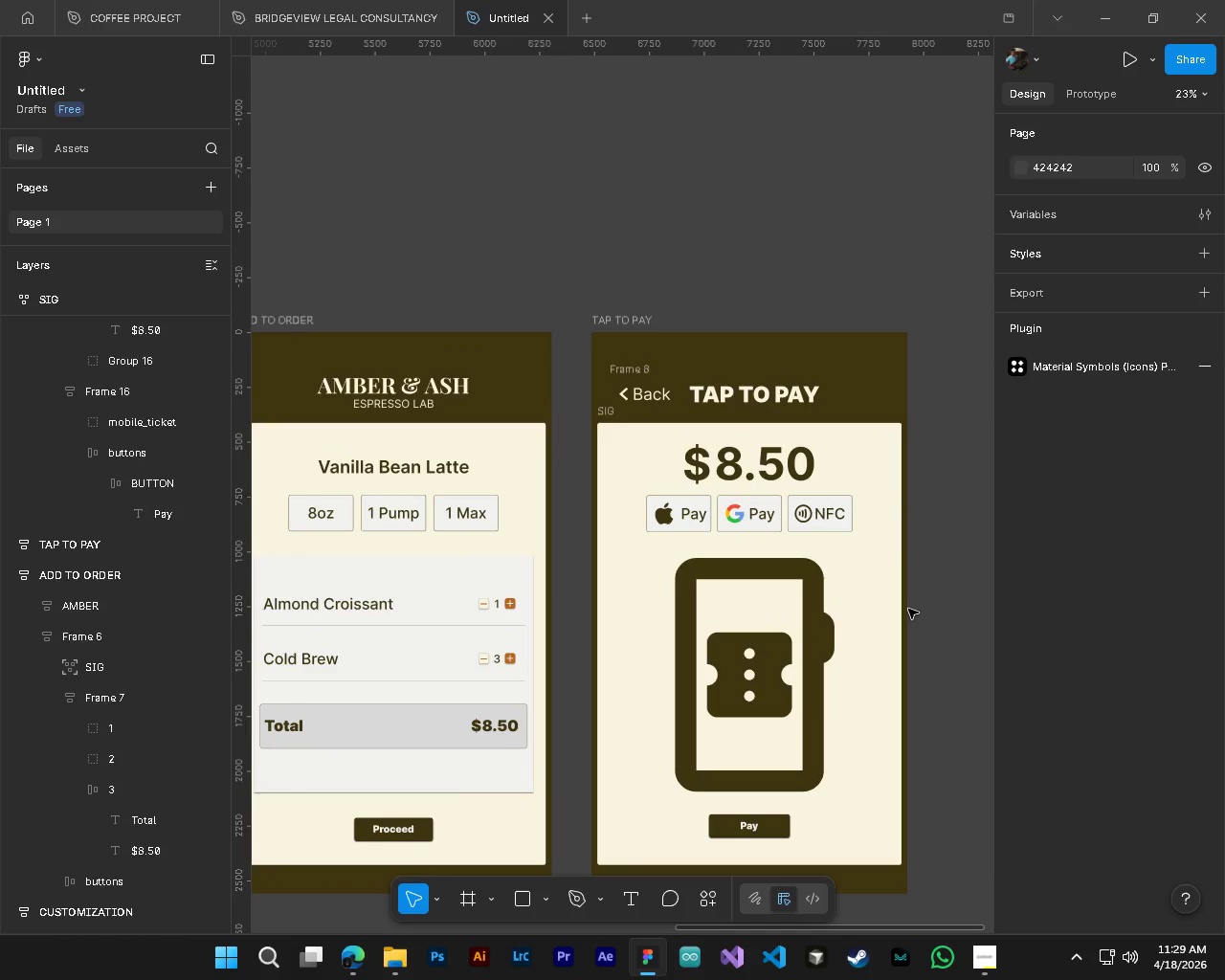 
scroll: coordinate [112, 492], scroll_direction: up, amount: 3.0
 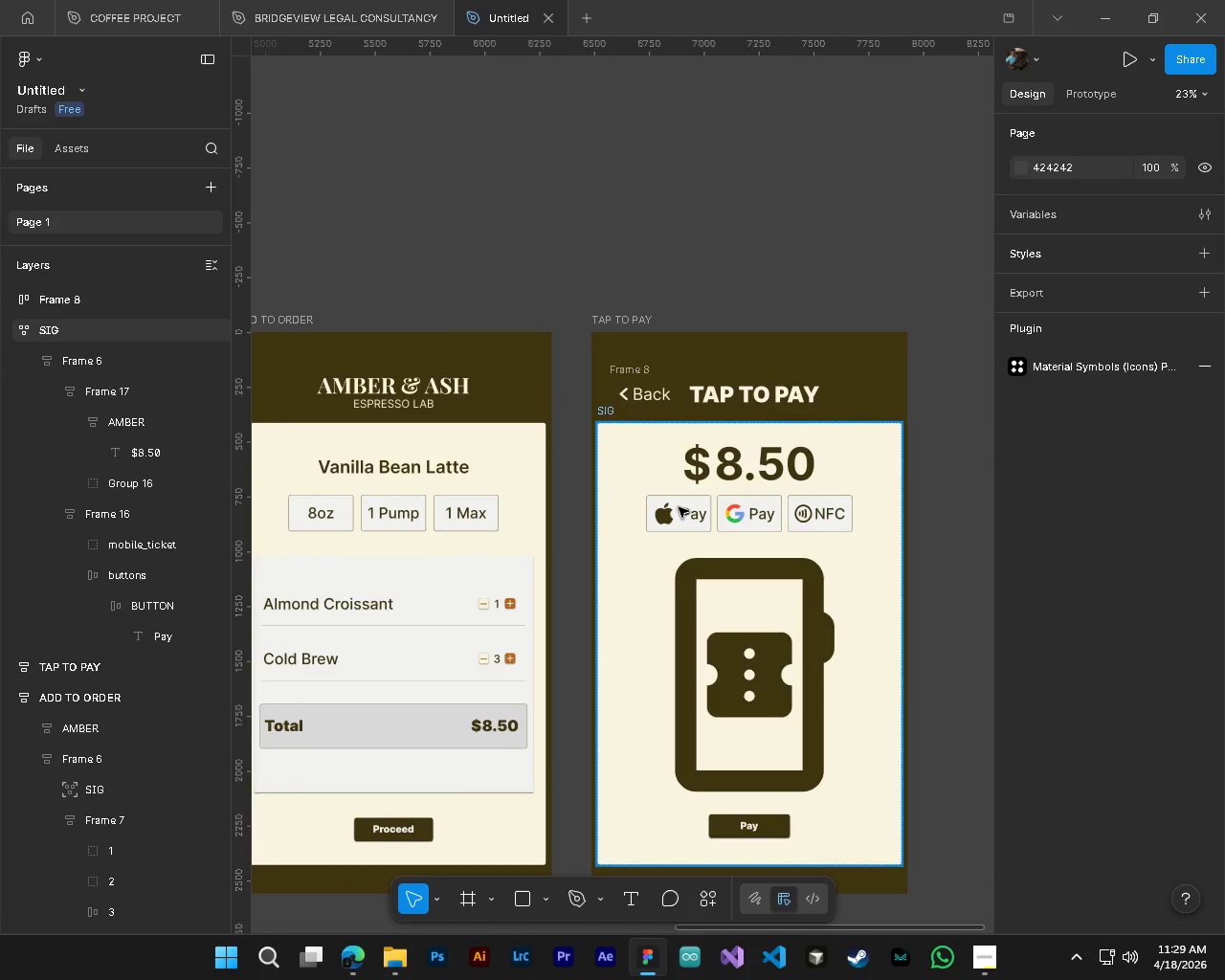 
hold_key(key=ControlLeft, duration=0.73)
left_click([691, 522])
 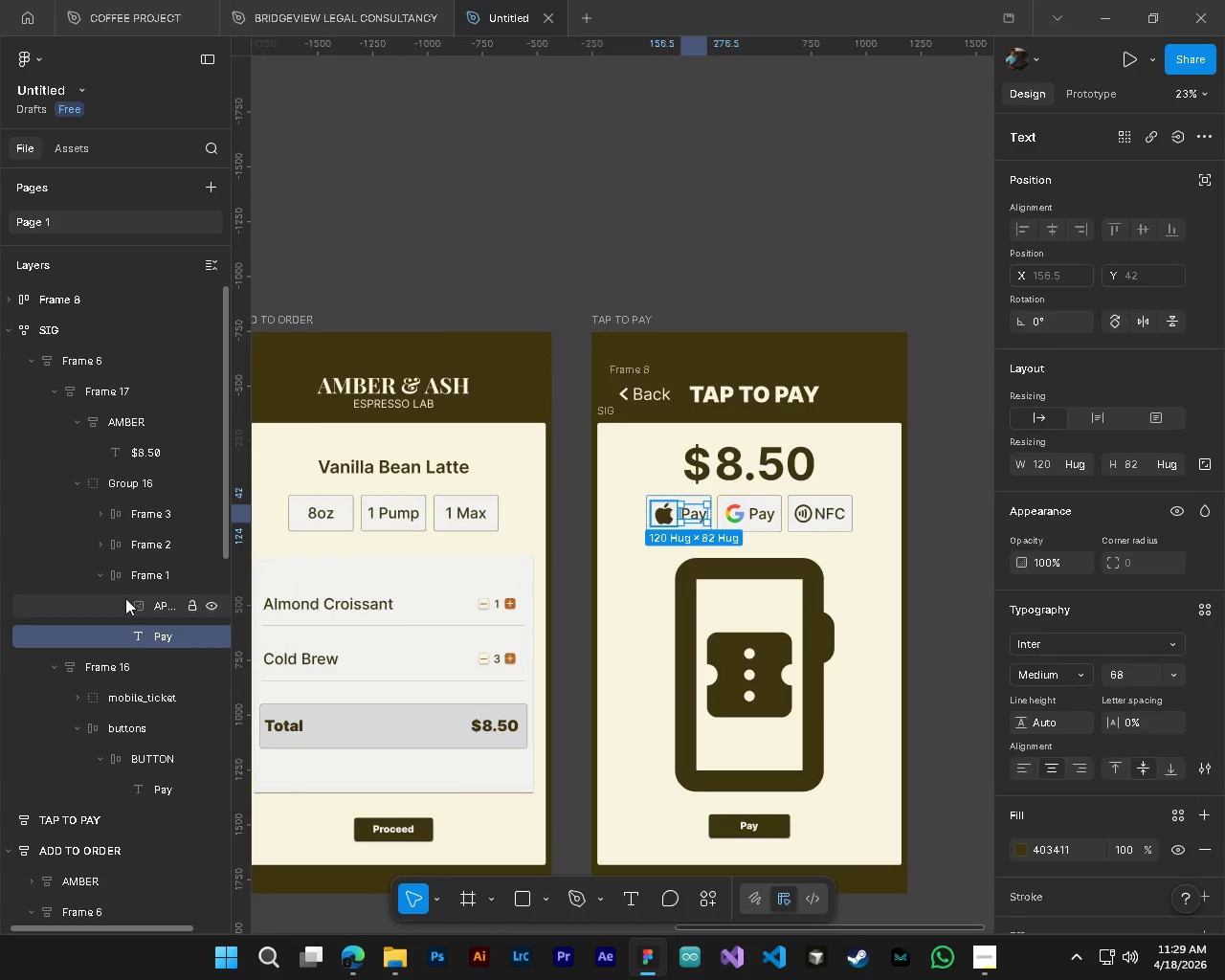 
left_click([102, 578])
 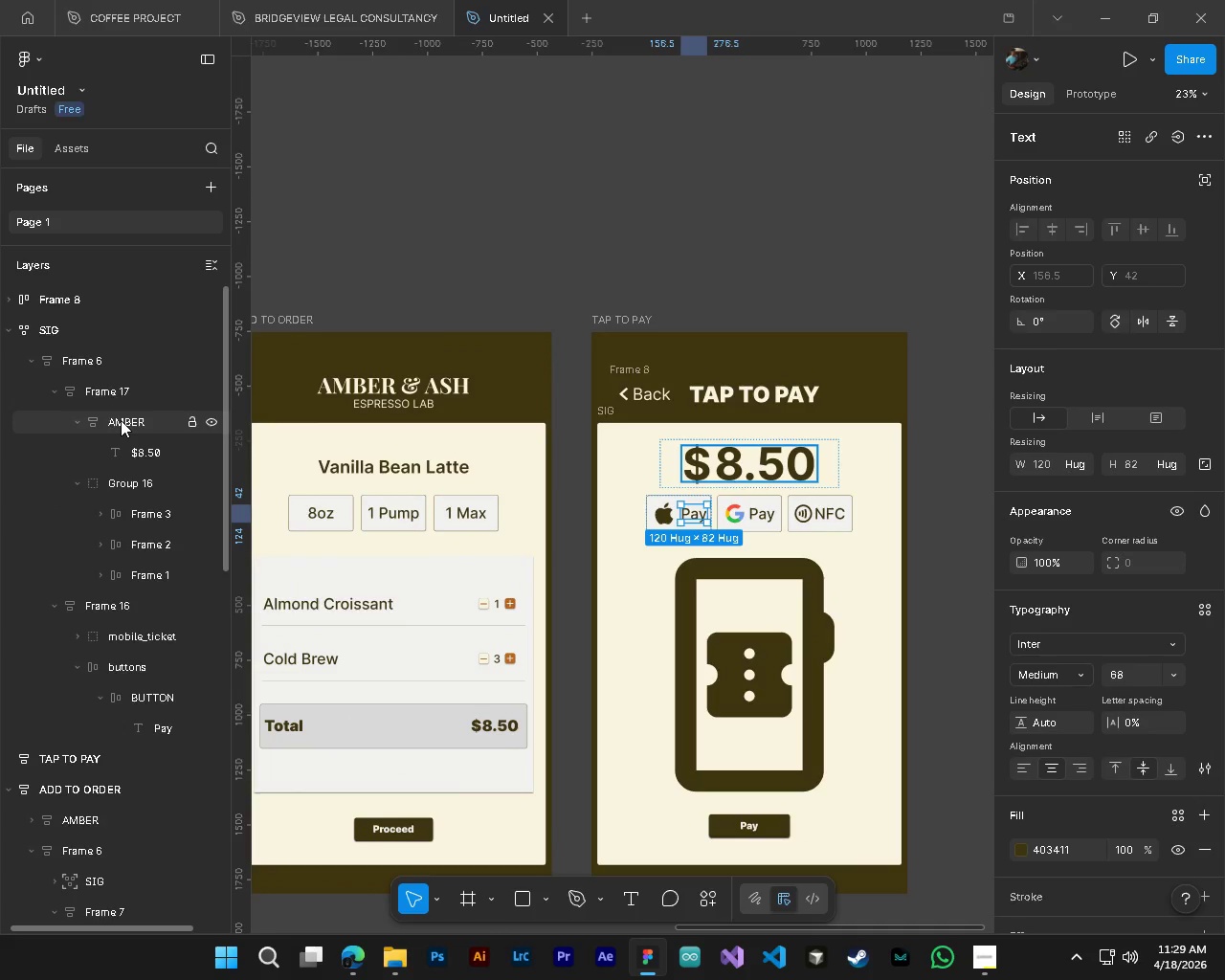 
left_click([121, 420])
 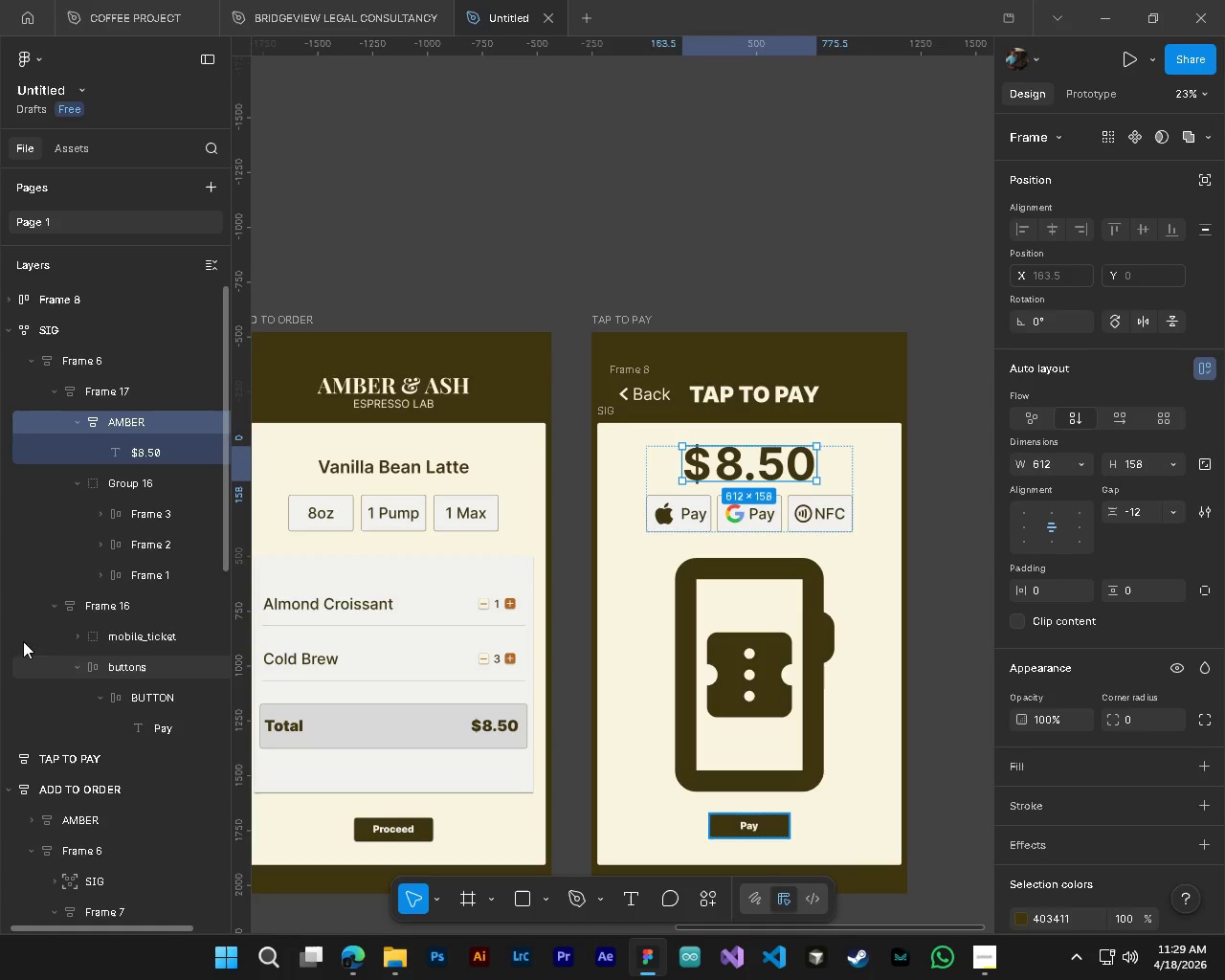 
scroll: coordinate [73, 567], scroll_direction: up, amount: 1.0
 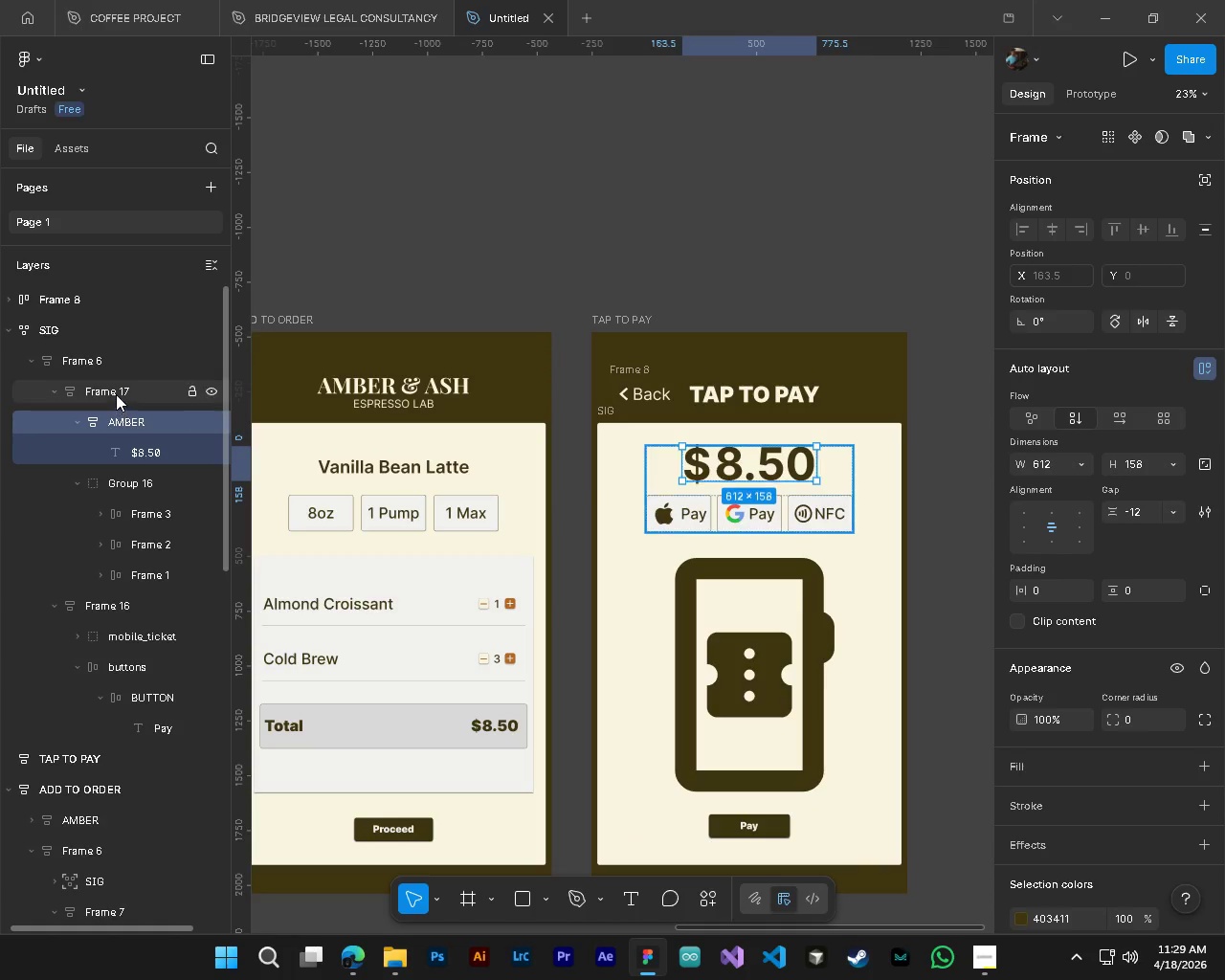 
left_click([116, 394])
 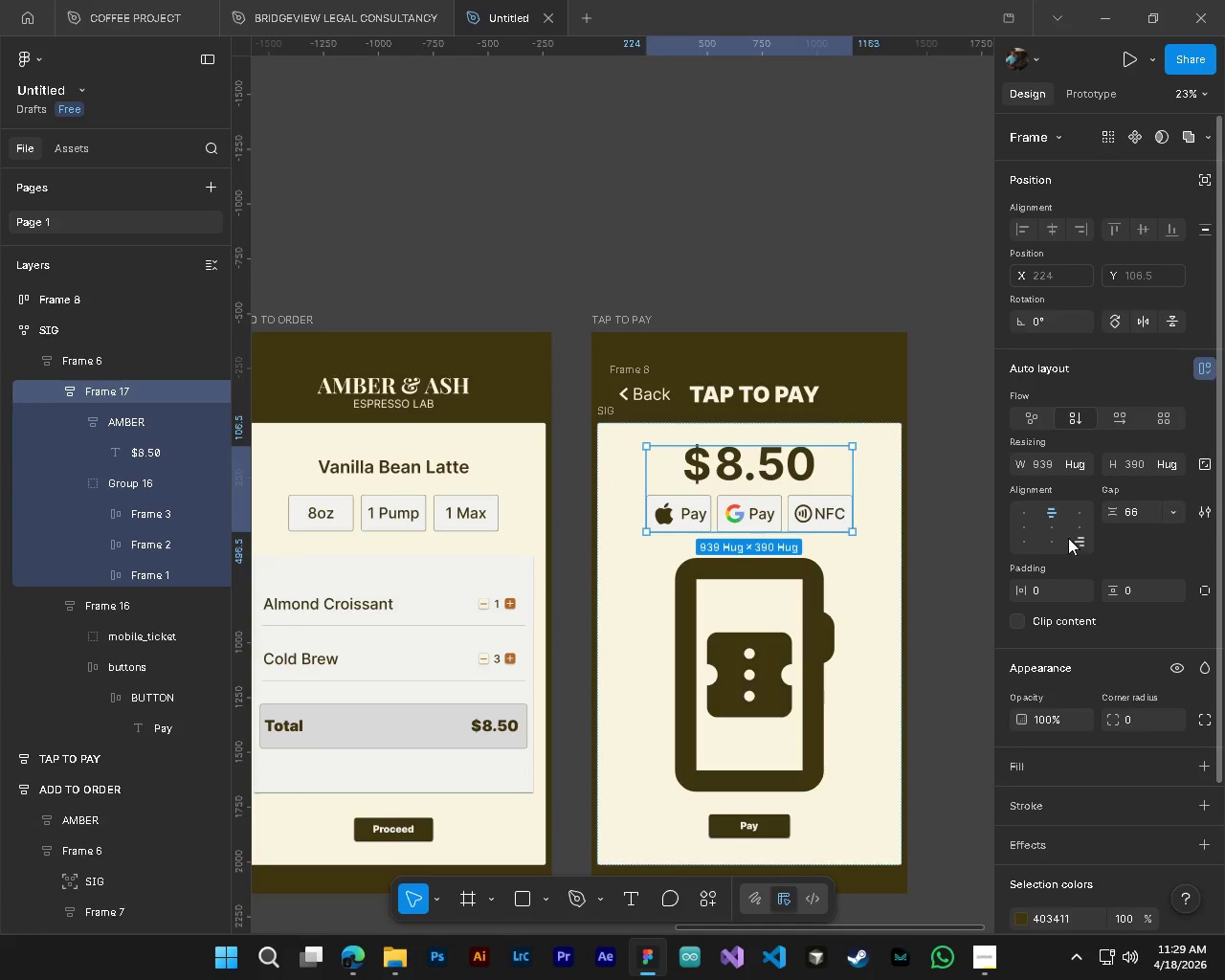 
left_click([1054, 523])
 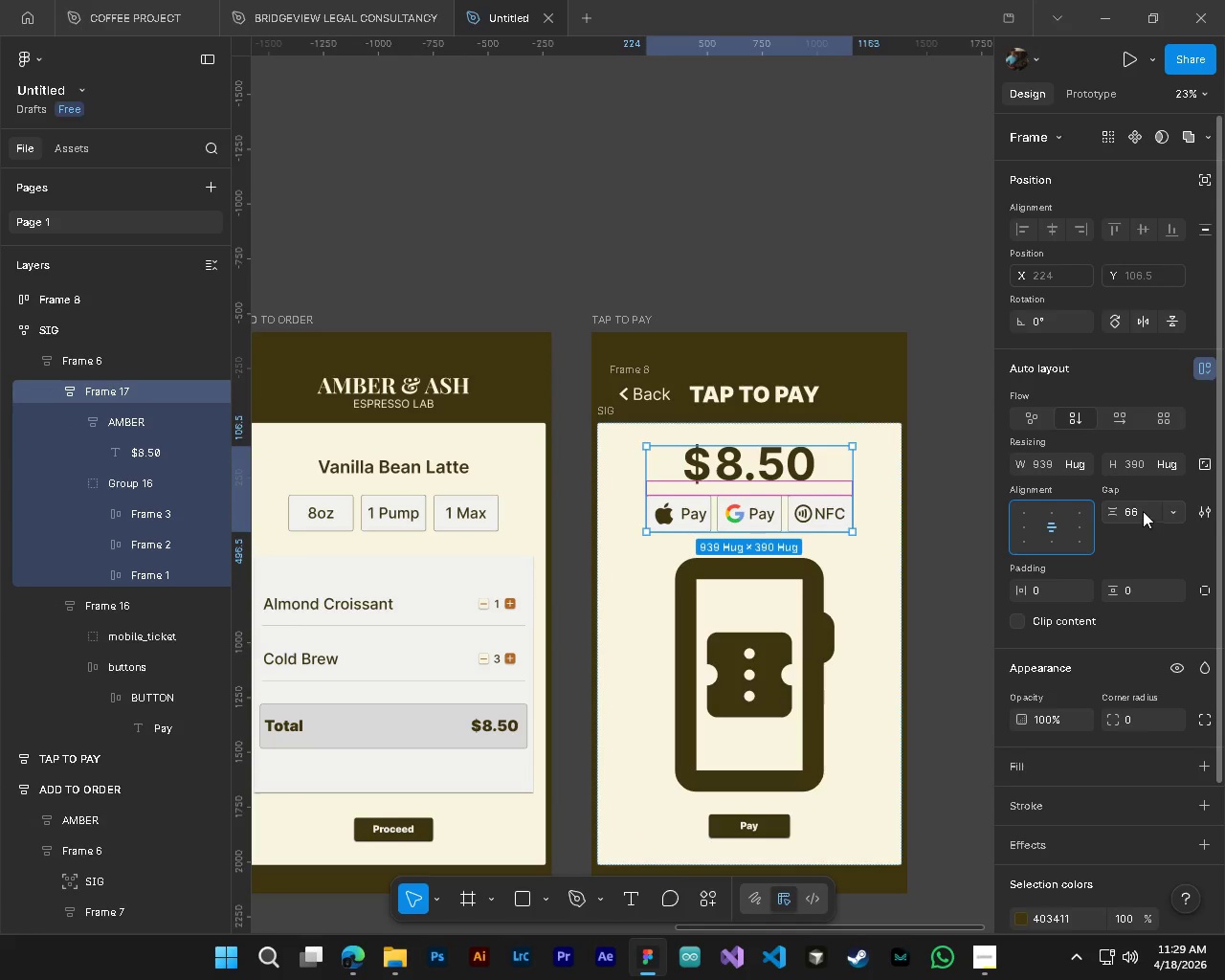 
left_click_drag(start_coordinate=[1117, 513], to_coordinate=[628, 486])
 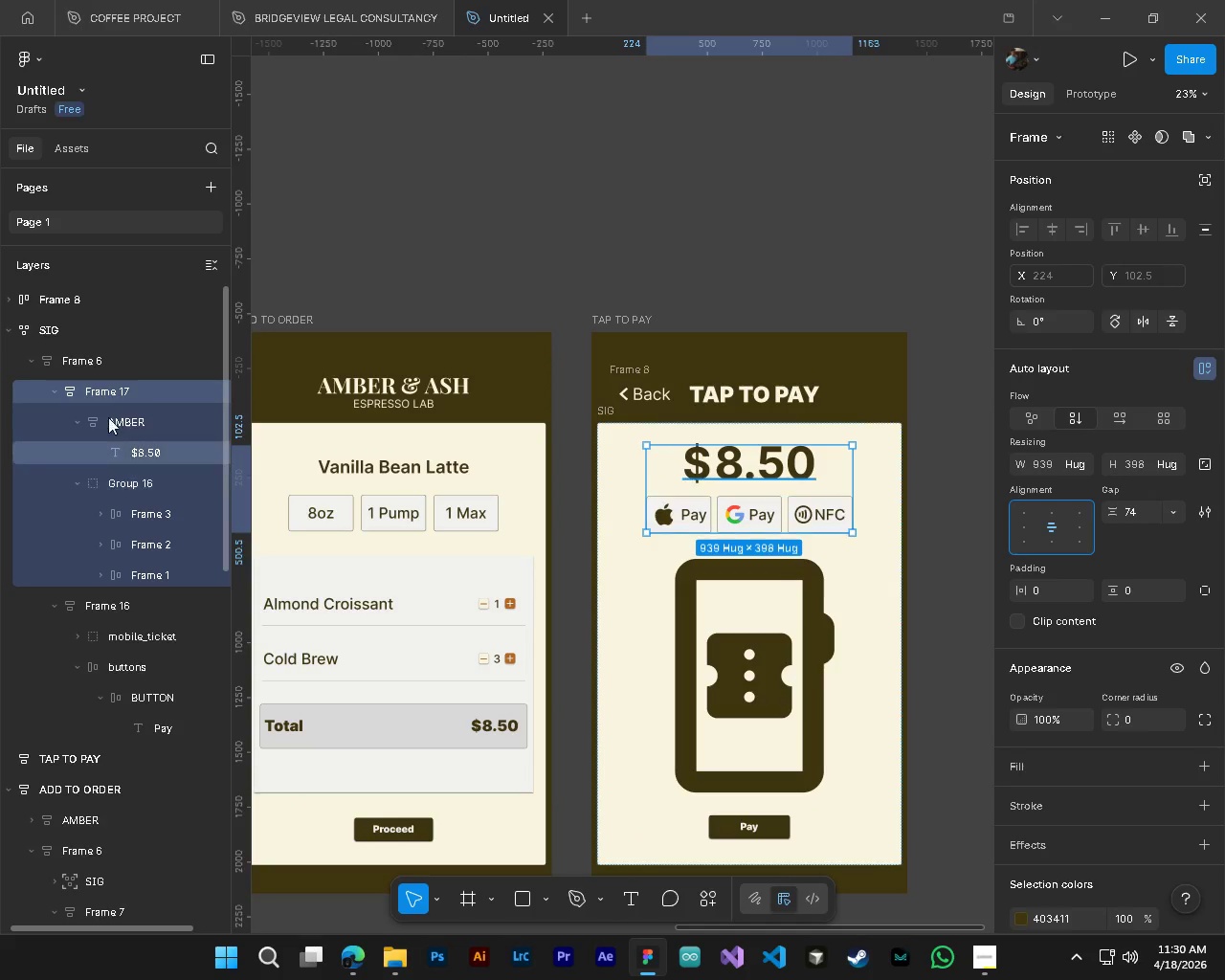 
scroll: coordinate [132, 495], scroll_direction: up, amount: 3.0
 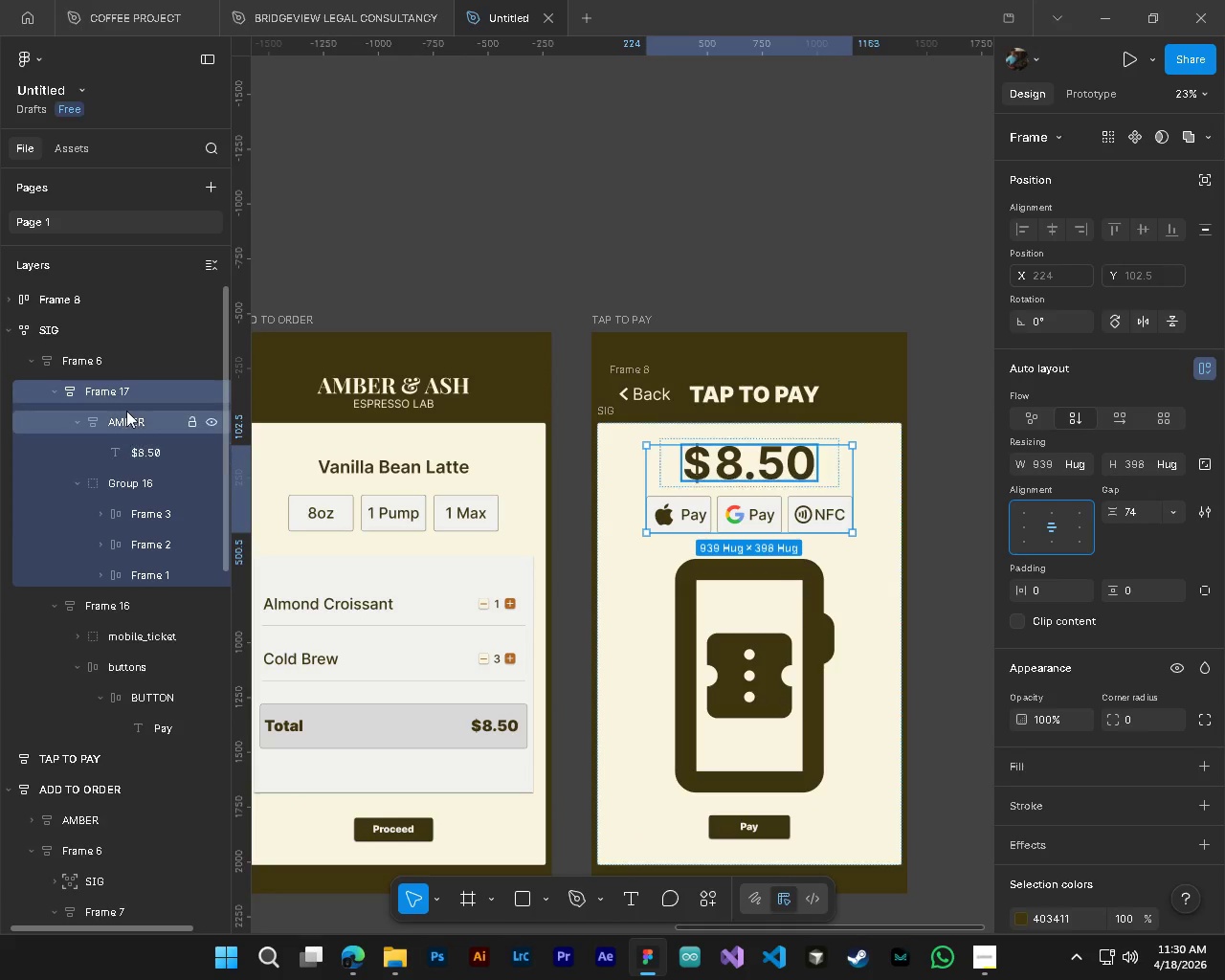 
left_click([126, 411])
 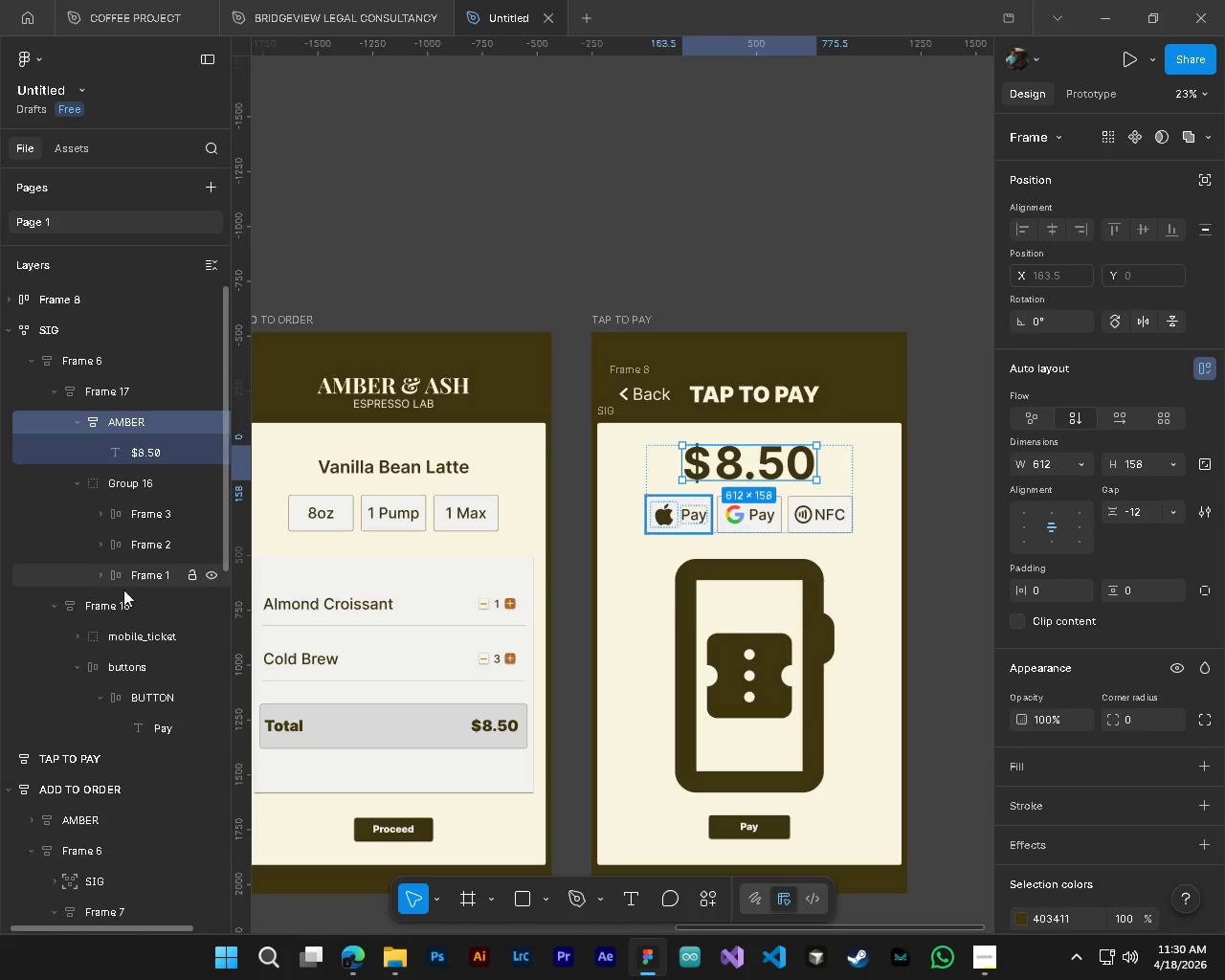 
left_click([80, 485])
 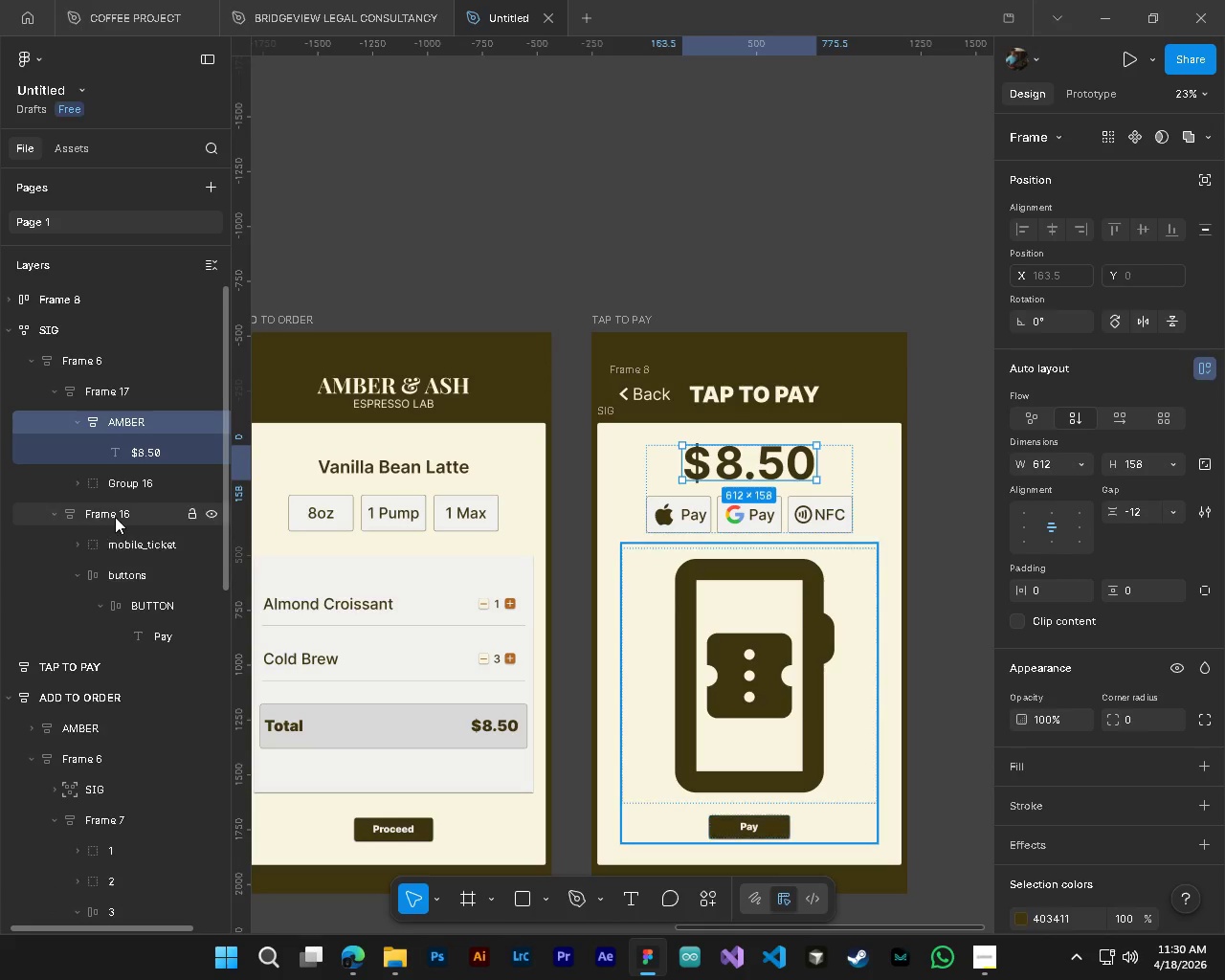 
left_click([115, 517])
 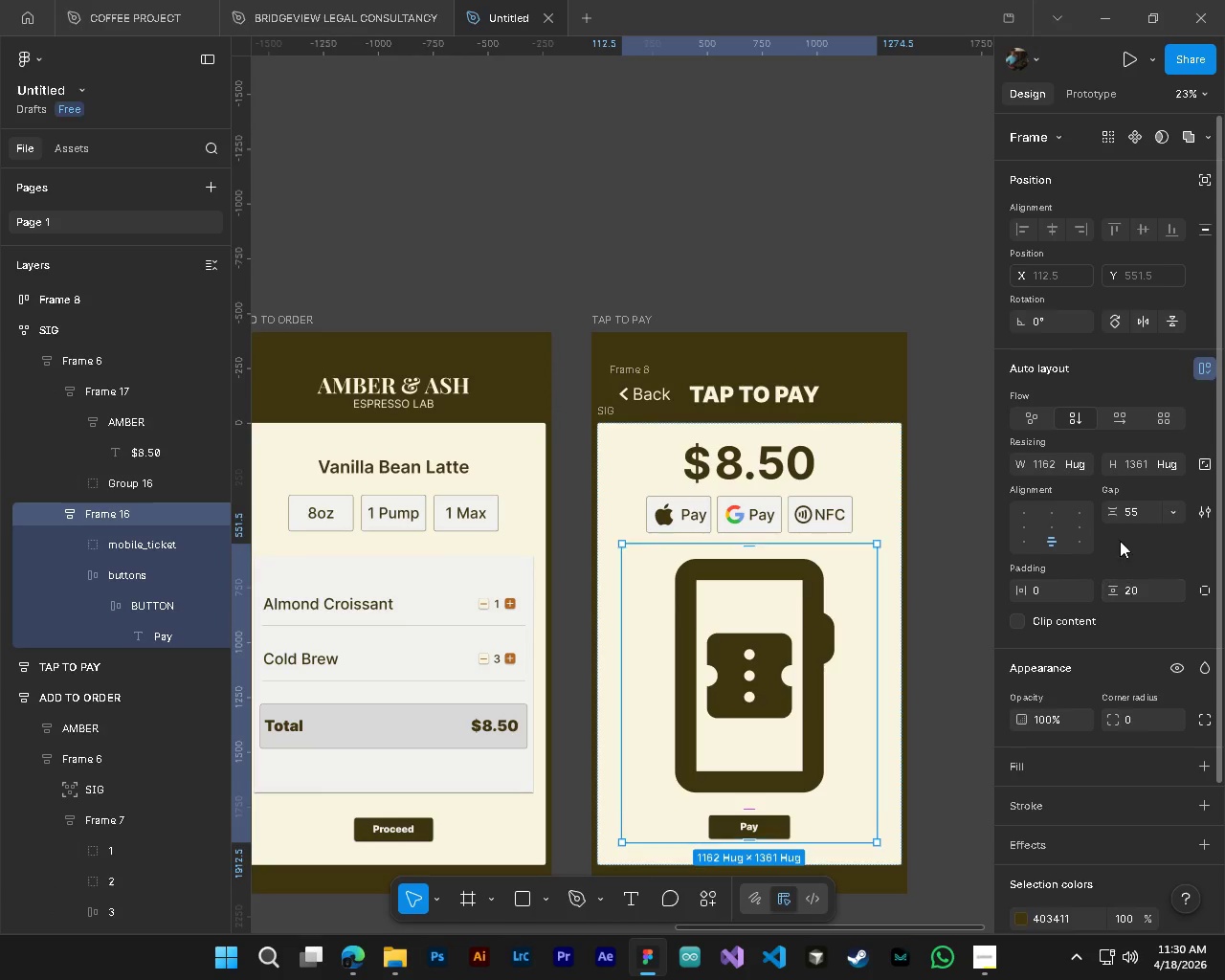 
left_click_drag(start_coordinate=[1113, 513], to_coordinate=[627, 489])
 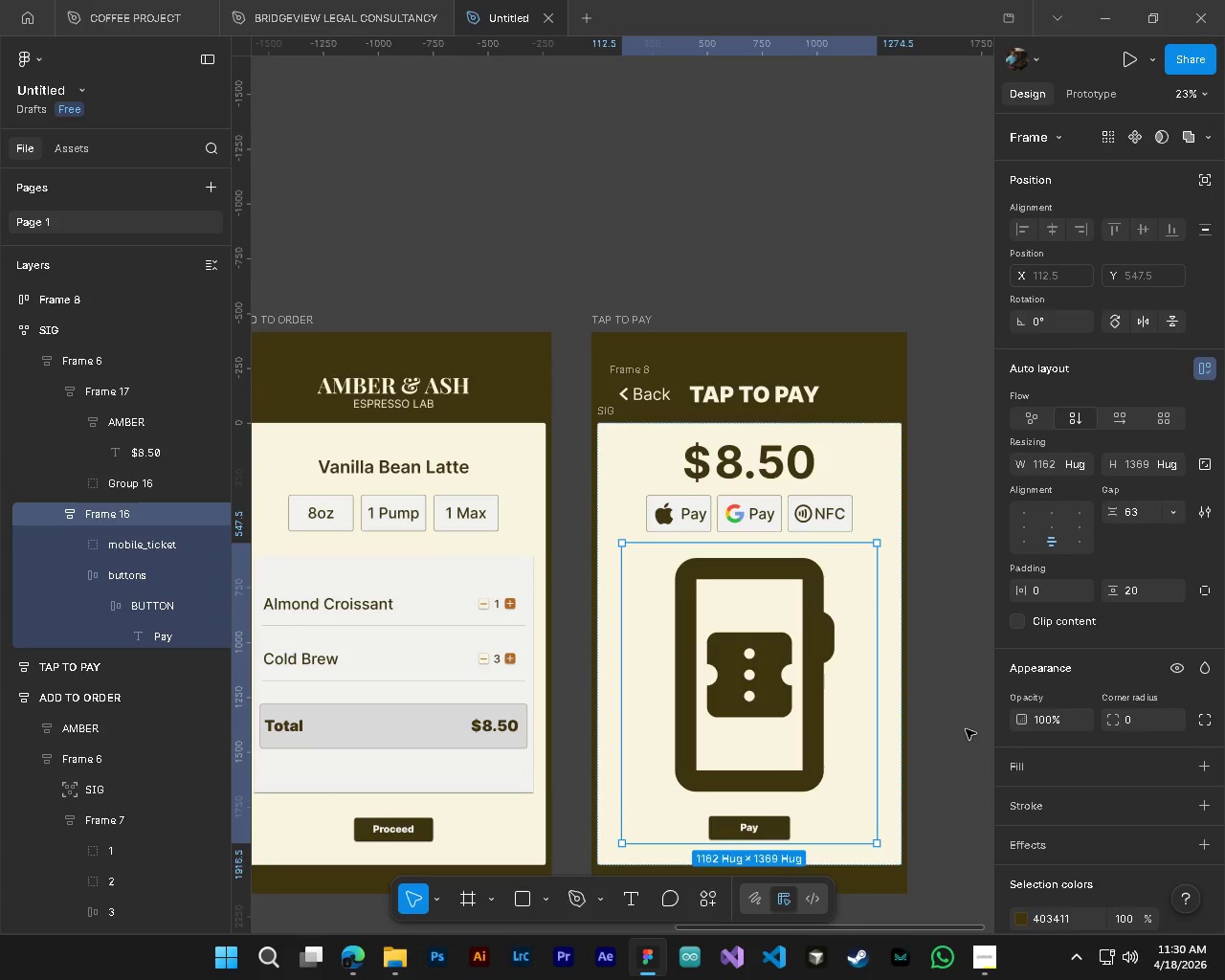 
left_click([966, 729])
 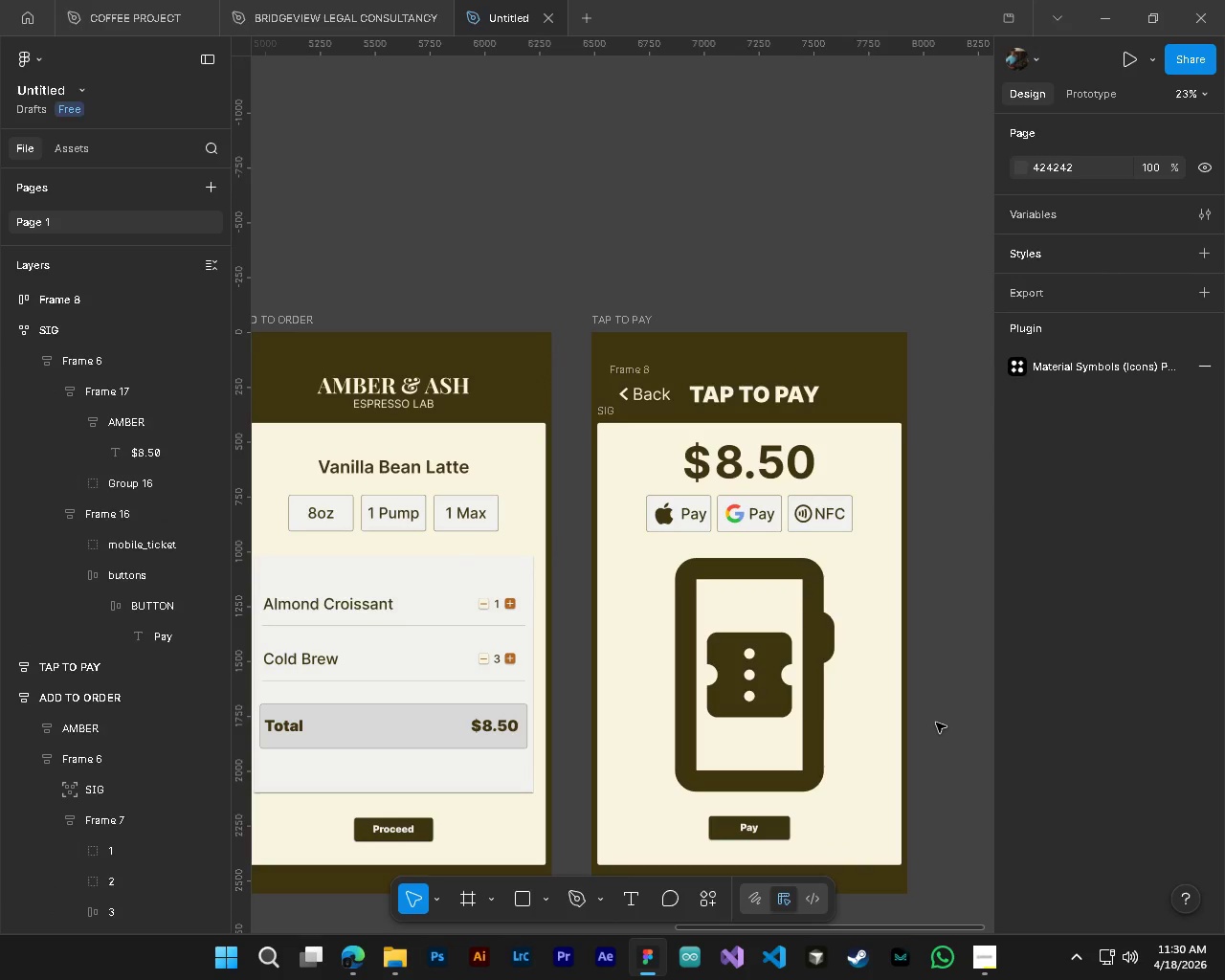 
hold_key(key=ShiftLeft, duration=0.62)
scroll: coordinate [936, 723], scroll_direction: down, amount: 2.0
 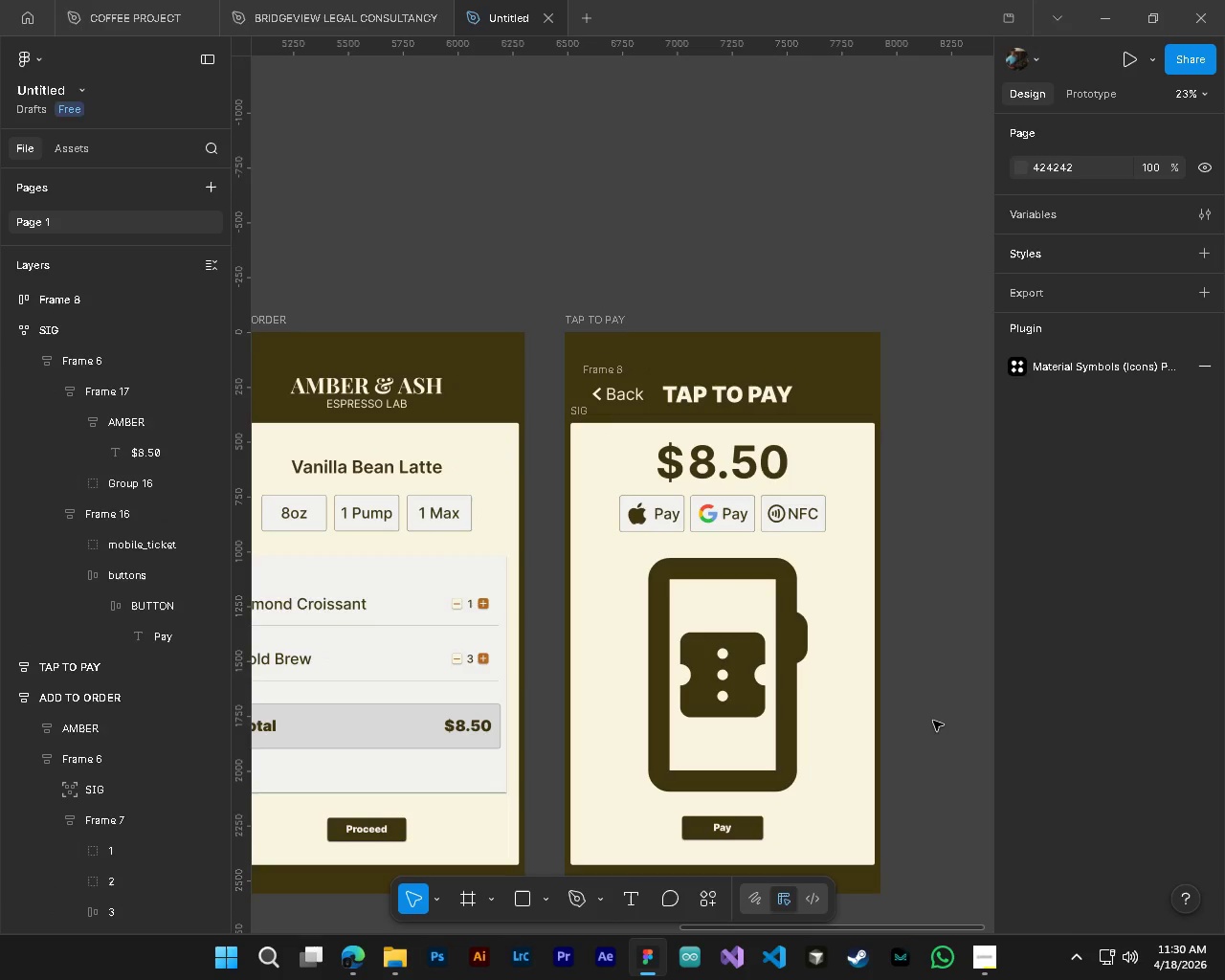 
key(Control+ControlLeft)
 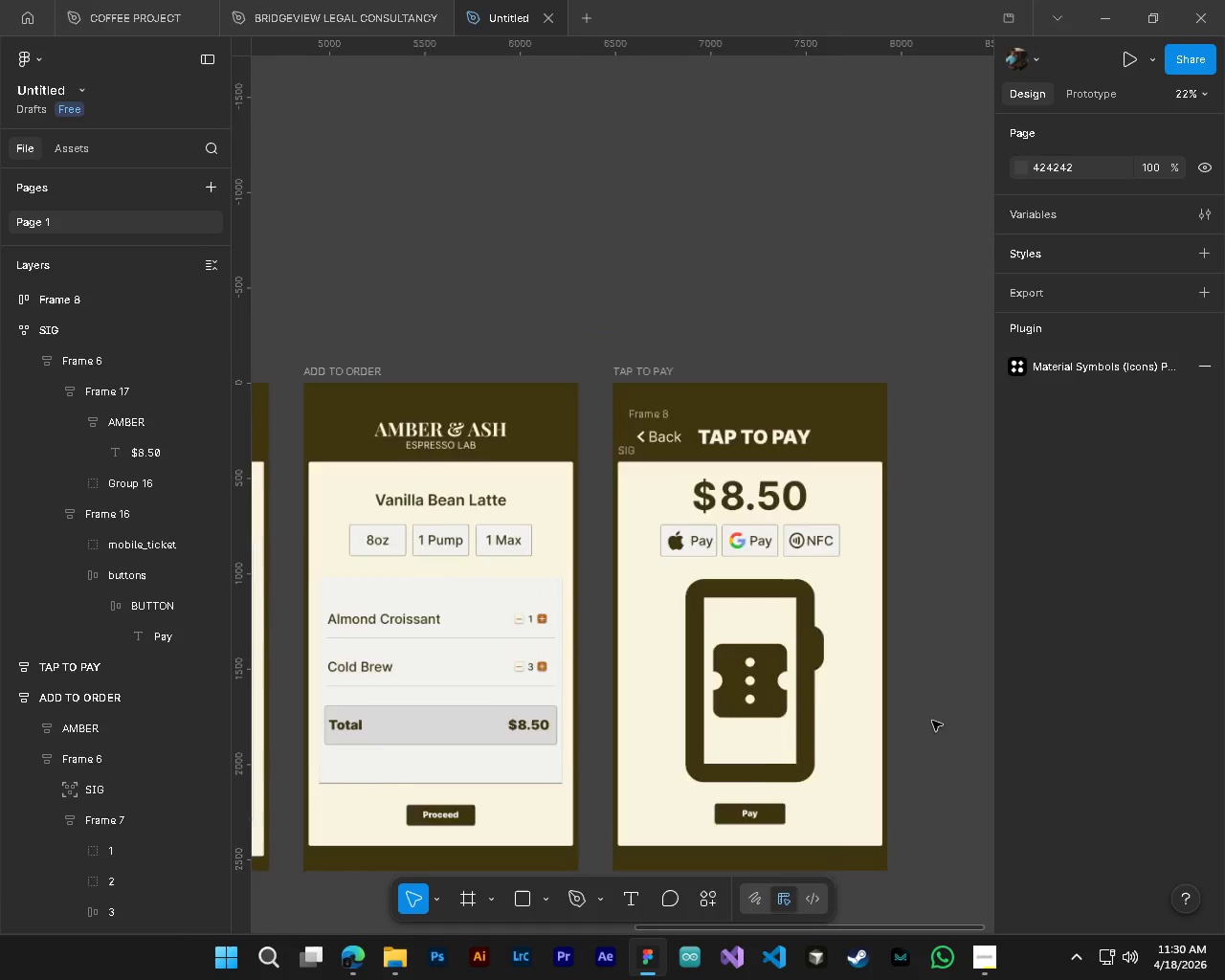 
key(Alt+Control+AltLeft)
 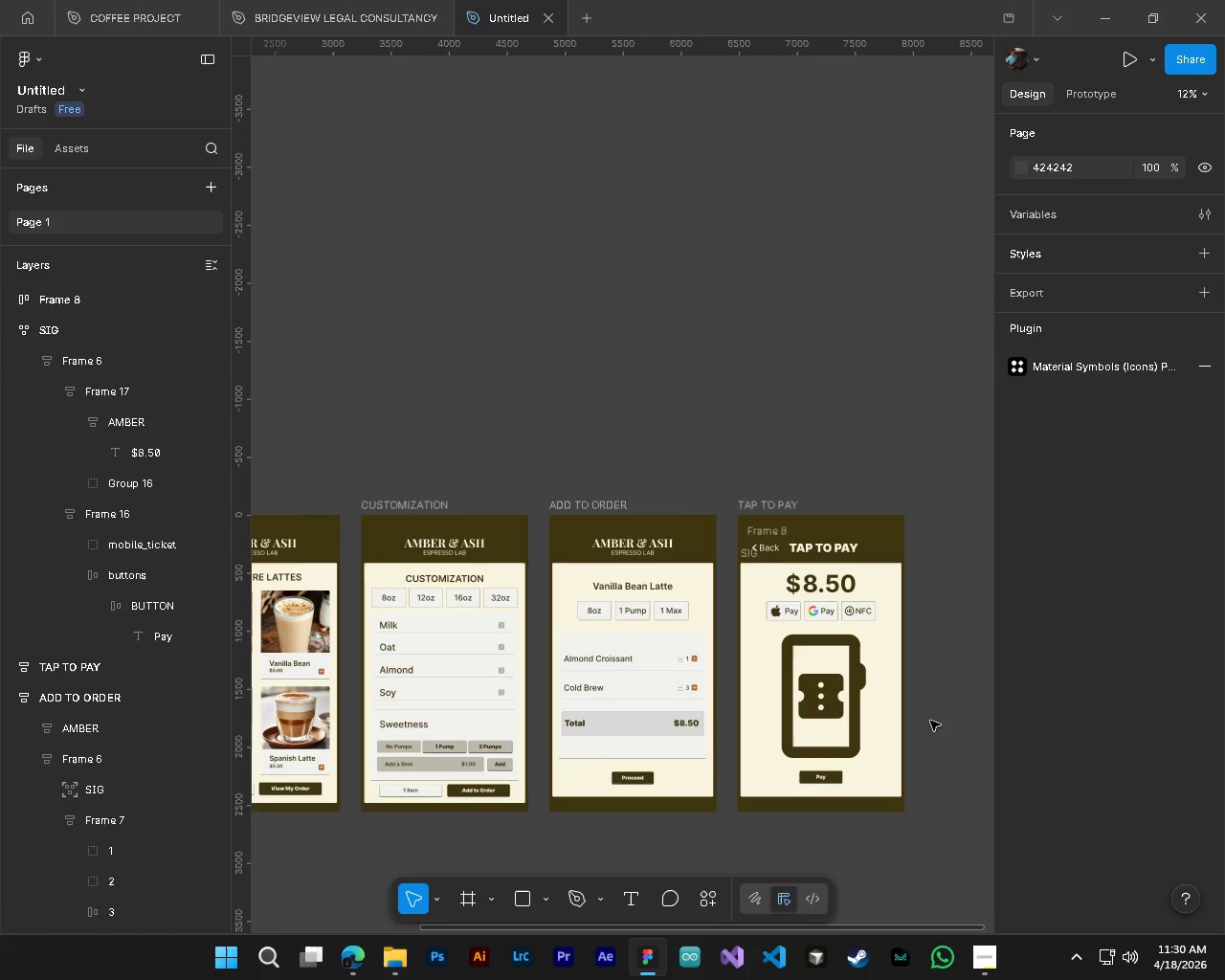 
hold_key(key=ShiftLeft, duration=0.53)
 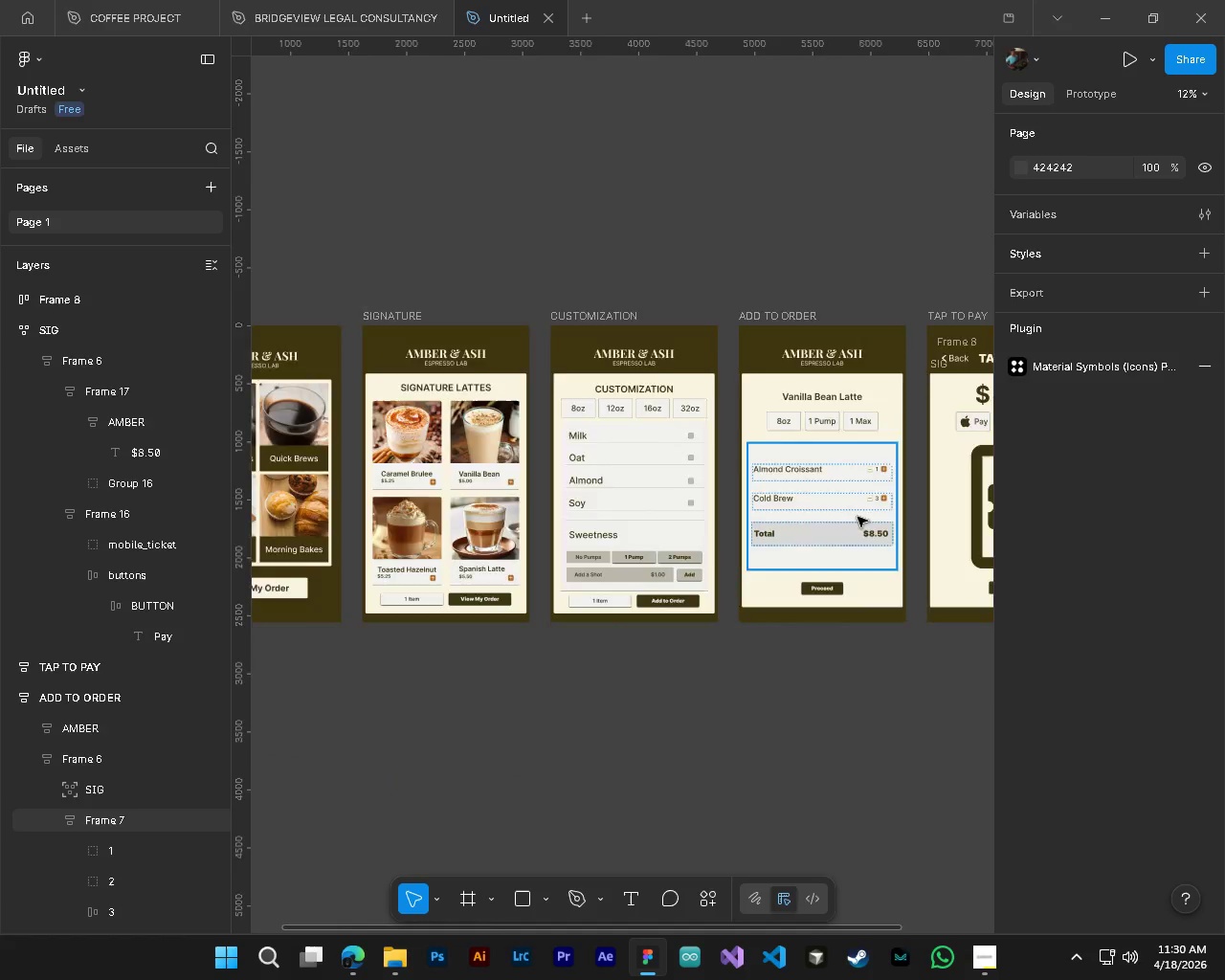 
scroll: coordinate [929, 721], scroll_direction: down, amount: 9.0
 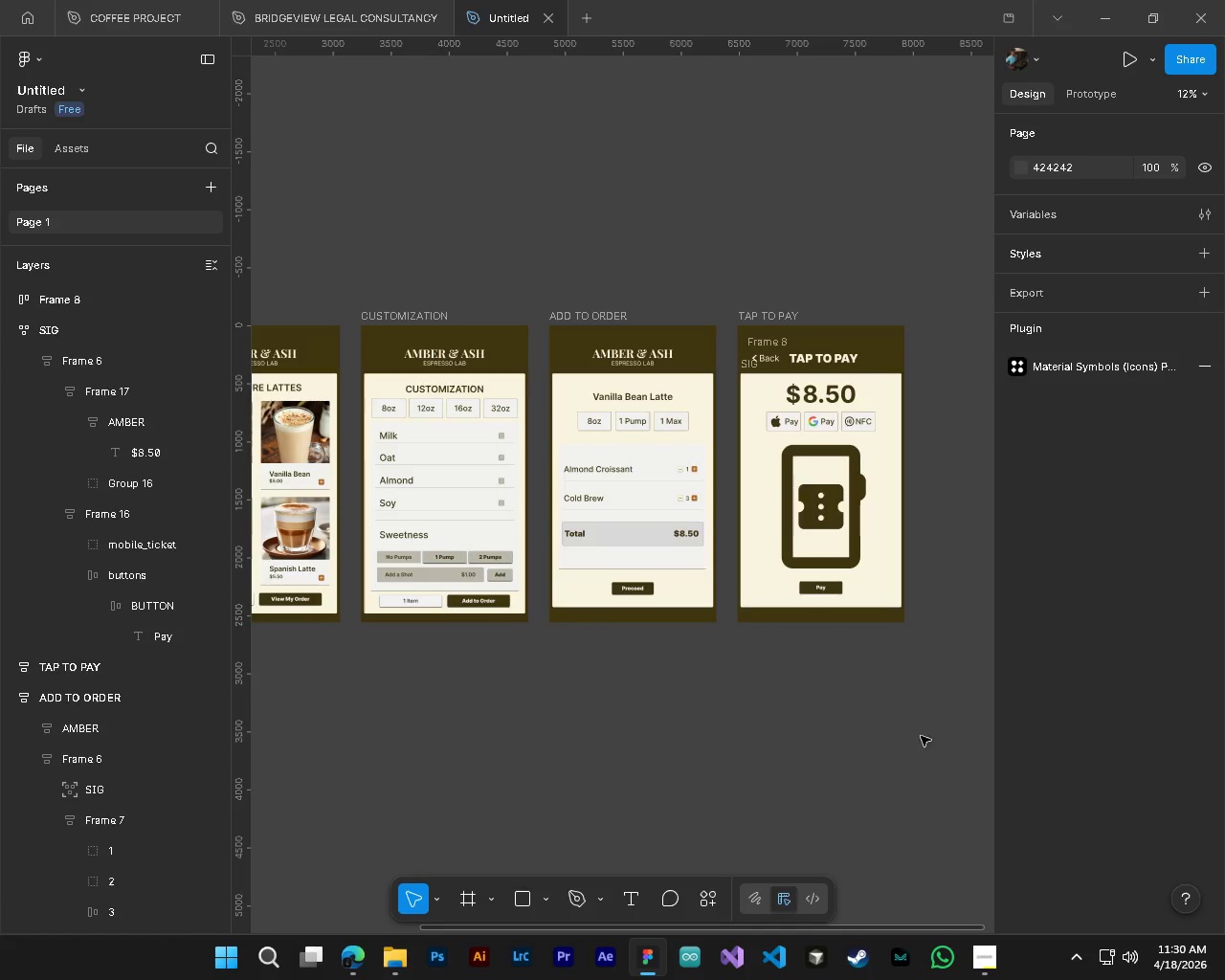 
hold_key(key=ControlLeft, duration=0.66)
 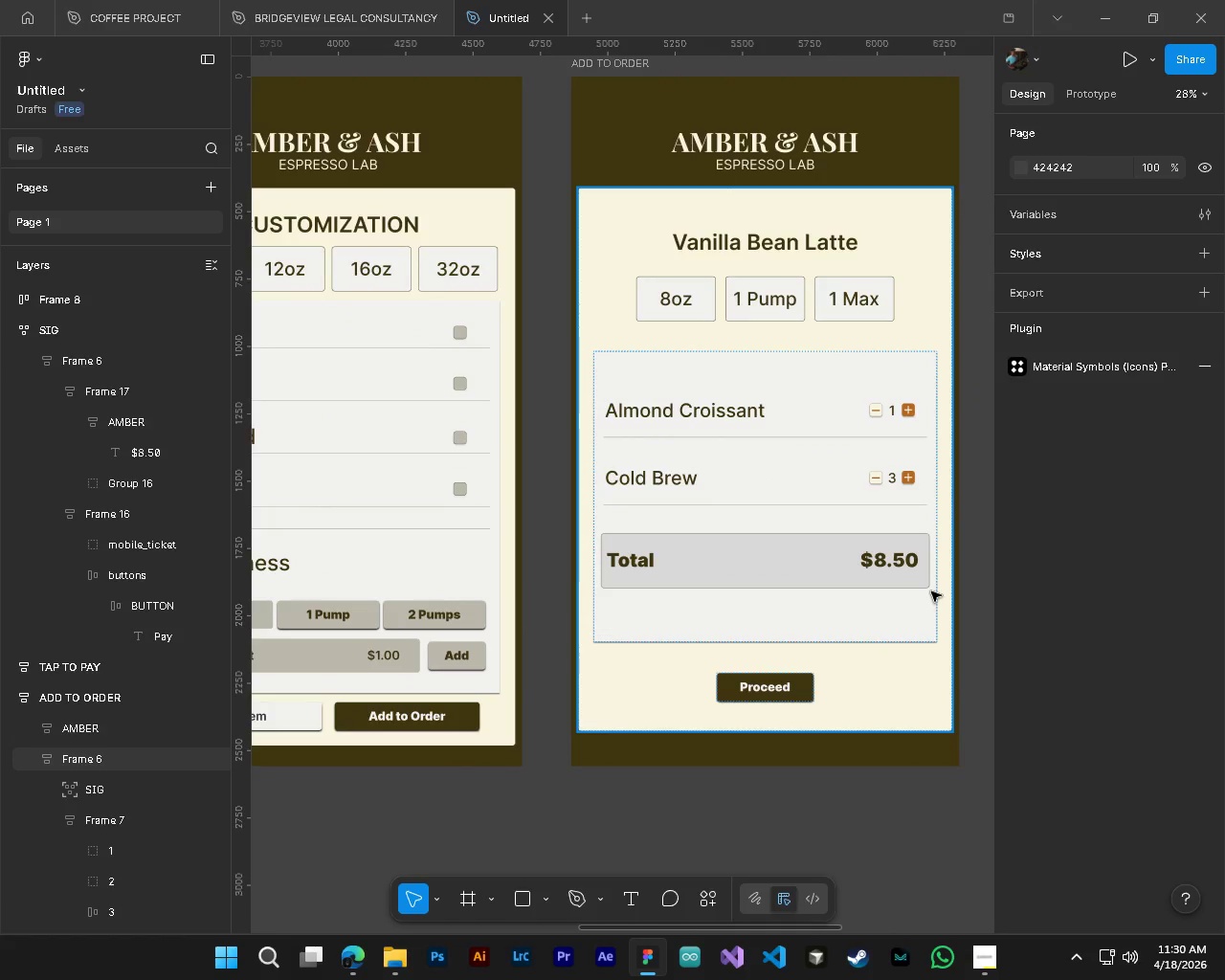 
scroll: coordinate [921, 743], scroll_direction: up, amount: 4.0
 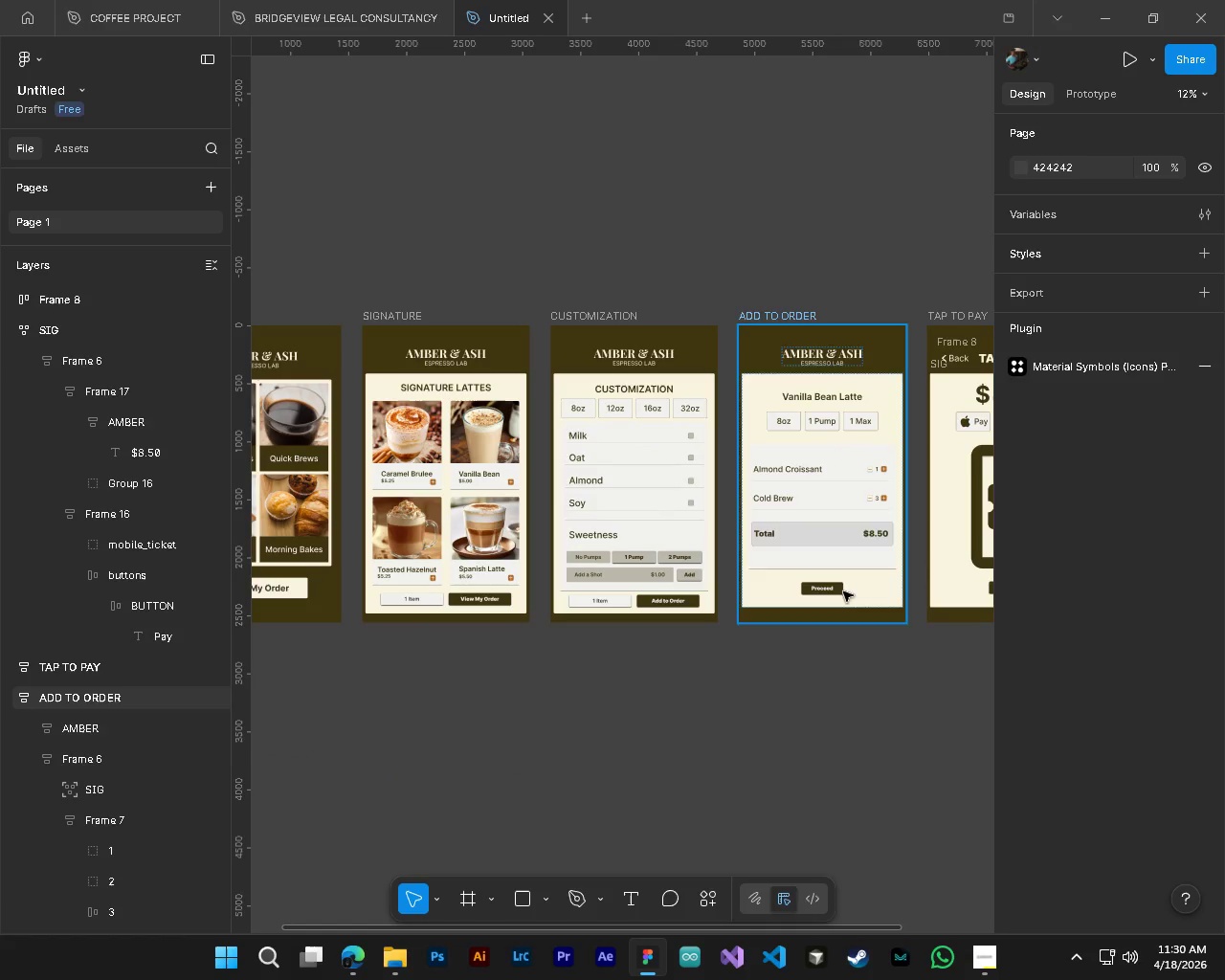 
hold_key(key=AltLeft, duration=0.62)
 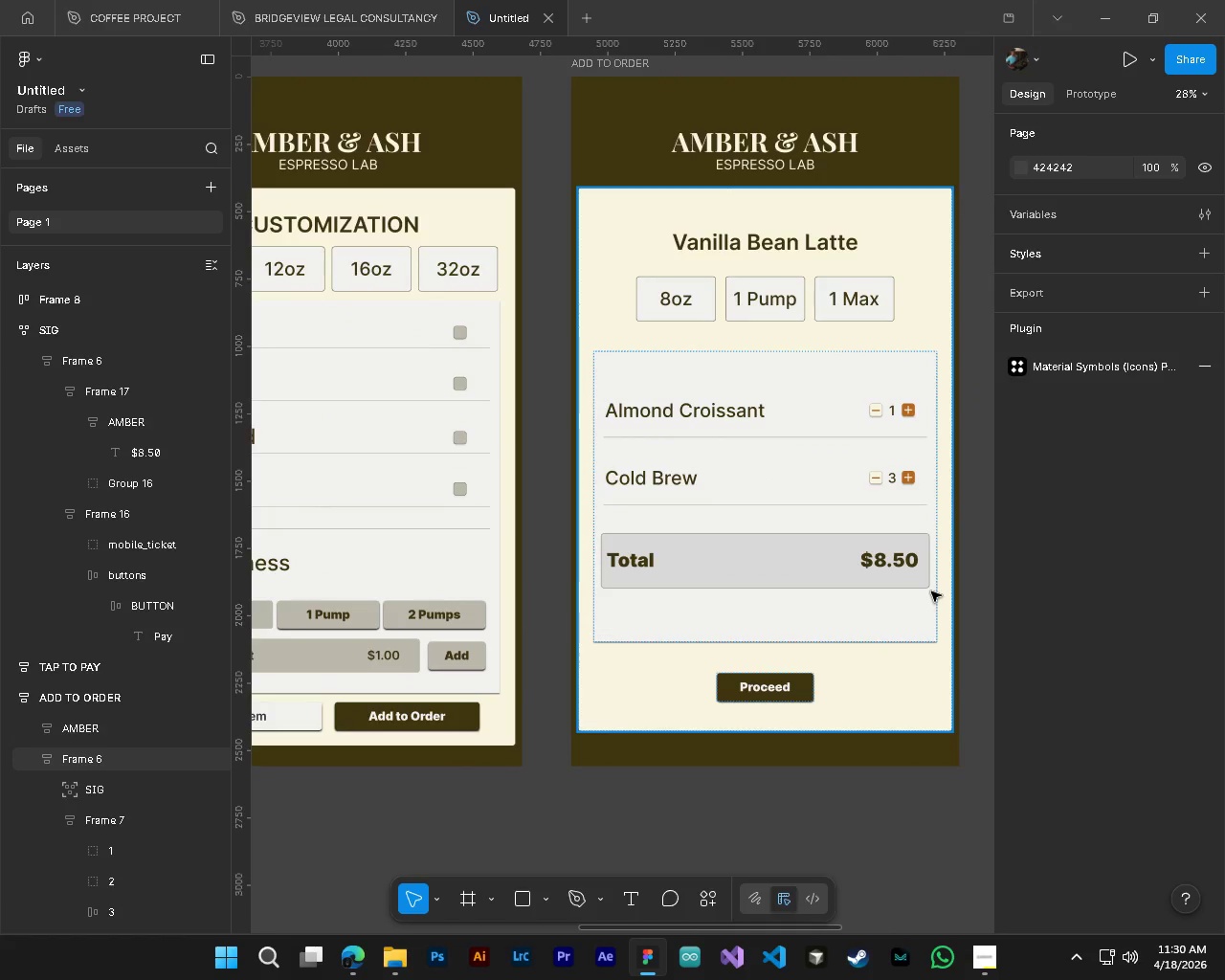 
key(Control+ControlLeft)
 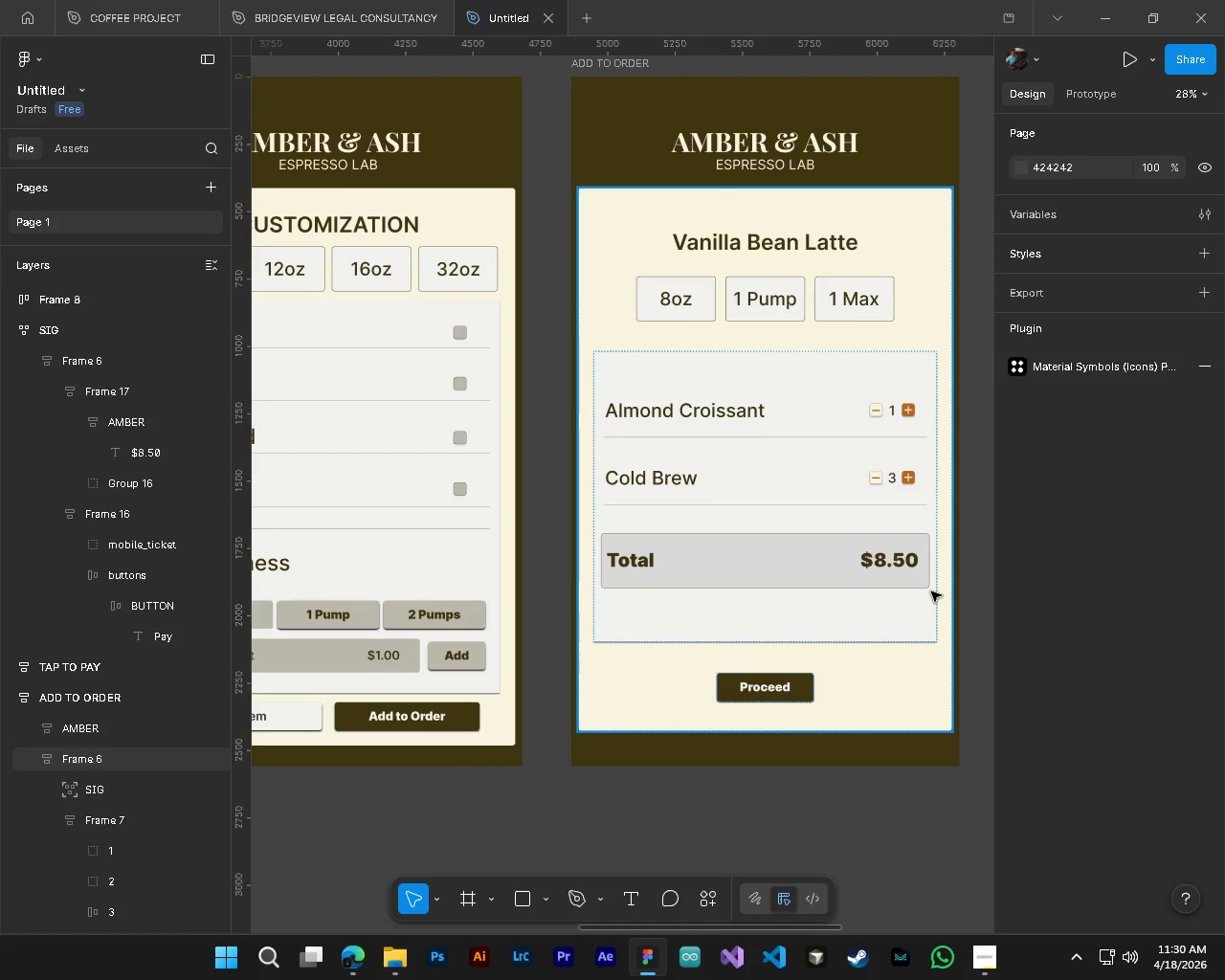 
key(Alt+Control+AltLeft)
 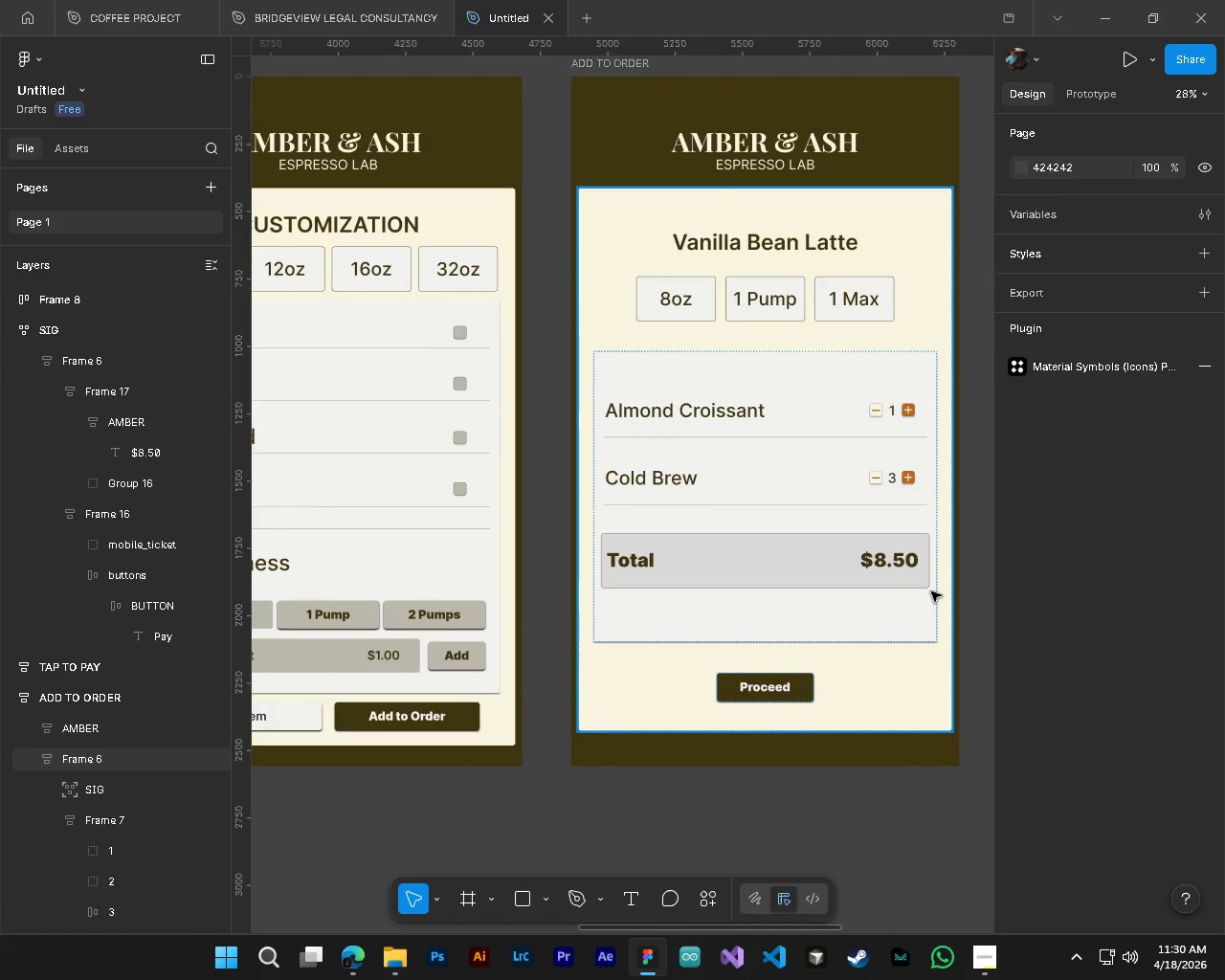 
scroll: coordinate [888, 508], scroll_direction: up, amount: 8.0
 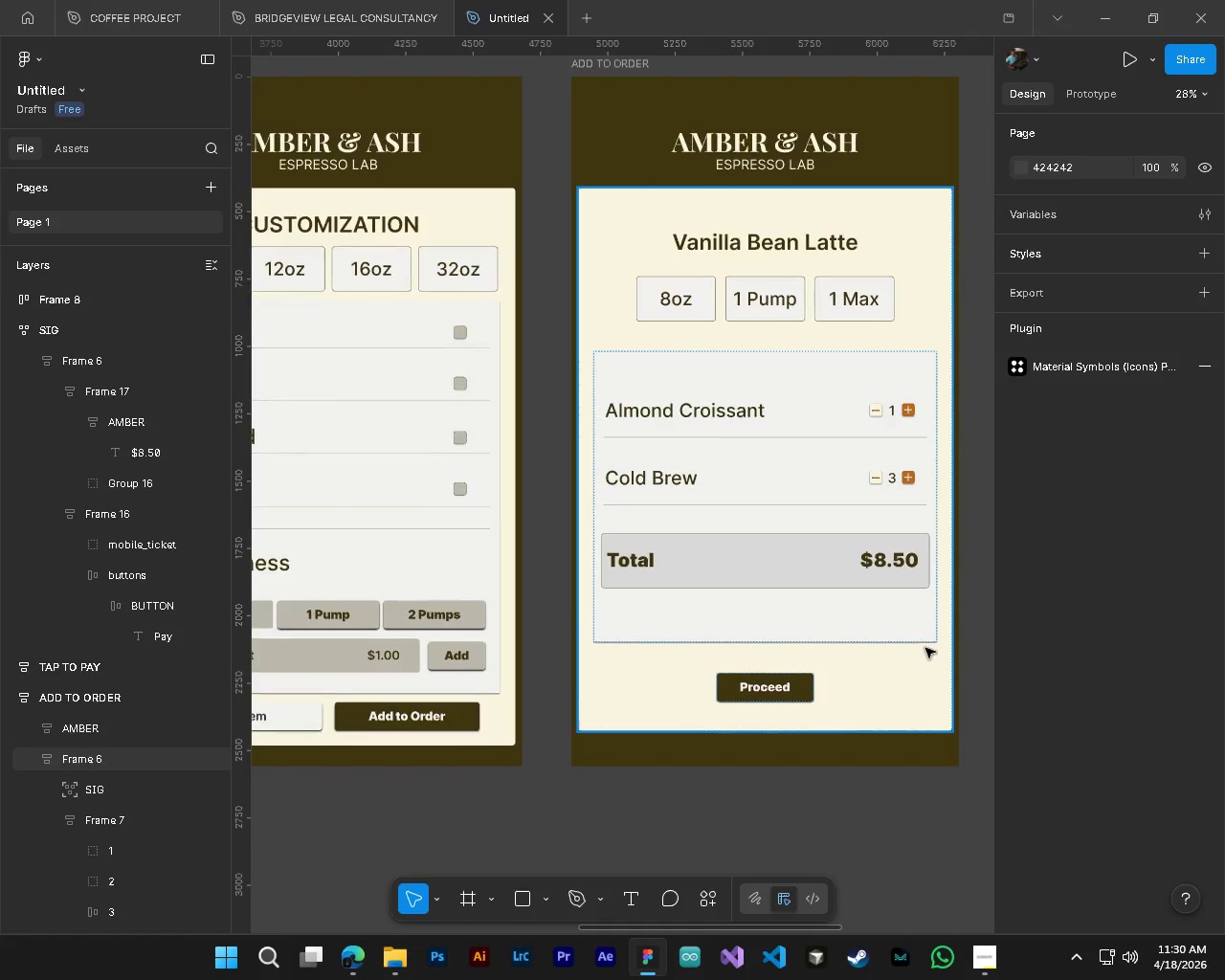 
key(CapsLock)
 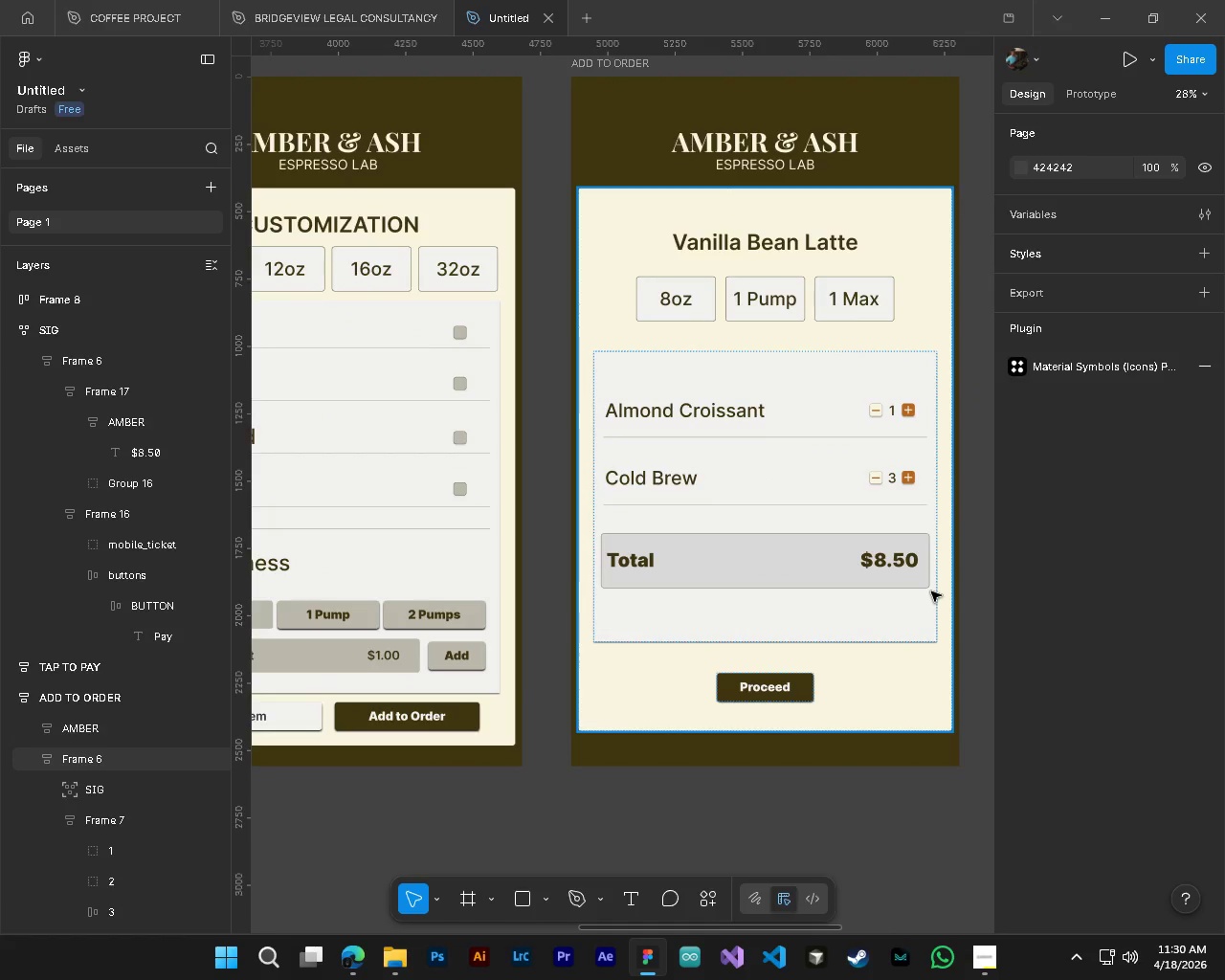 
key(CapsLock)
 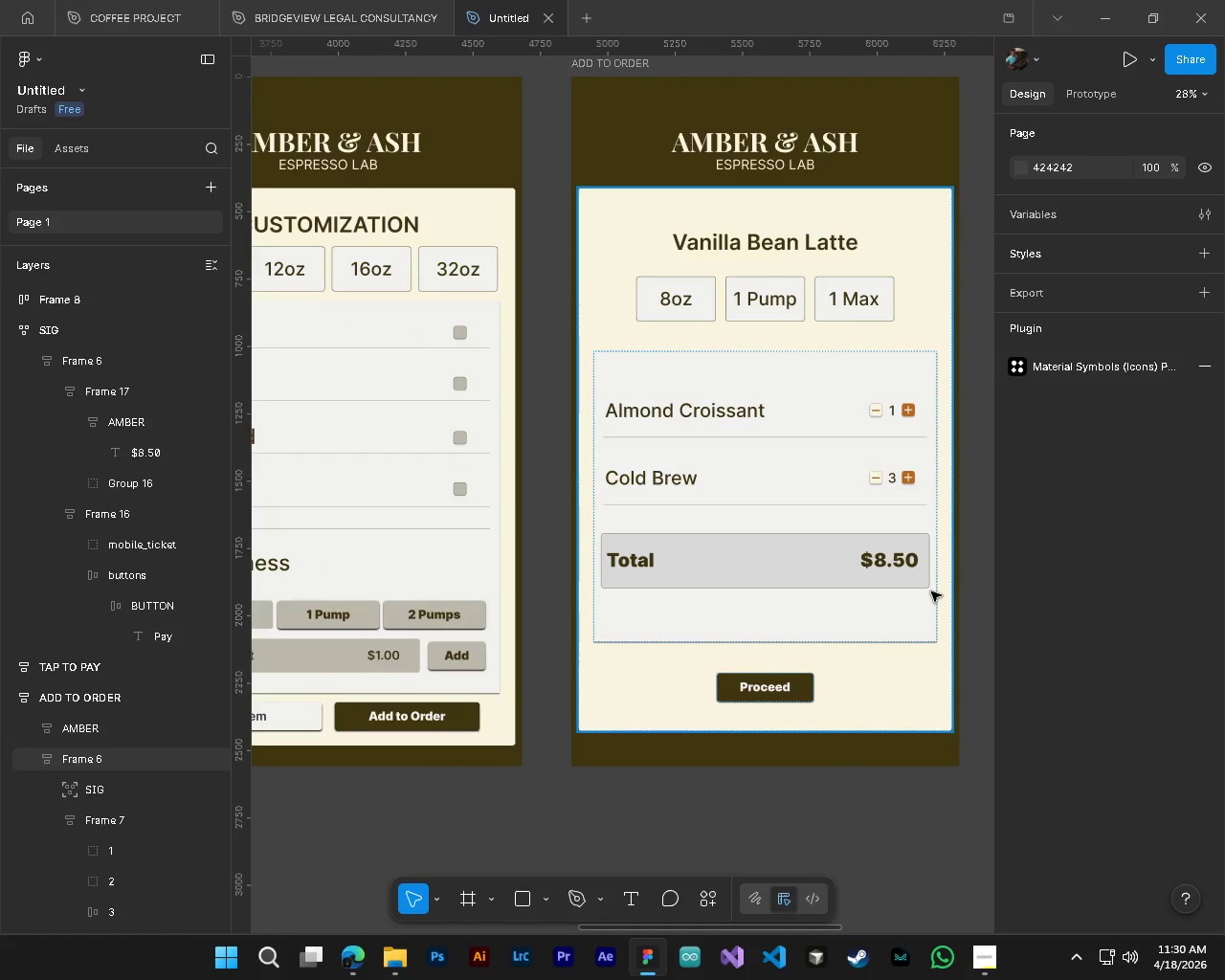 
hold_key(key=AltLeft, duration=0.52)
hold_key(key=ControlLeft, duration=0.53)
scroll: coordinate [781, 591], scroll_direction: up, amount: 6.0
 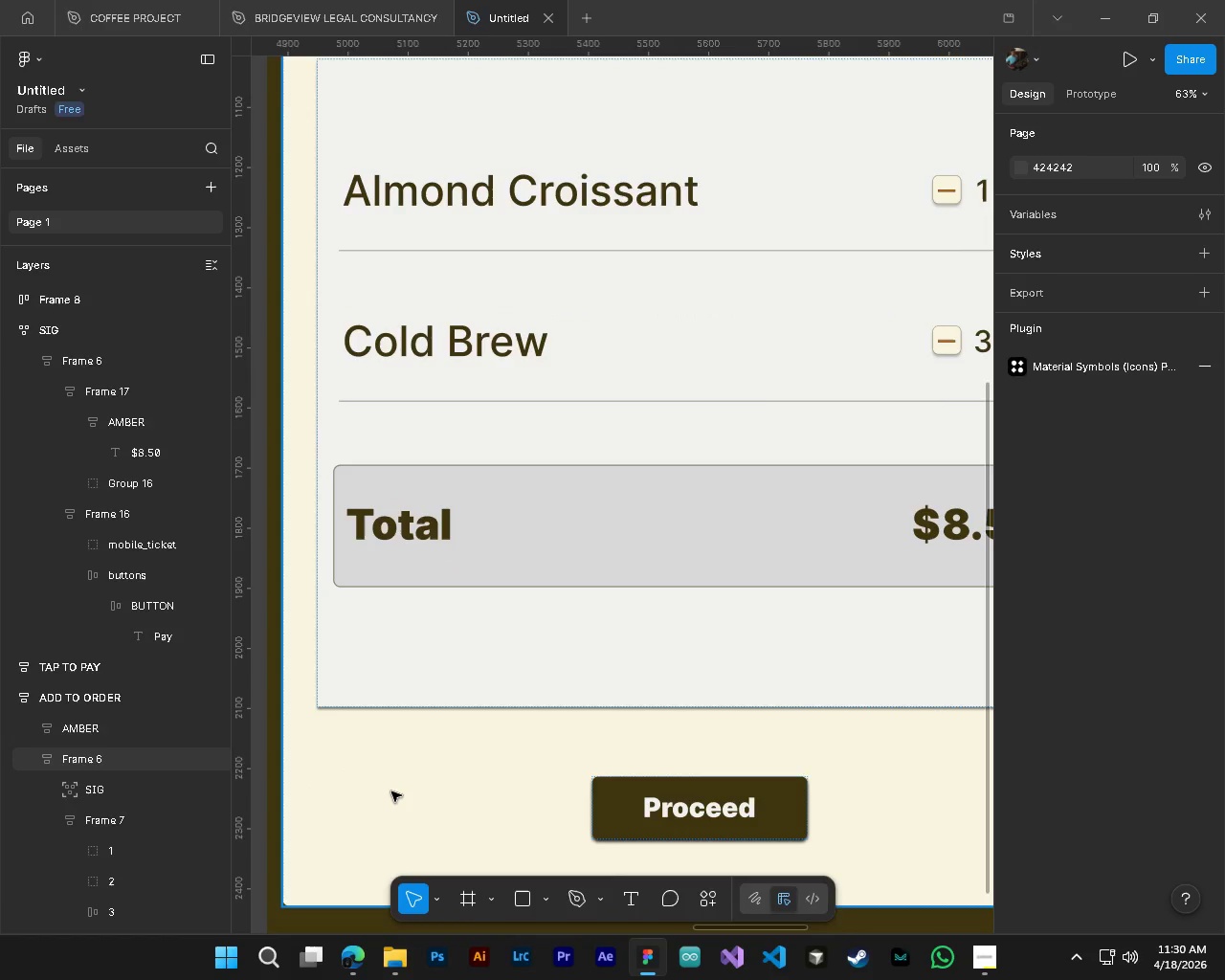 
hold_key(key=ControlLeft, duration=0.34)
 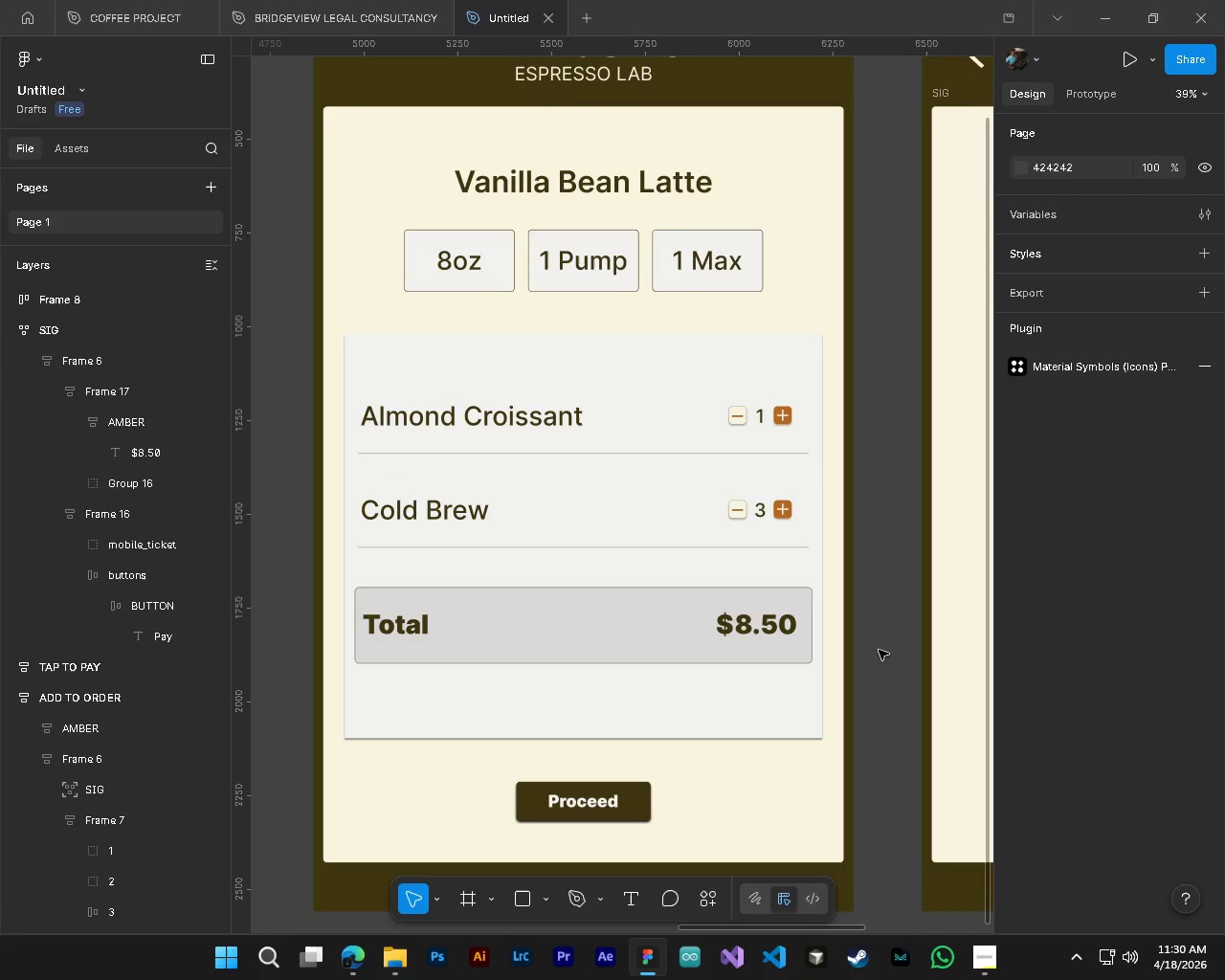 
key(Alt+Control+AltLeft)
 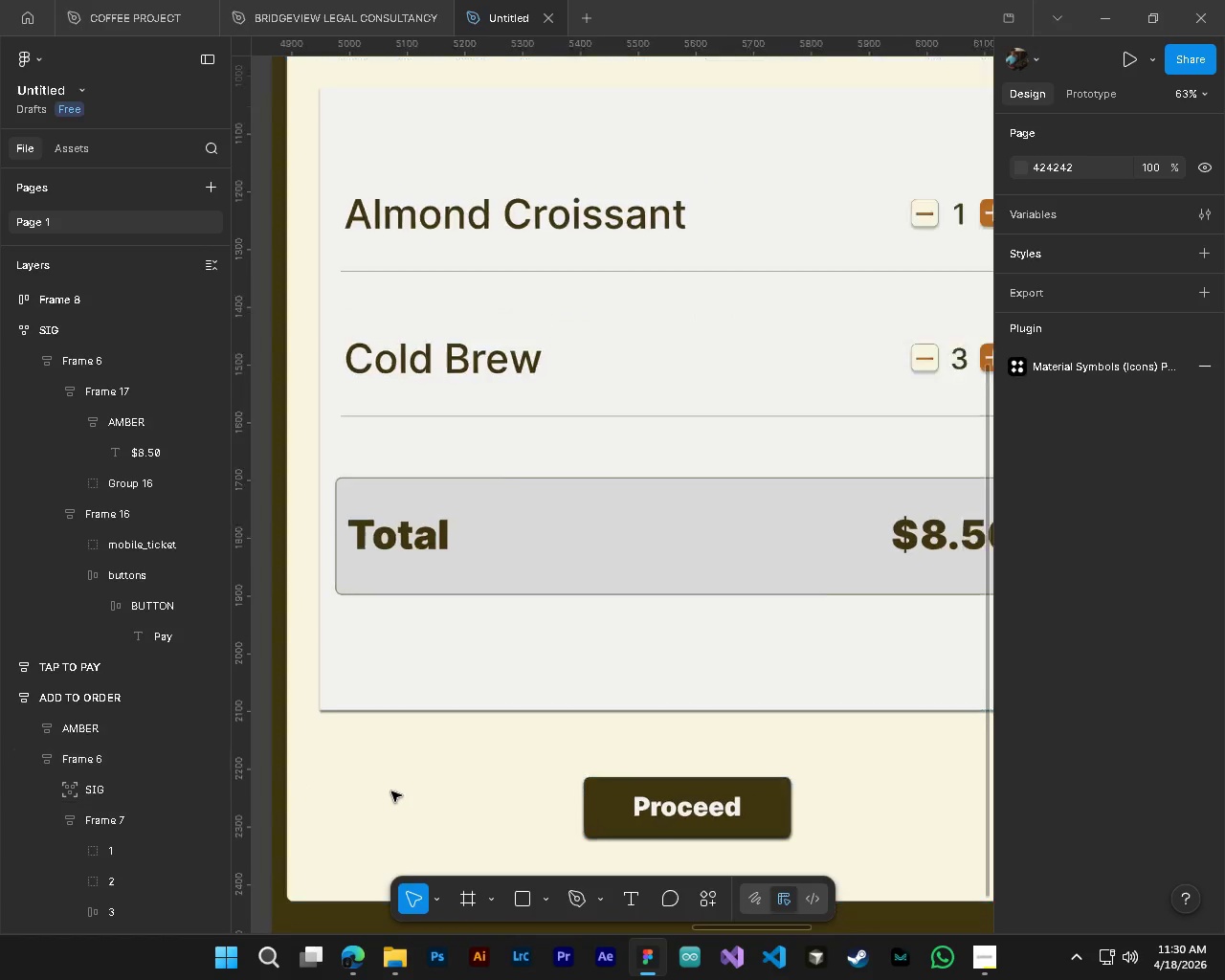 
scroll: coordinate [391, 791], scroll_direction: down, amount: 4.0
 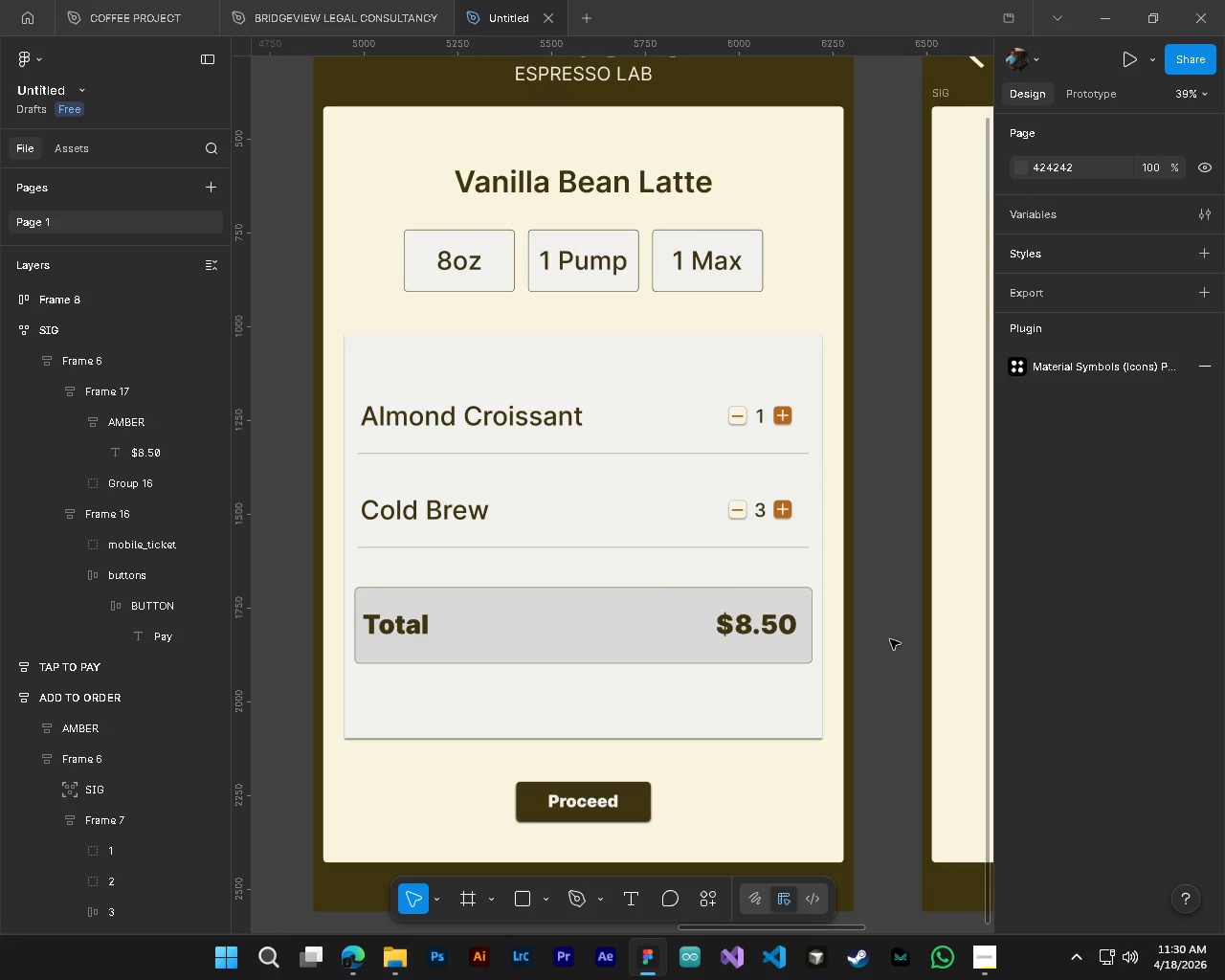 
hold_key(key=AltLeft, duration=1.06)
hold_key(key=ControlLeft, duration=1.08)
hold_key(key=ShiftLeft, duration=0.36)
scroll: coordinate [912, 708], scroll_direction: down, amount: 15.0
 